 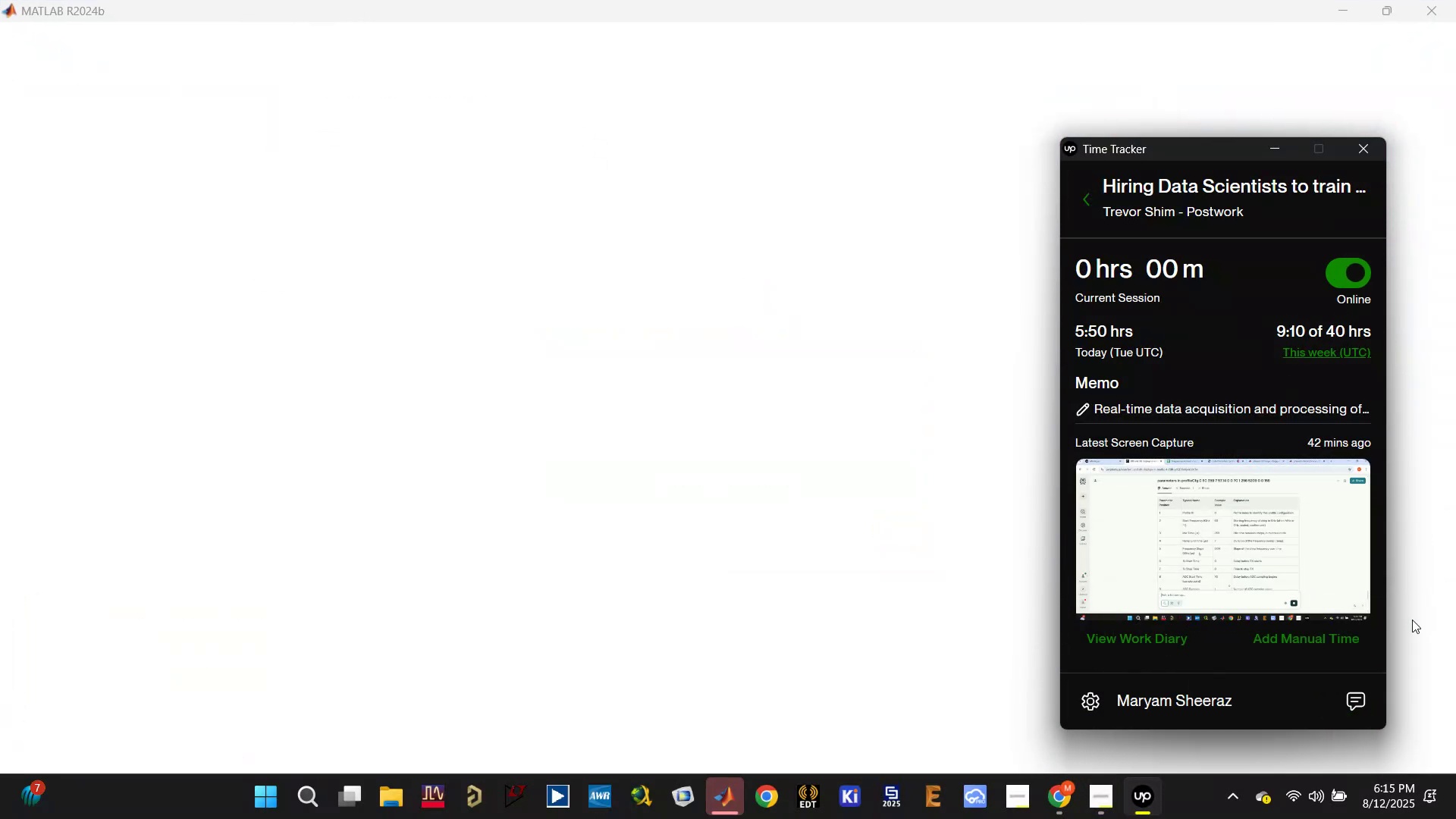 
left_click([858, 416])
 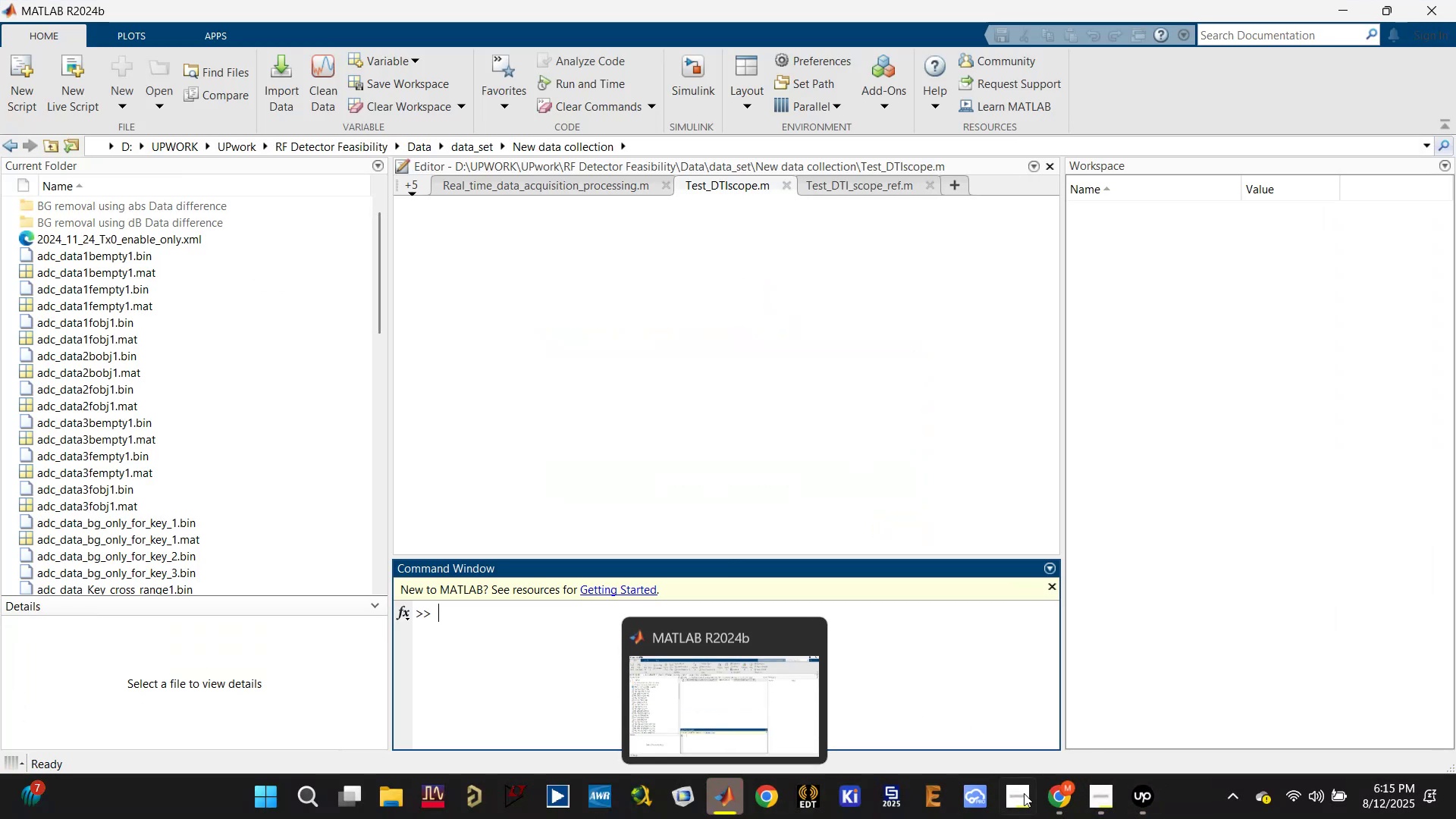 
left_click([1053, 795])
 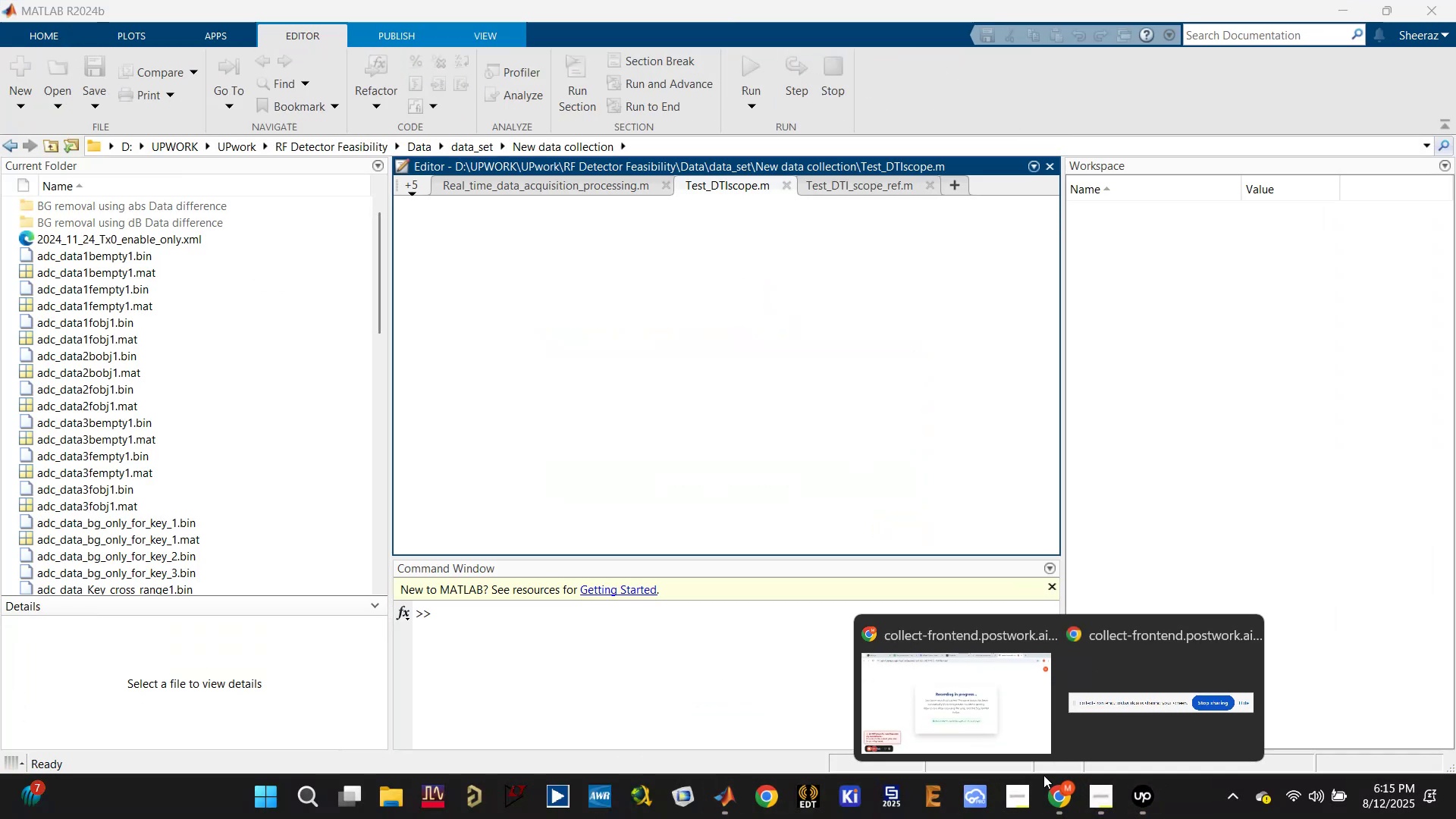 
left_click([971, 700])
 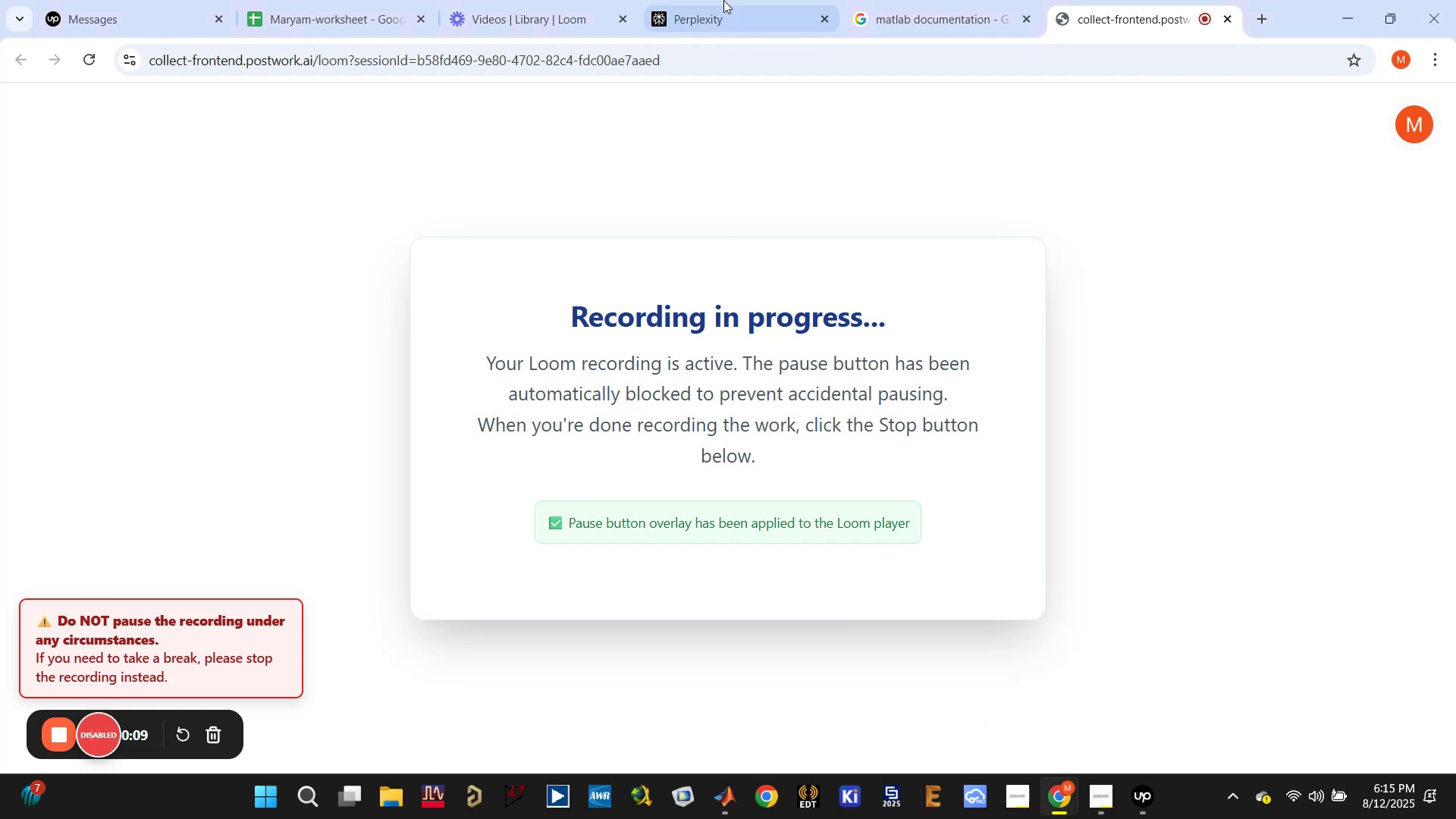 
left_click([740, 0])
 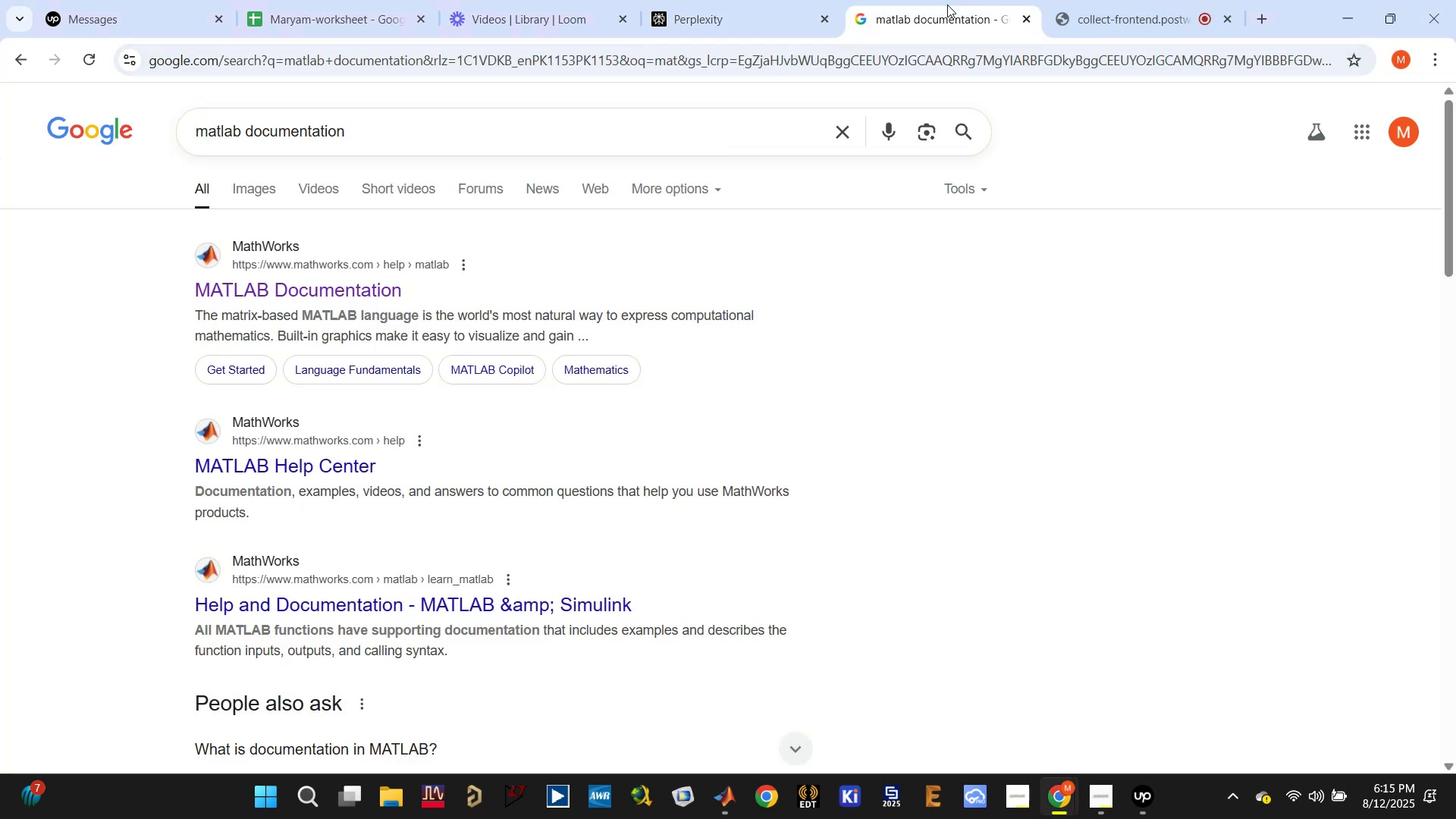 
left_click([318, 296])
 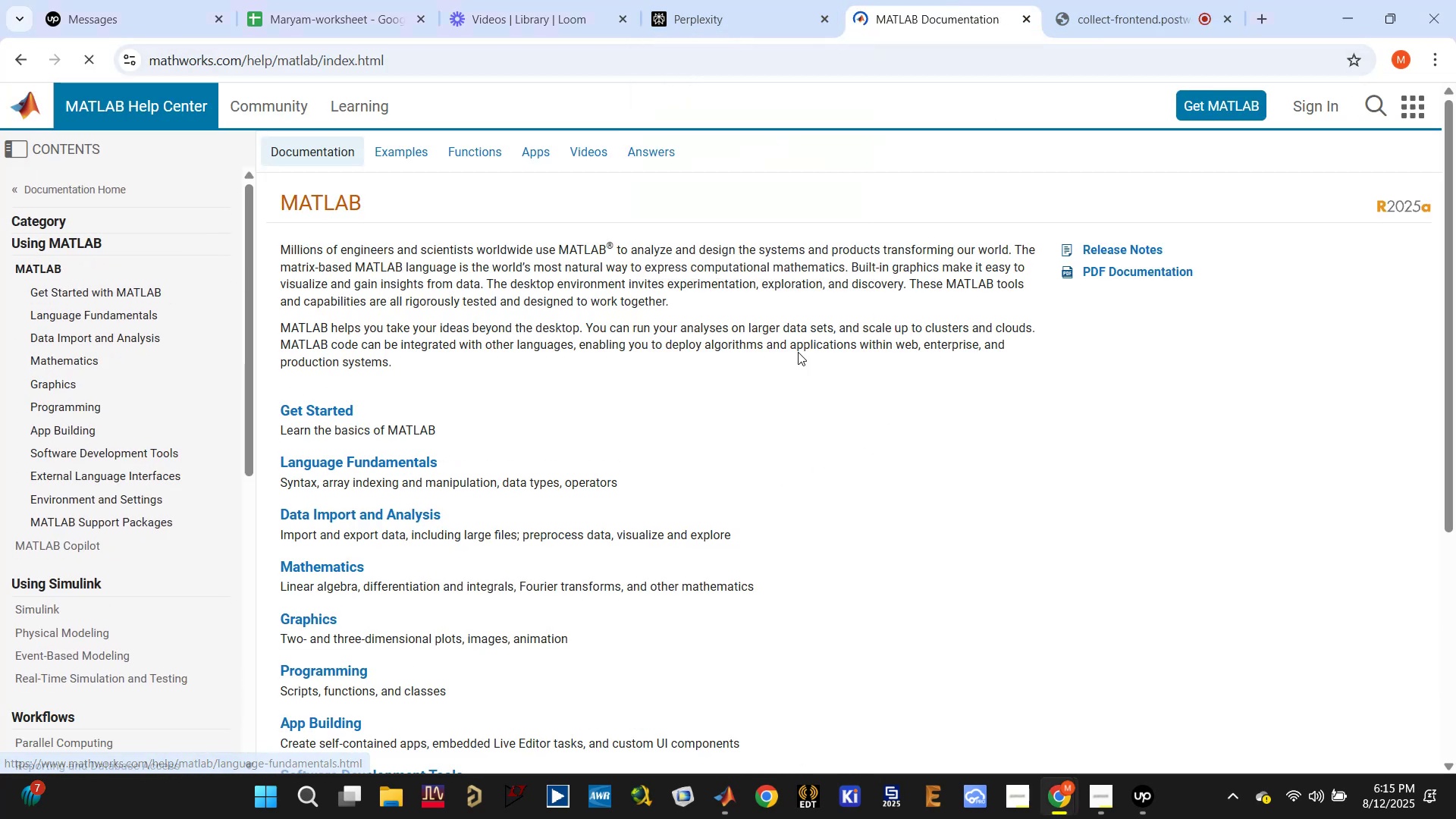 
left_click([1370, 100])
 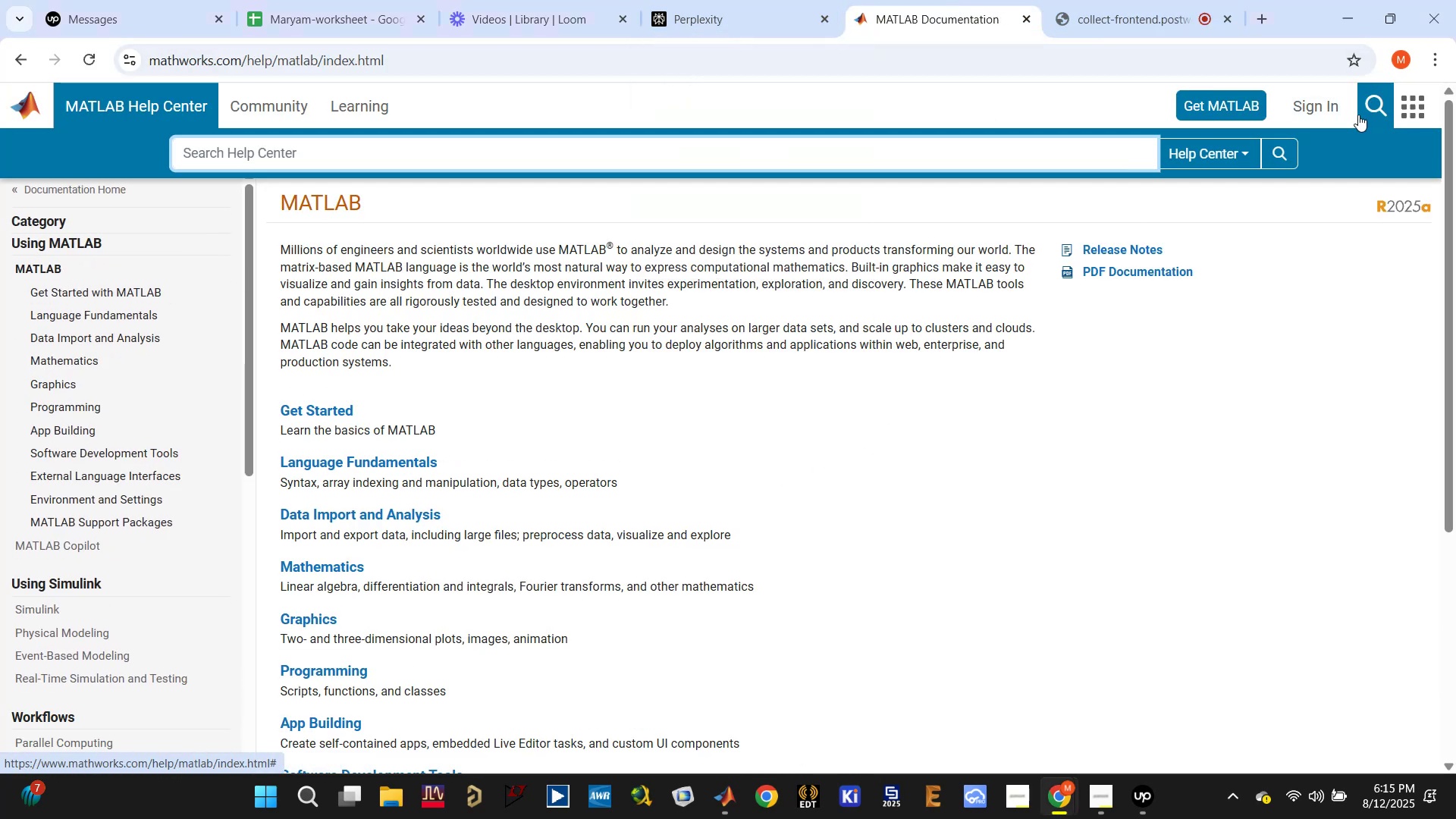 
type(DTi scope)
 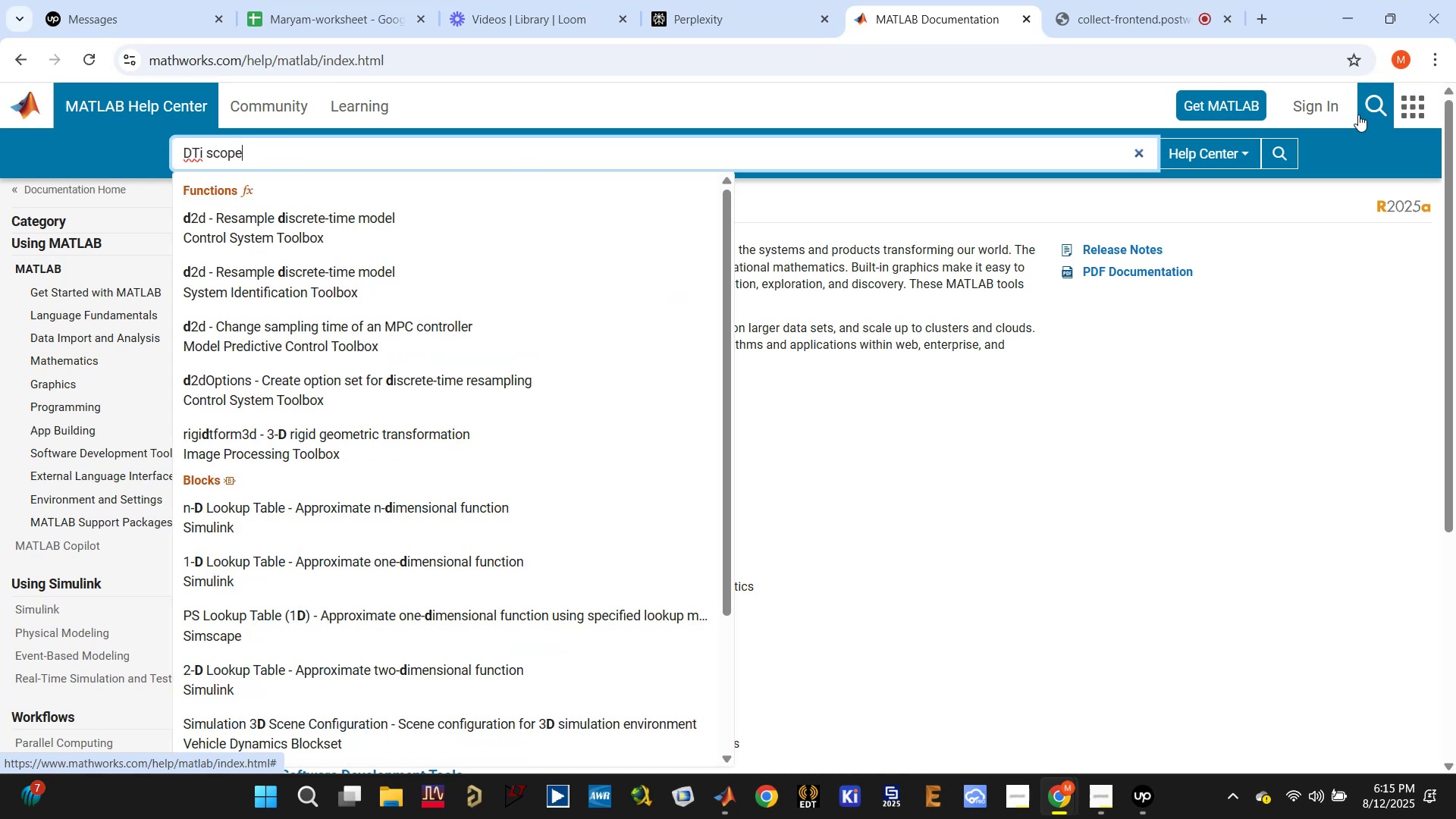 
key(Enter)
 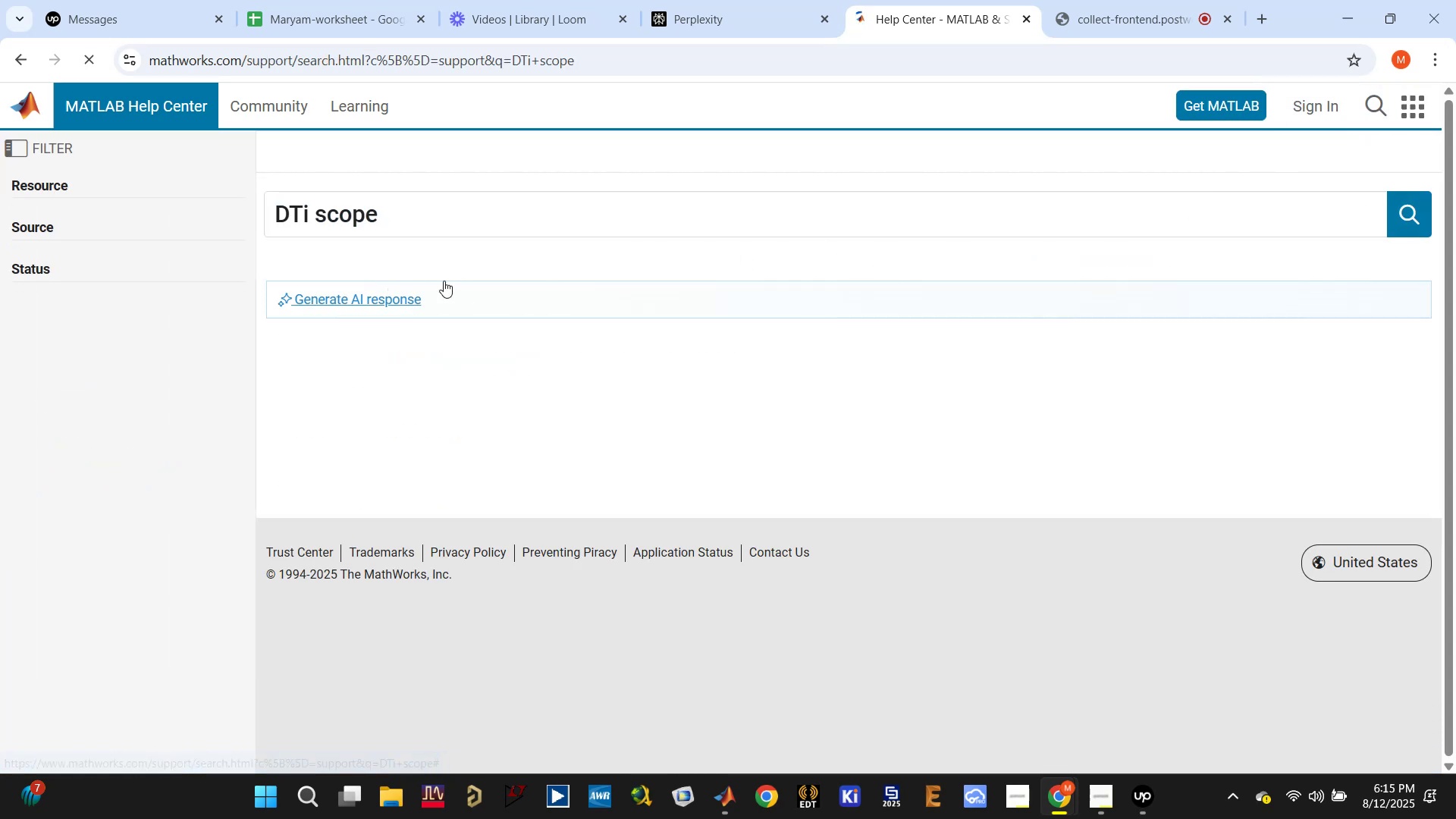 
scroll: coordinate [571, 343], scroll_direction: down, amount: 2.0
 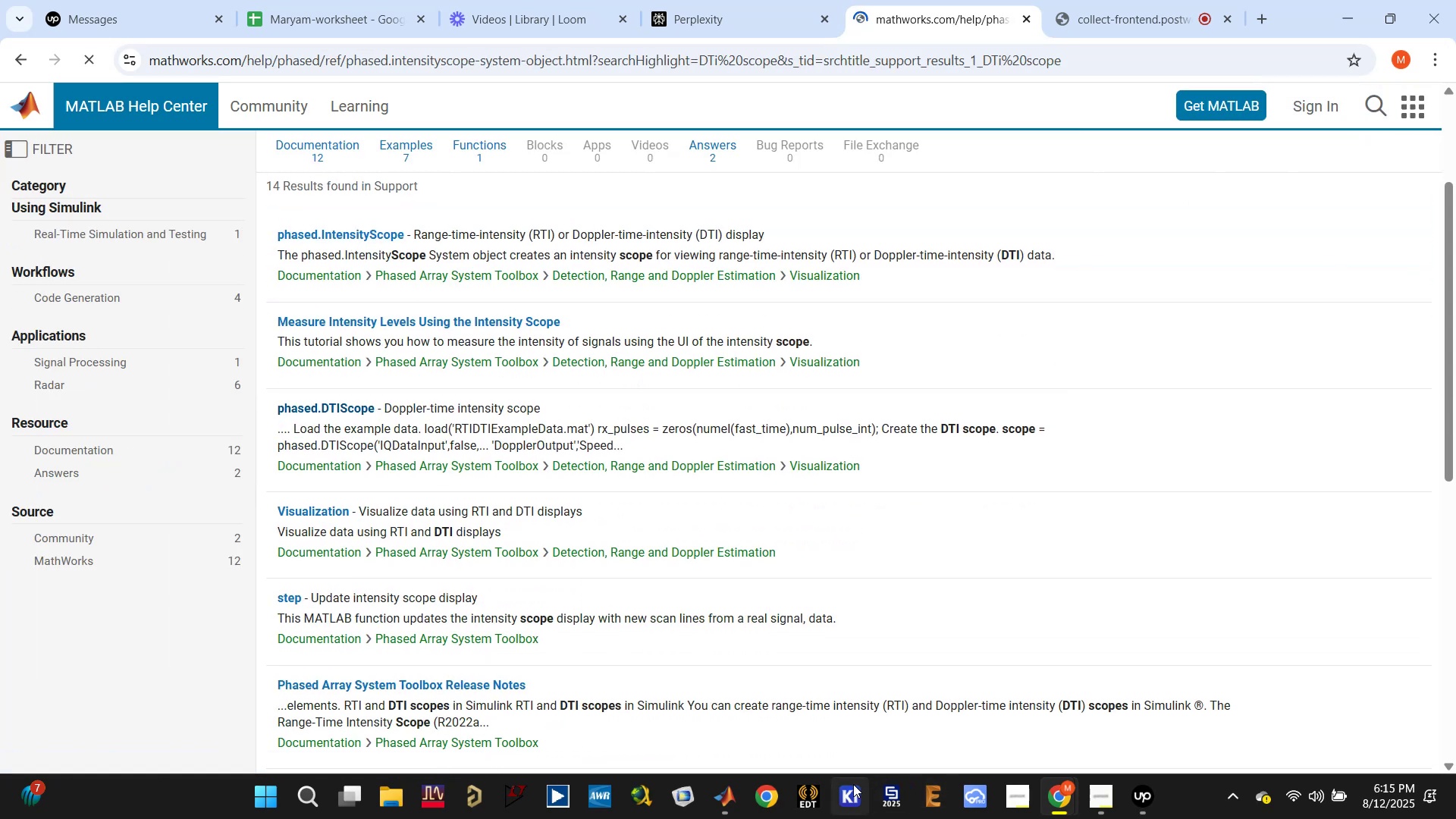 
left_click([726, 801])
 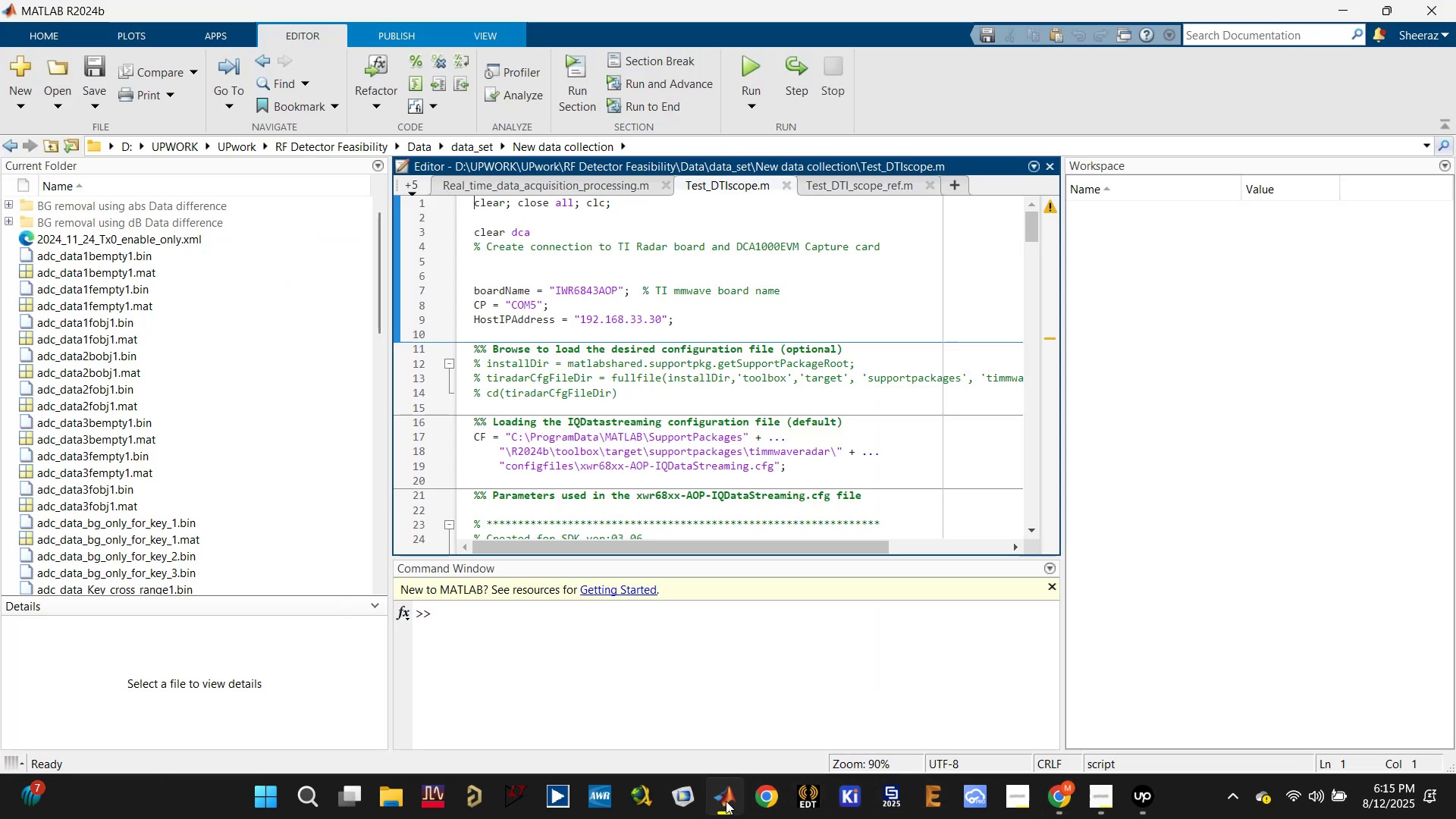 
left_click([726, 801])
 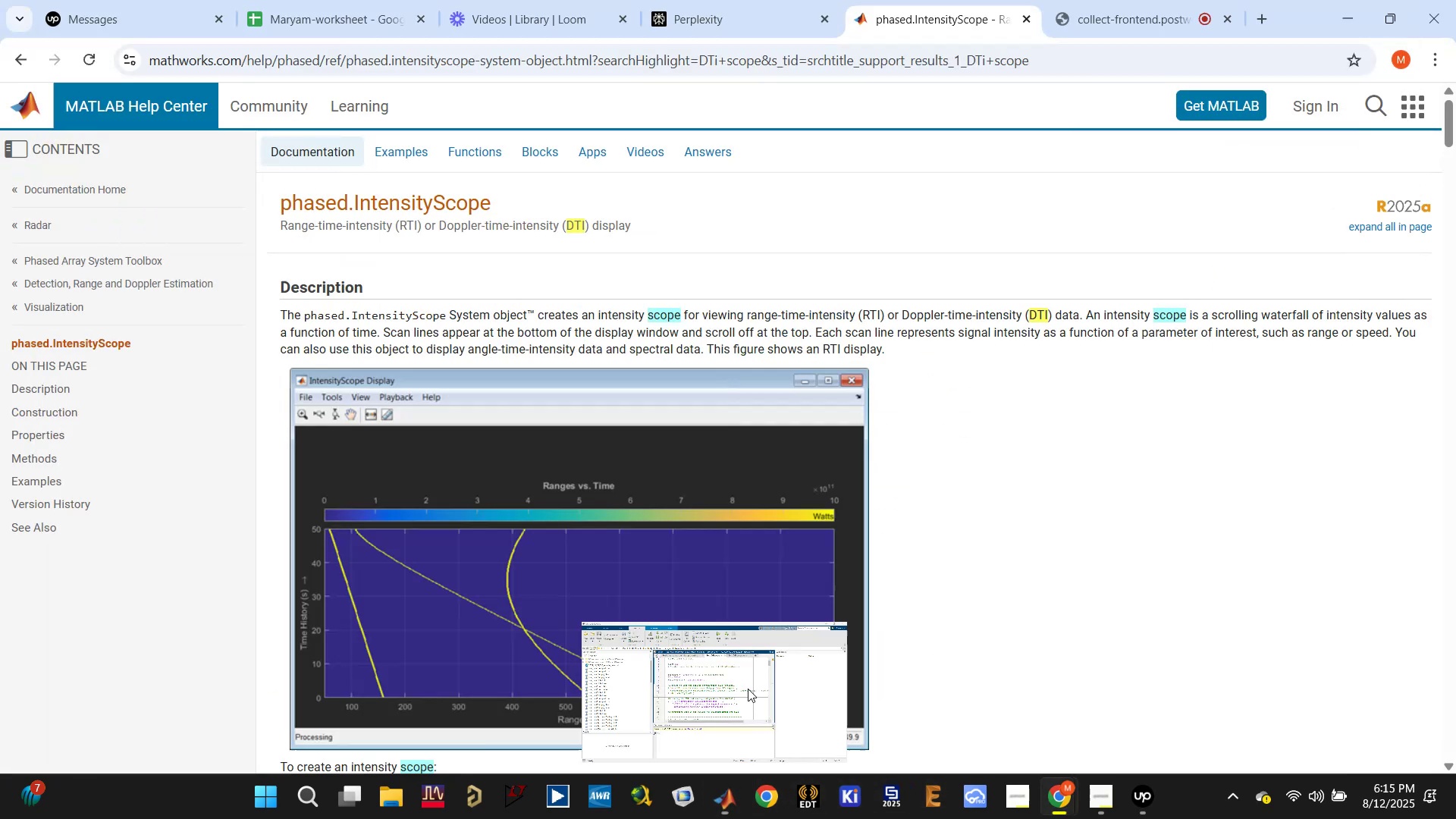 
scroll: coordinate [742, 582], scroll_direction: down, amount: 40.0
 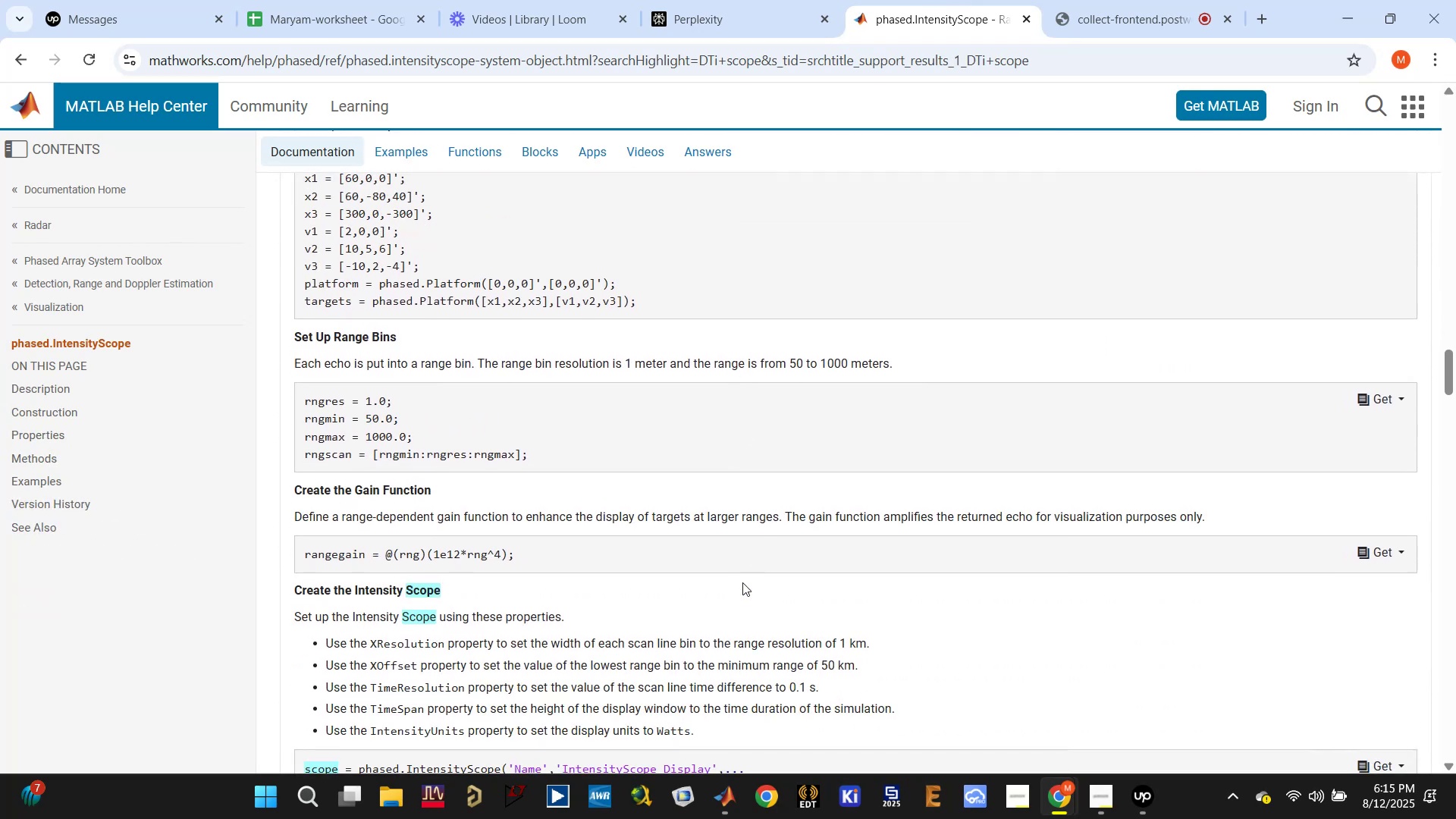 
scroll: coordinate [742, 582], scroll_direction: down, amount: 1.0
 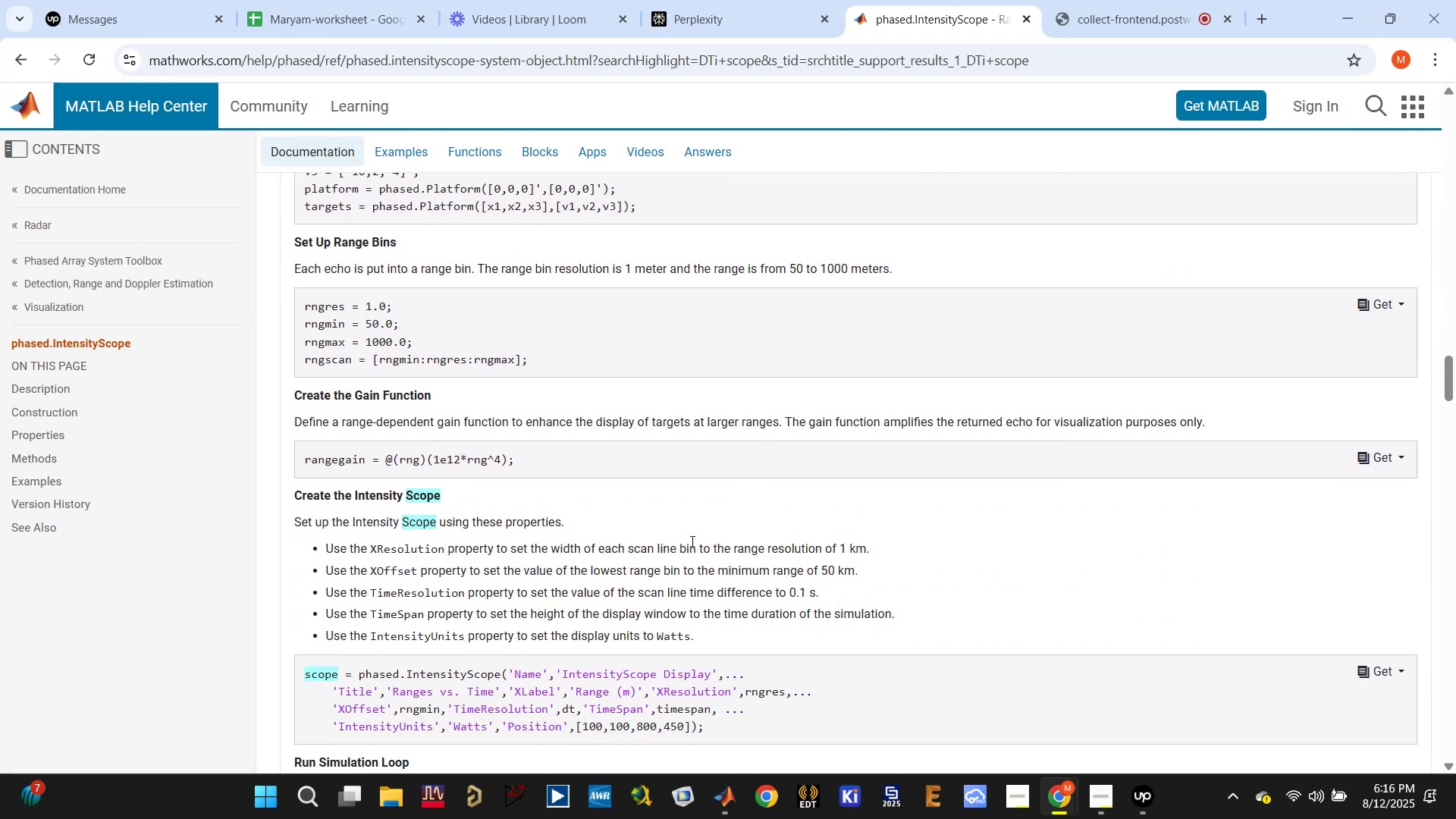 
left_click([397, 357])
 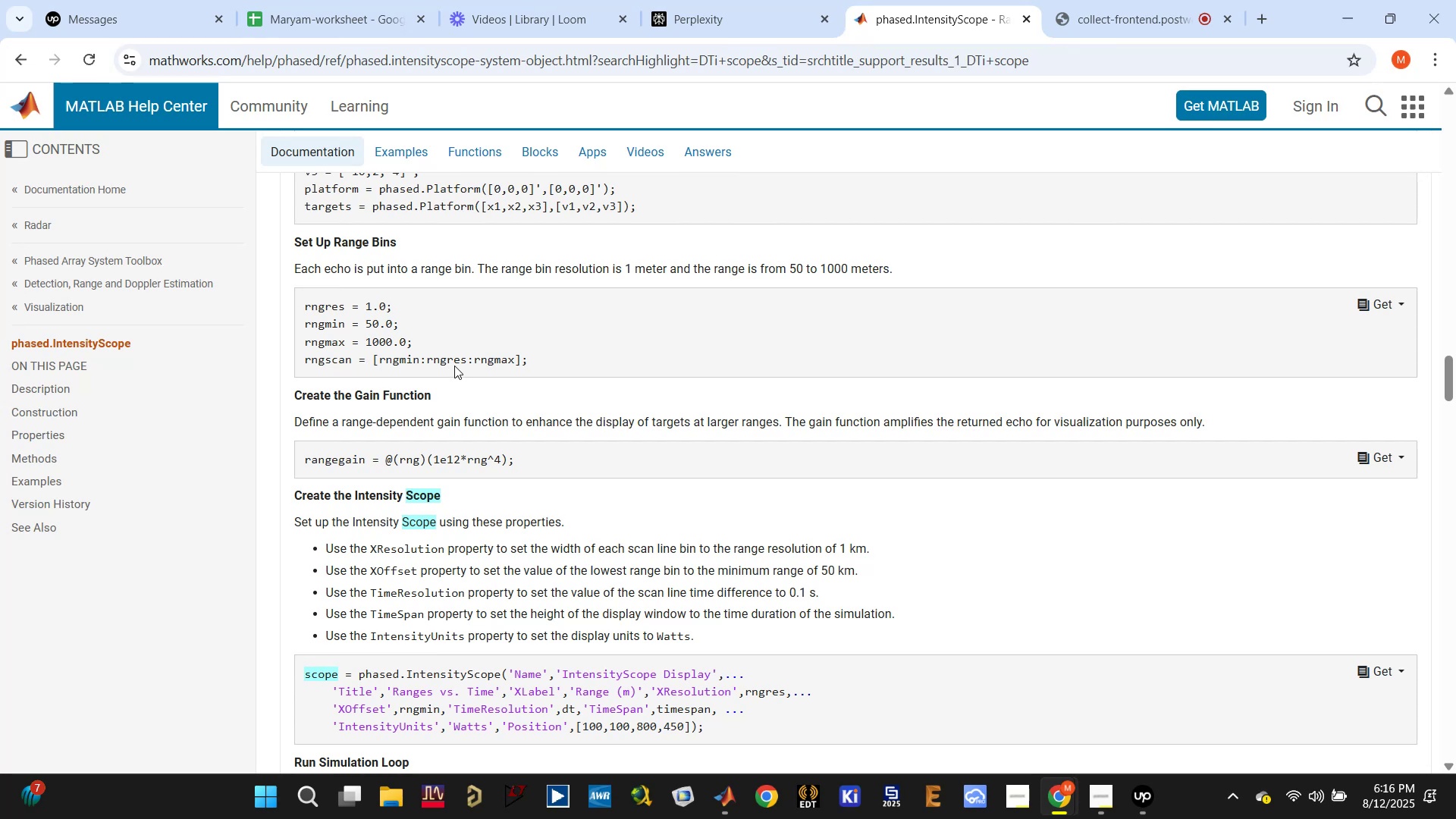 
double_click([493, 356])
 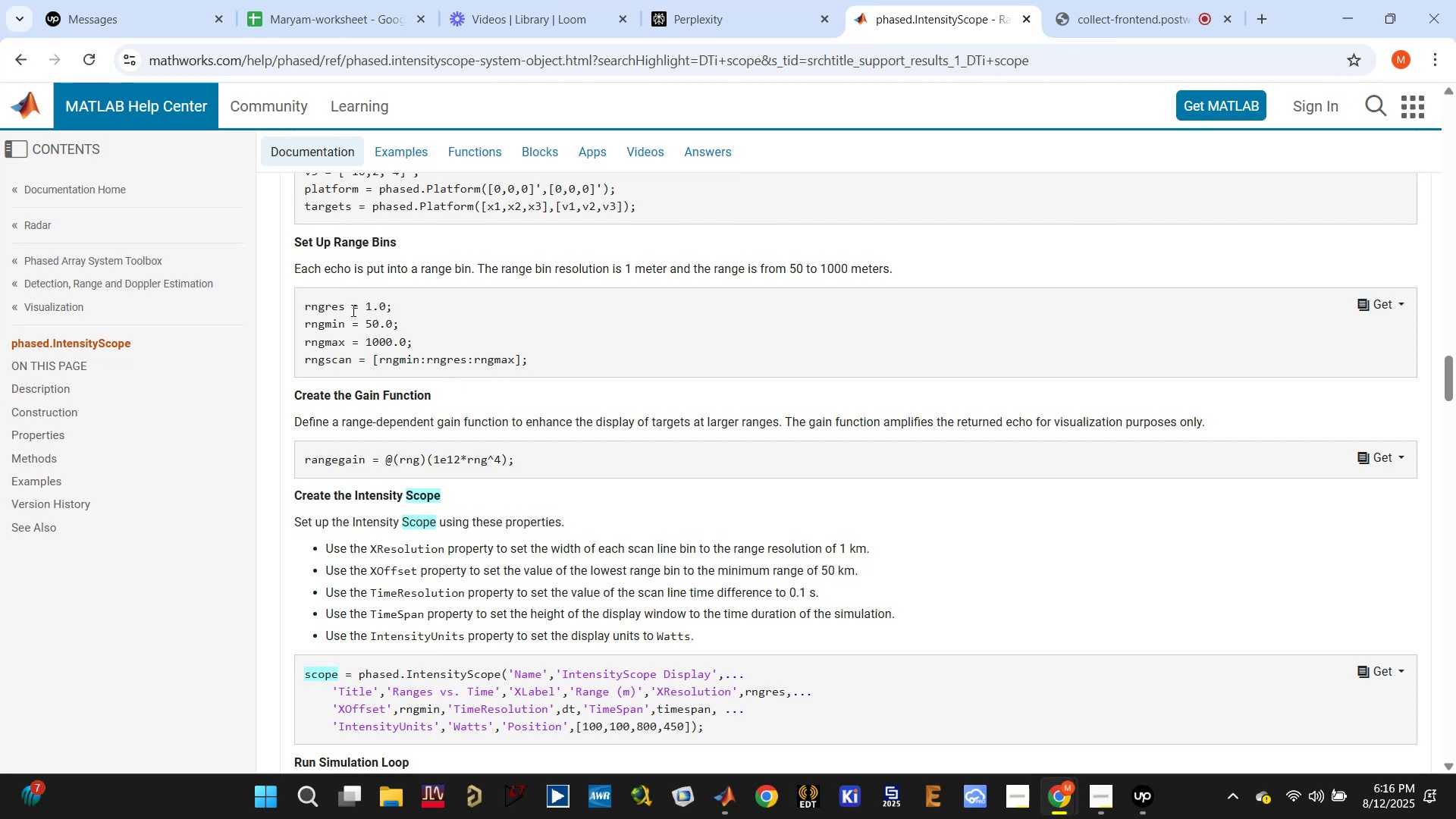 
scroll: coordinate [410, 328], scroll_direction: up, amount: 1.0
 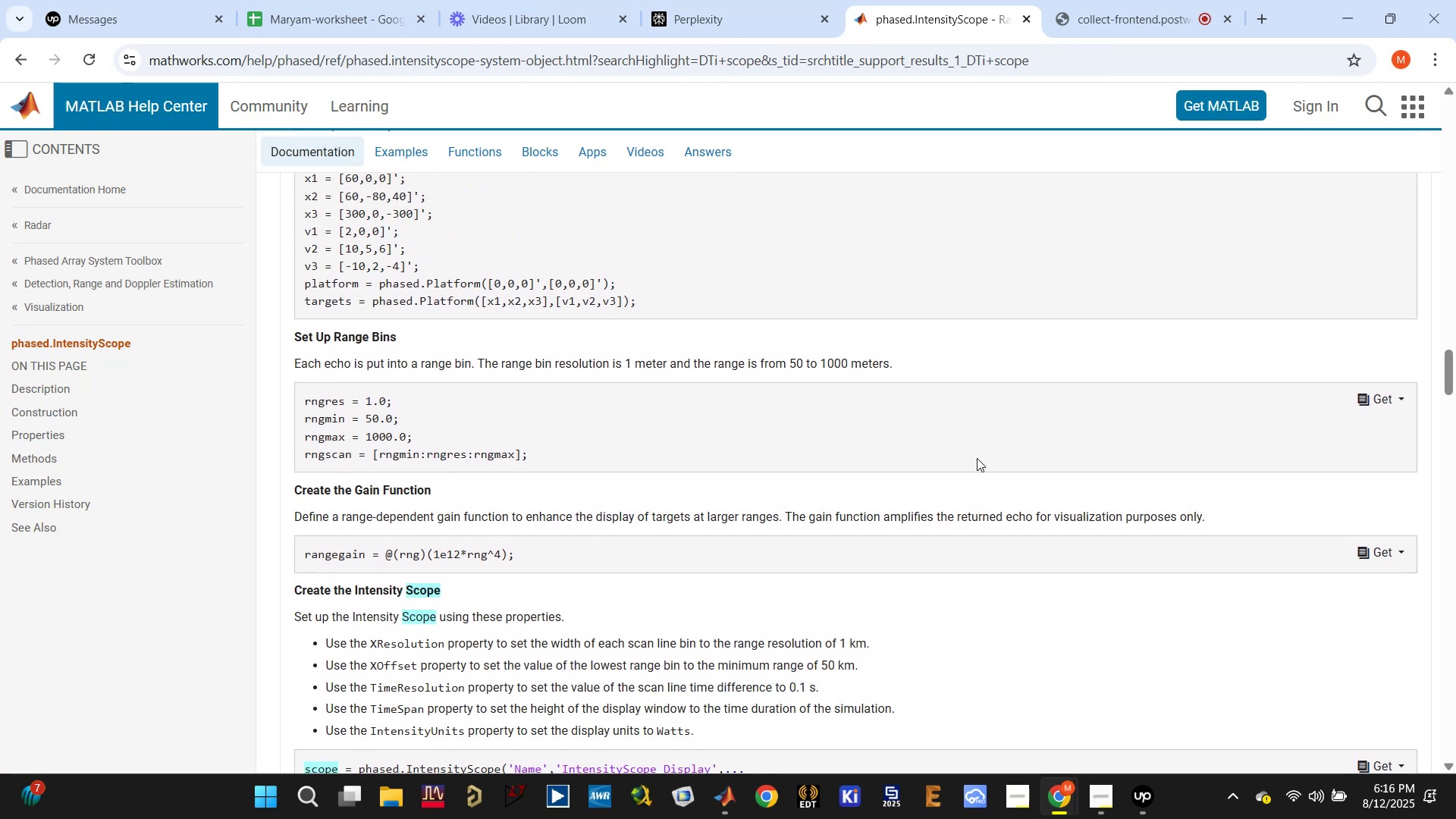 
left_click([729, 798])
 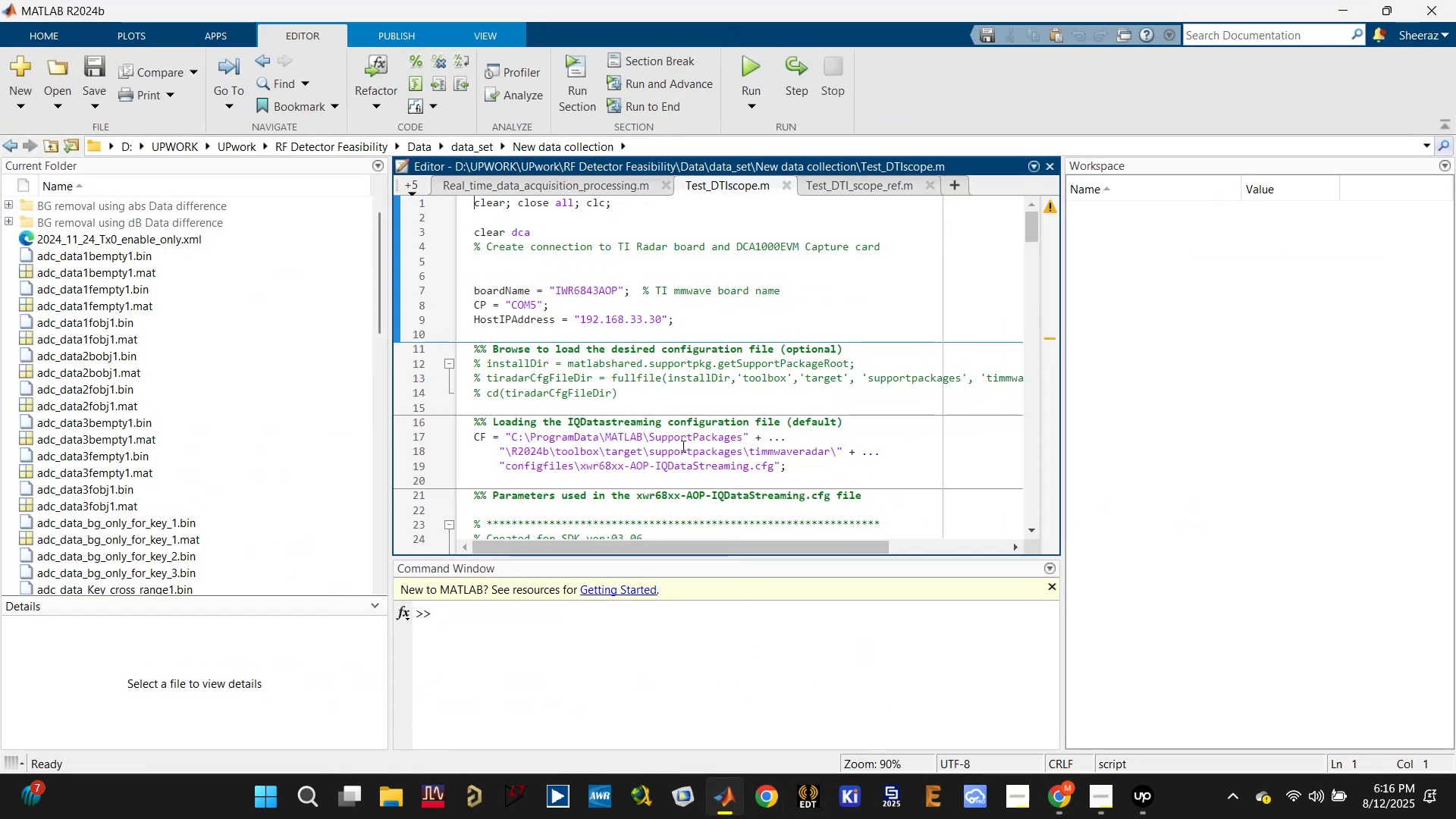 
left_click([695, 418])
 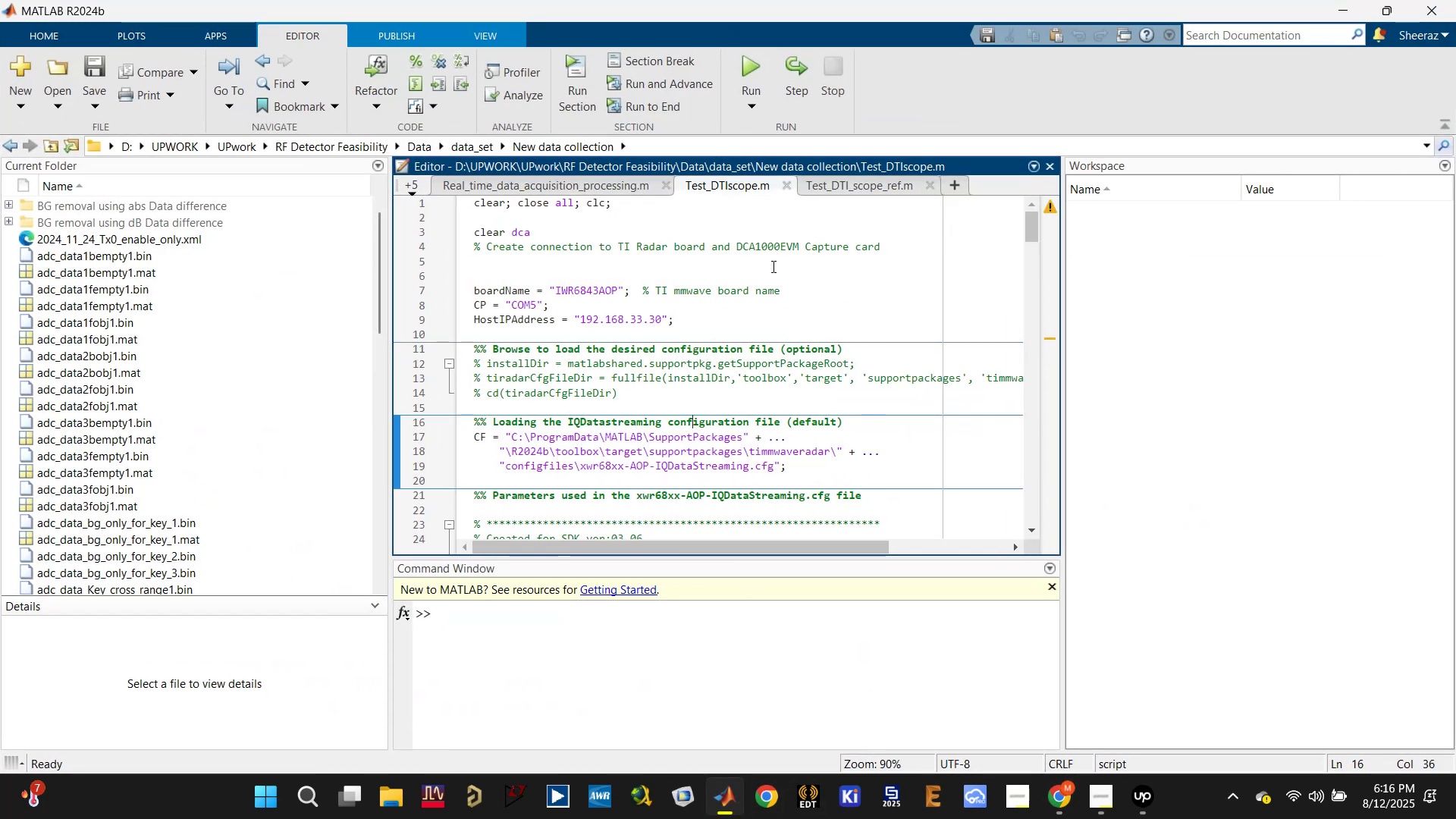 
left_click([850, 176])
 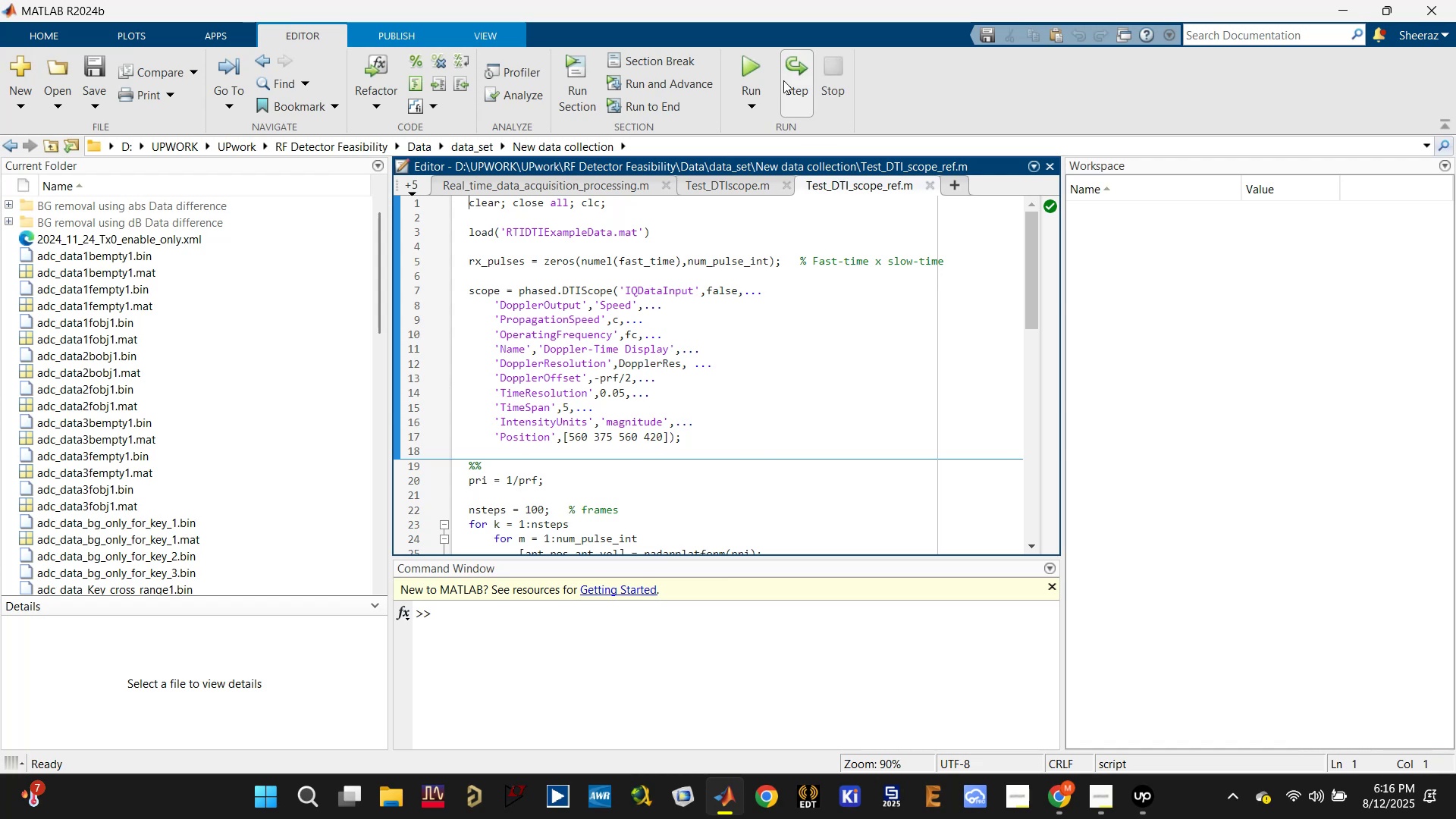 
left_click([755, 61])
 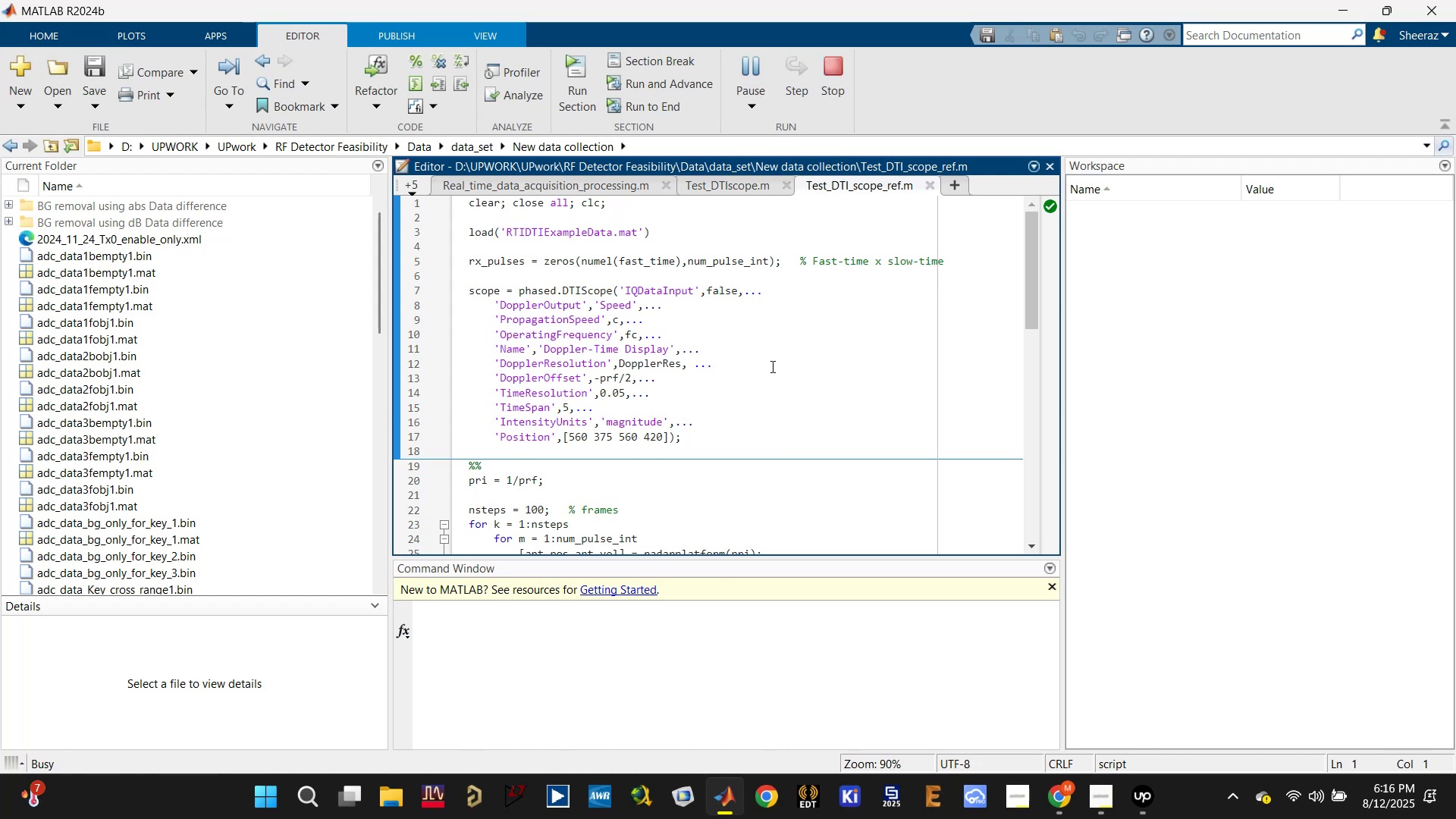 
scroll: coordinate [775, 409], scroll_direction: down, amount: 5.0
 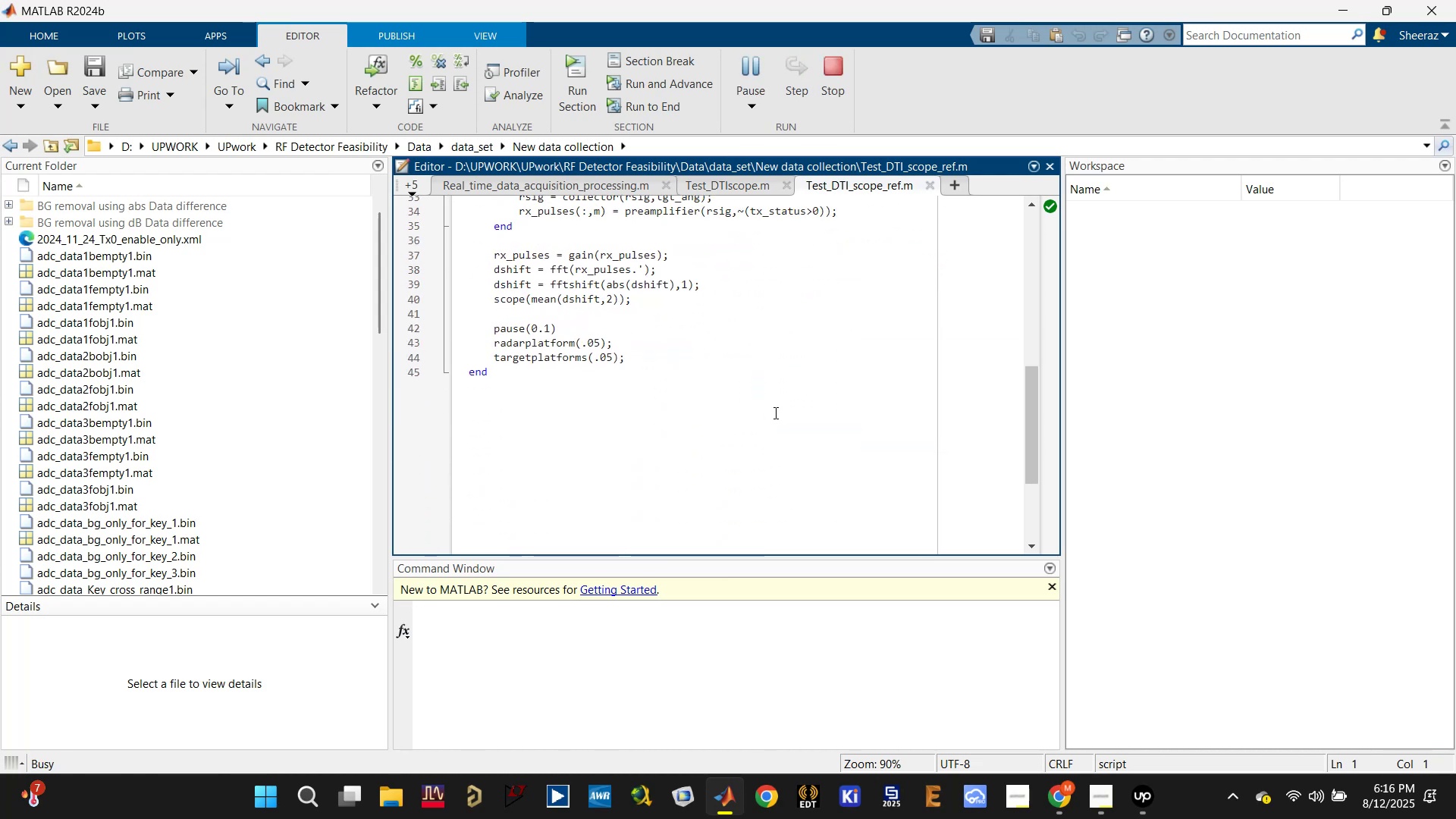 
left_click([723, 183])
 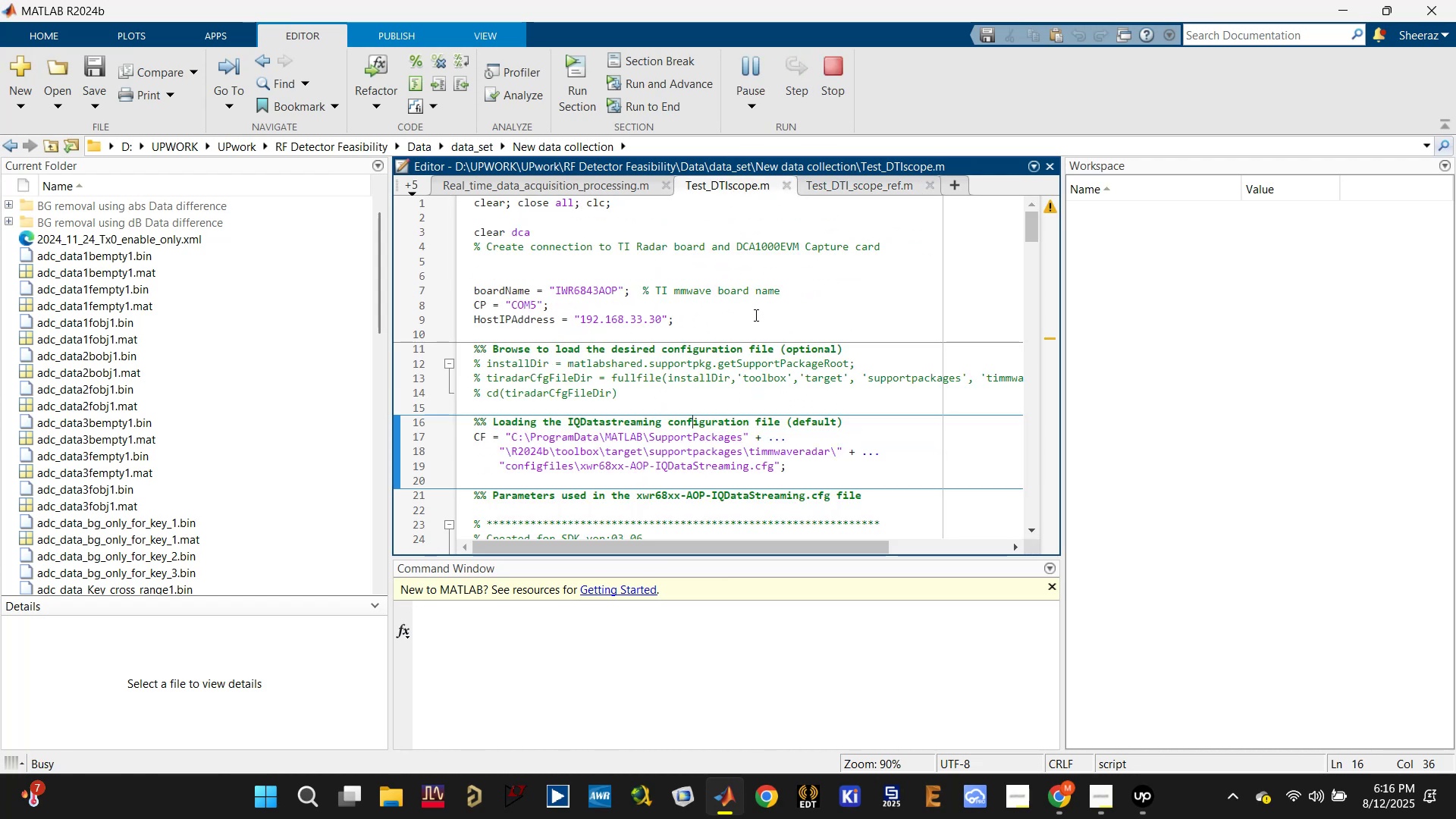 
left_click([755, 315])
 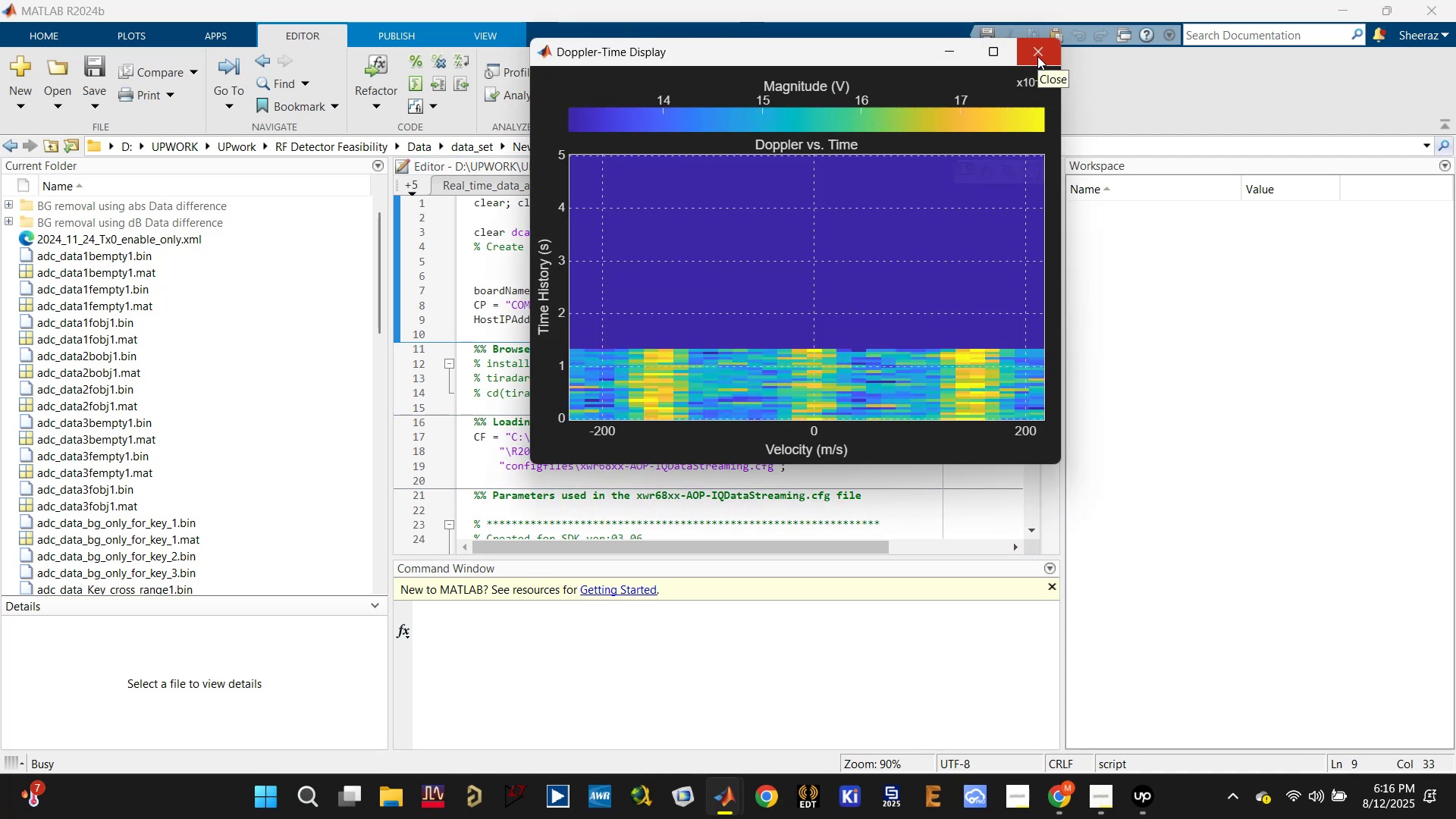 
wait(6.06)
 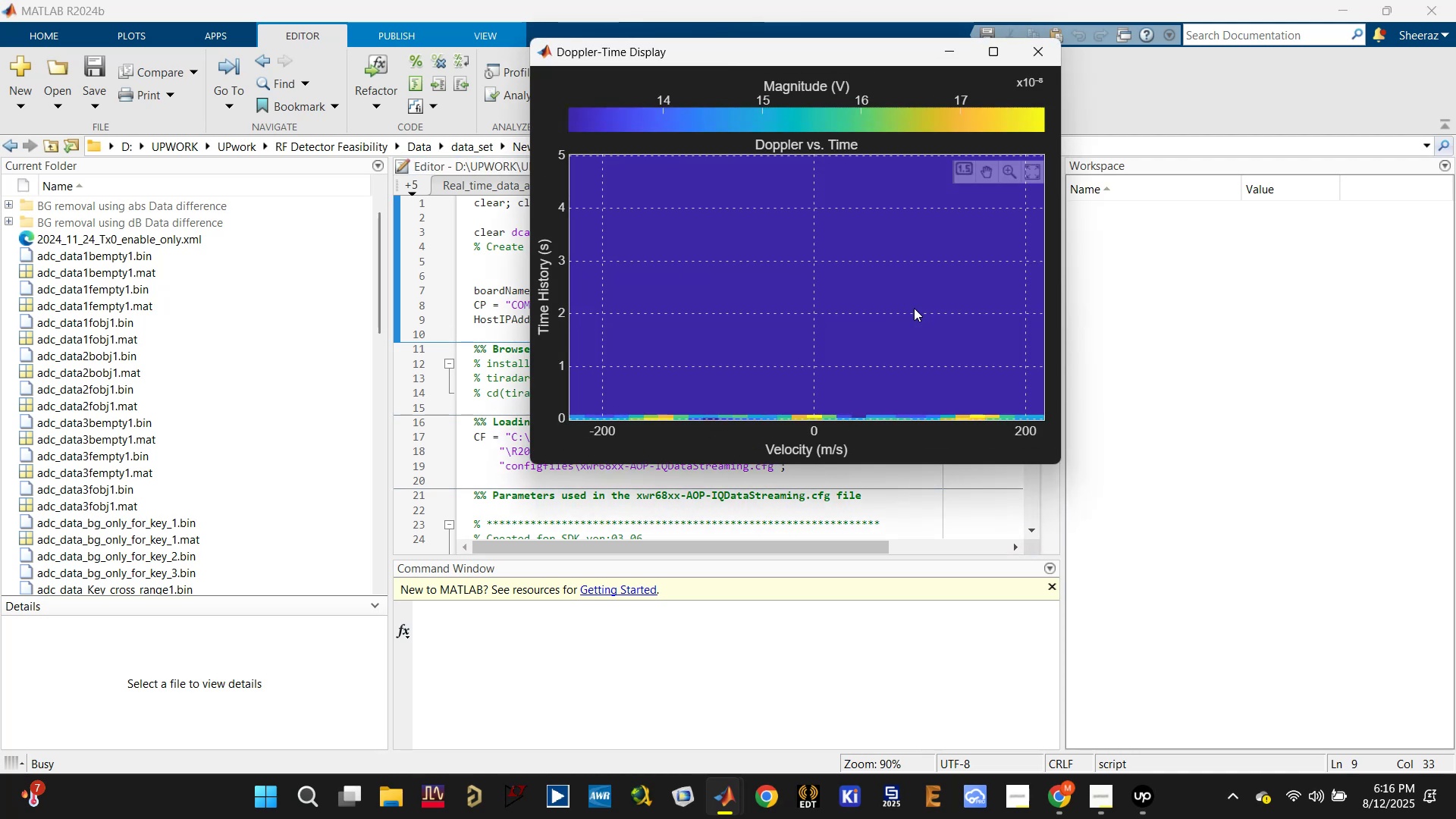 
left_click([1037, 56])
 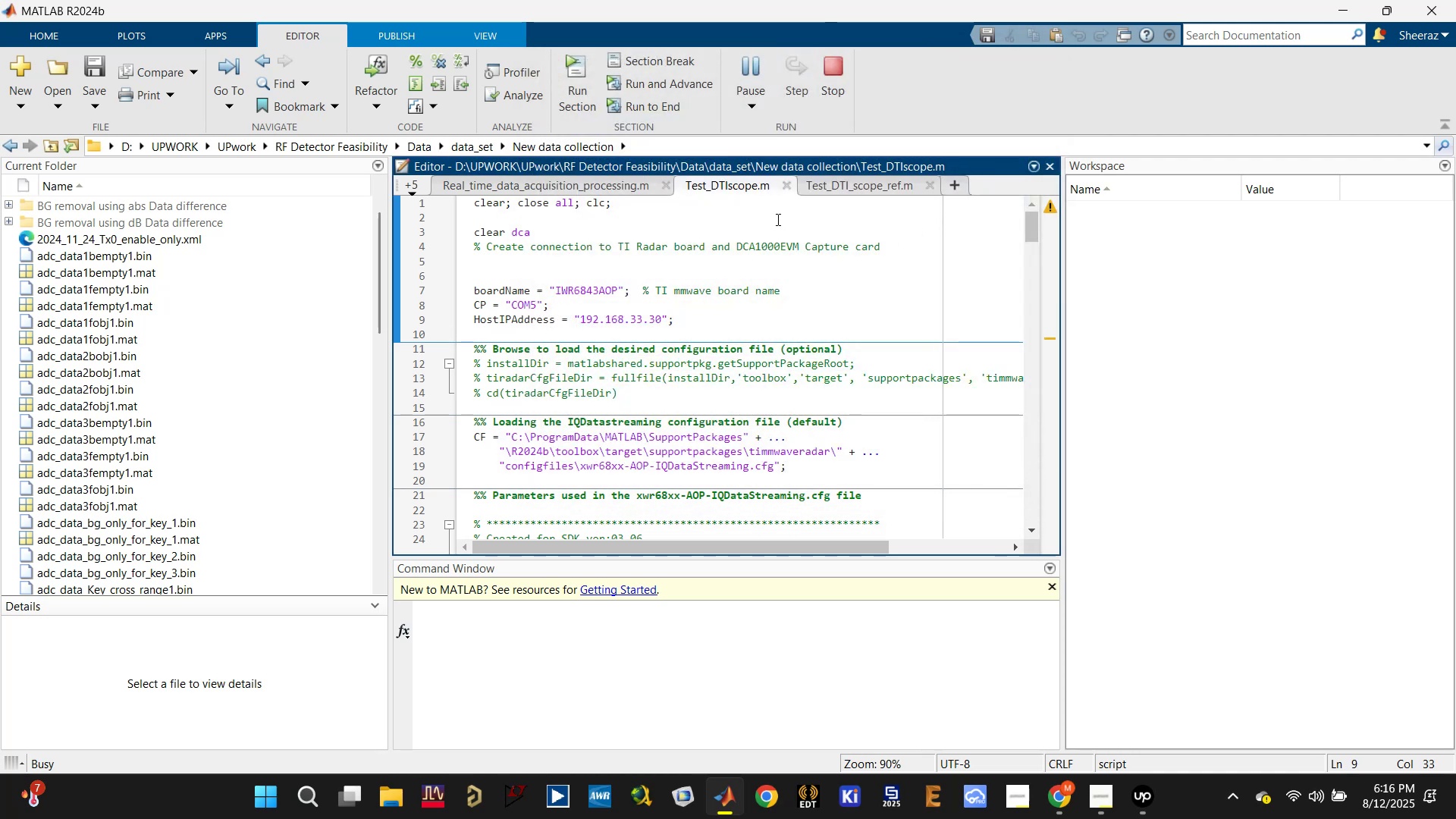 
left_click([762, 220])
 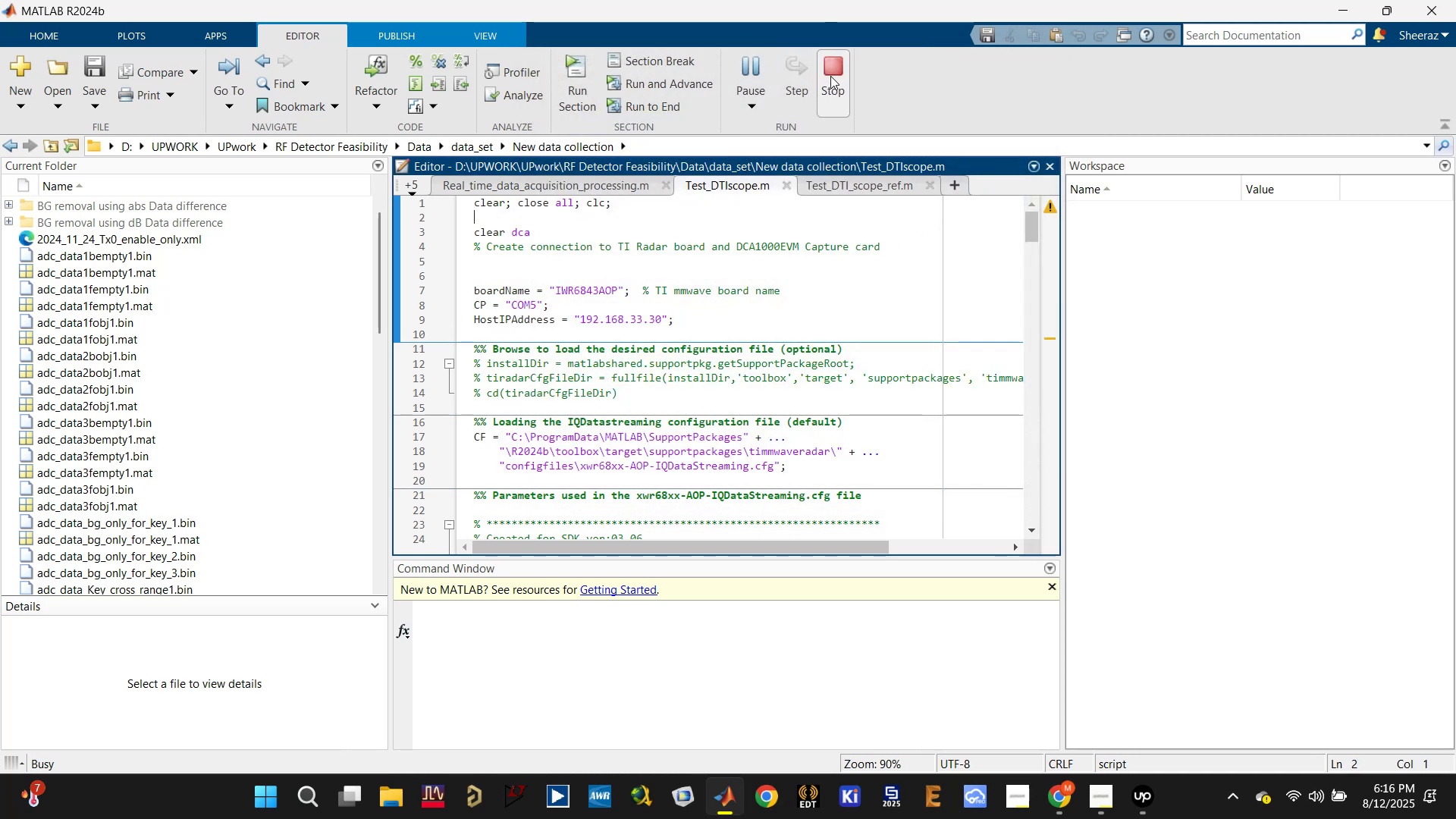 
left_click([835, 70])
 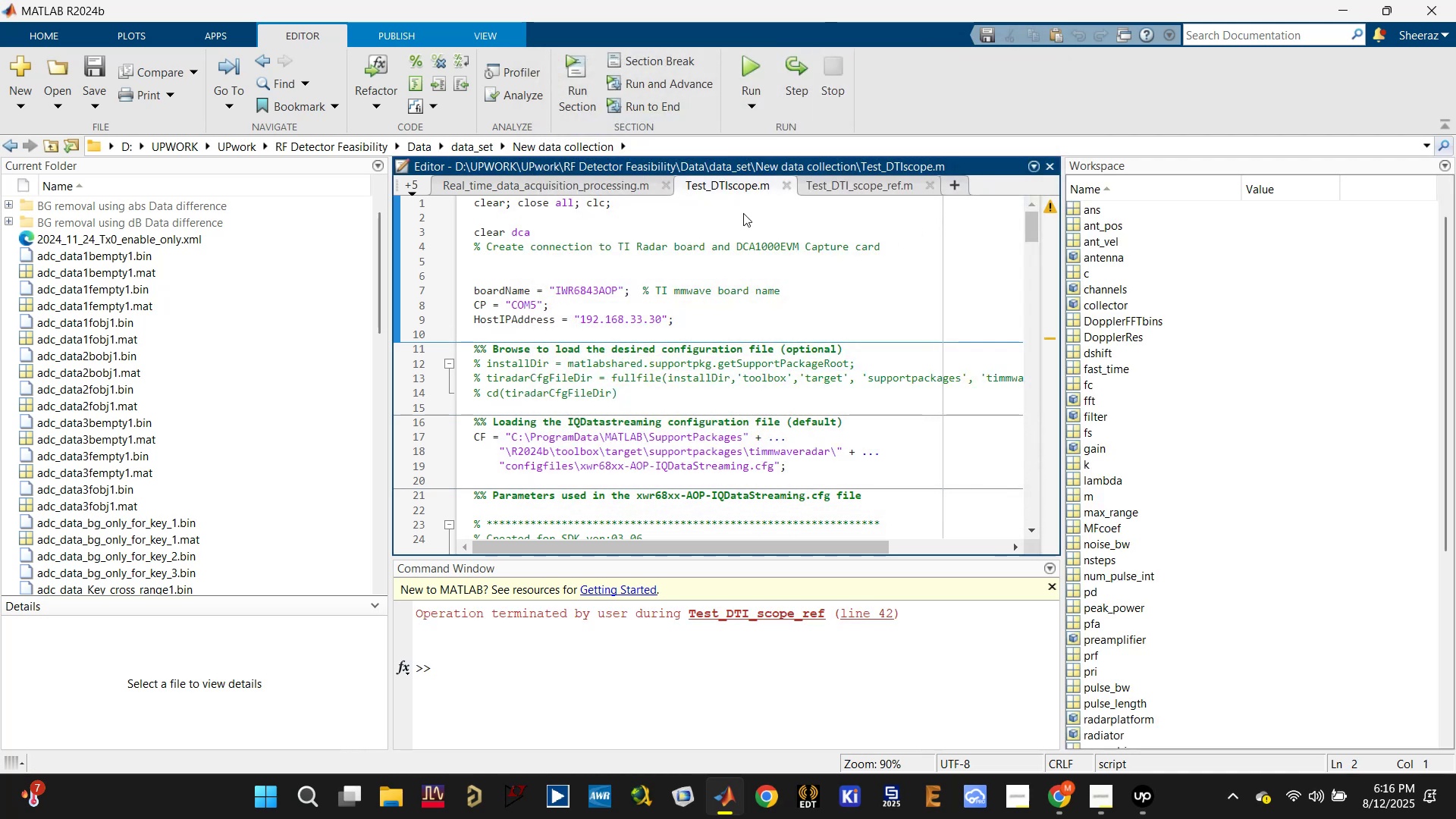 
left_click([743, 213])
 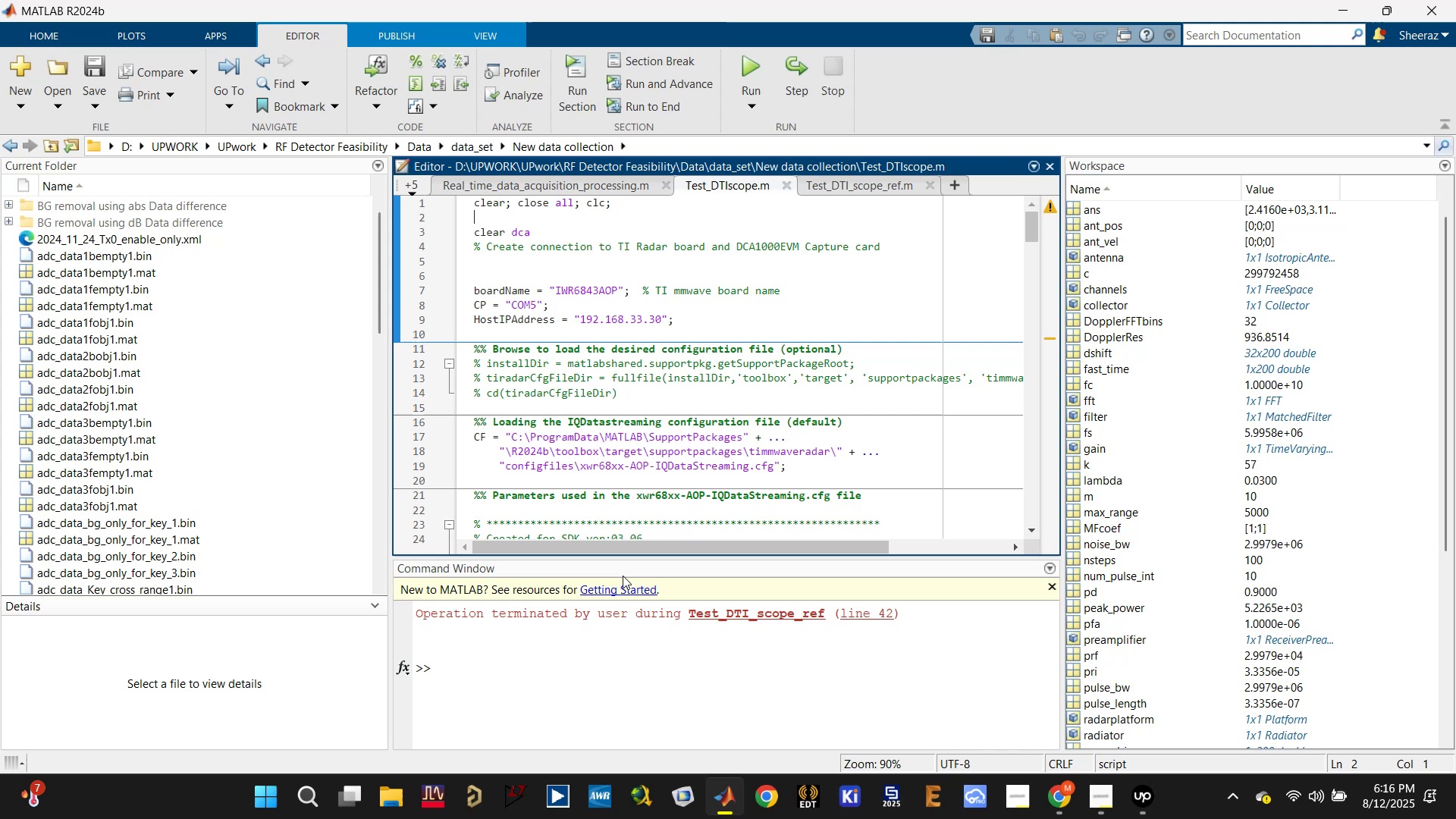 
left_click([562, 678])
 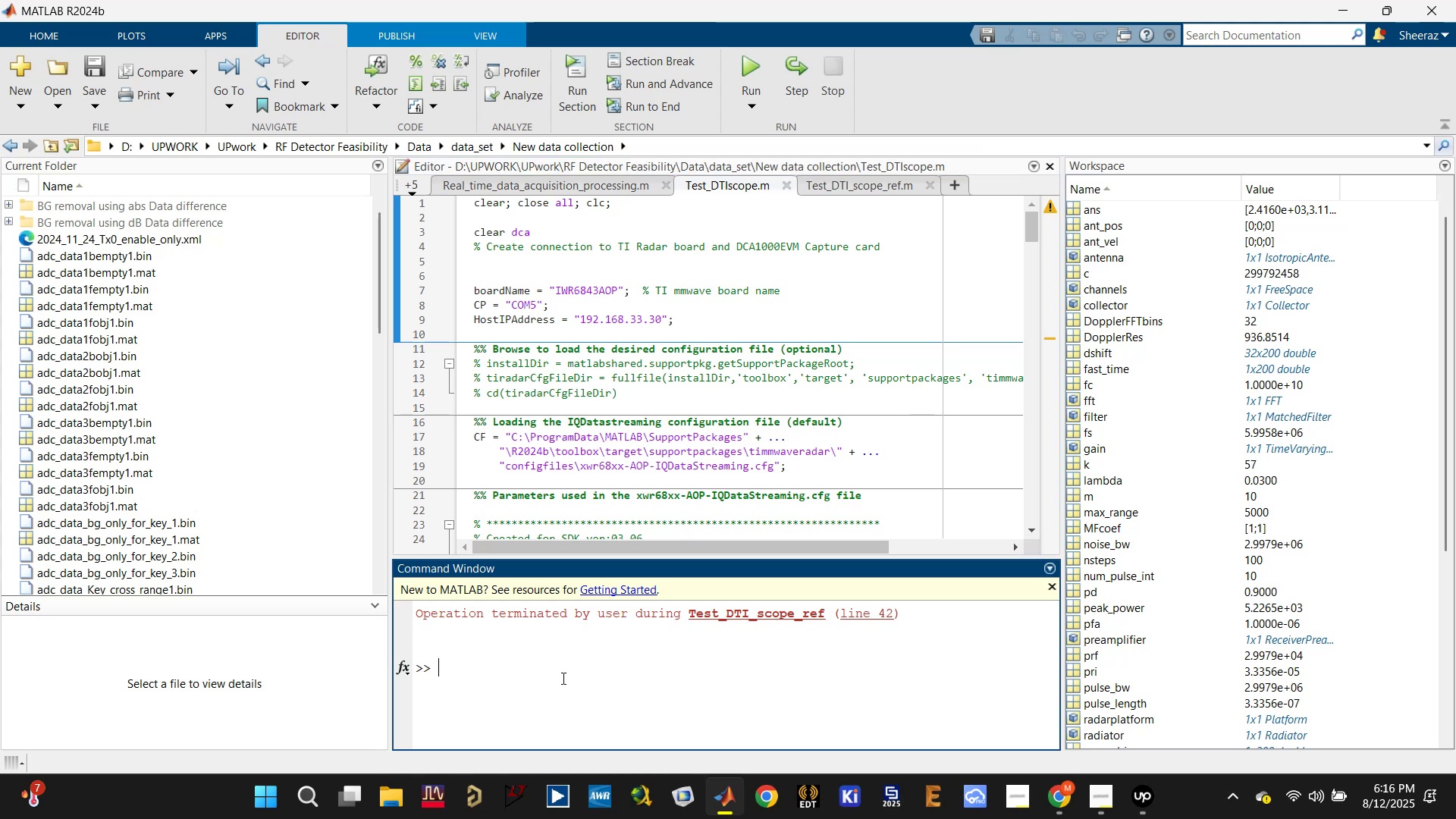 
type(clc)
 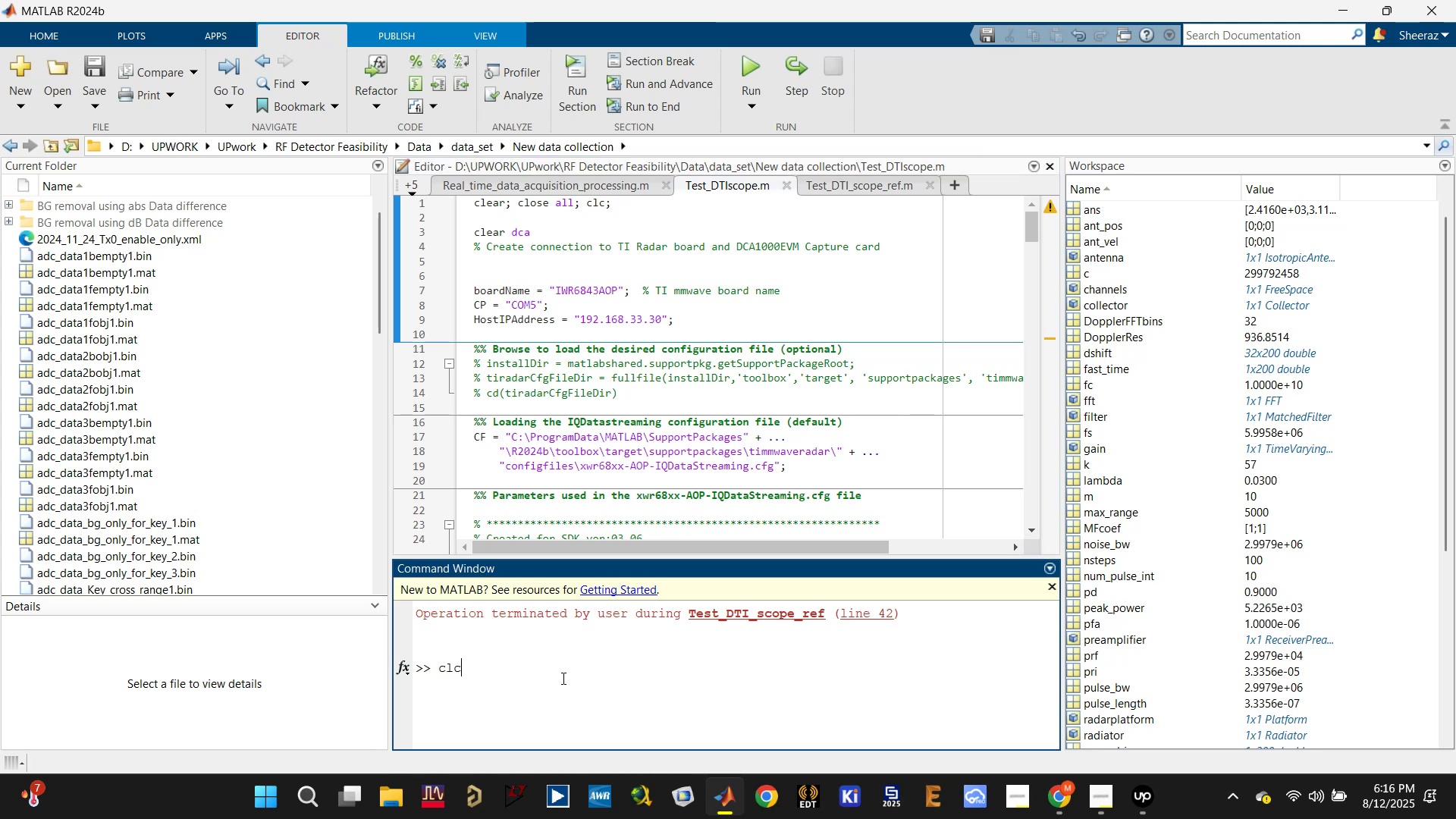 
key(Enter)
 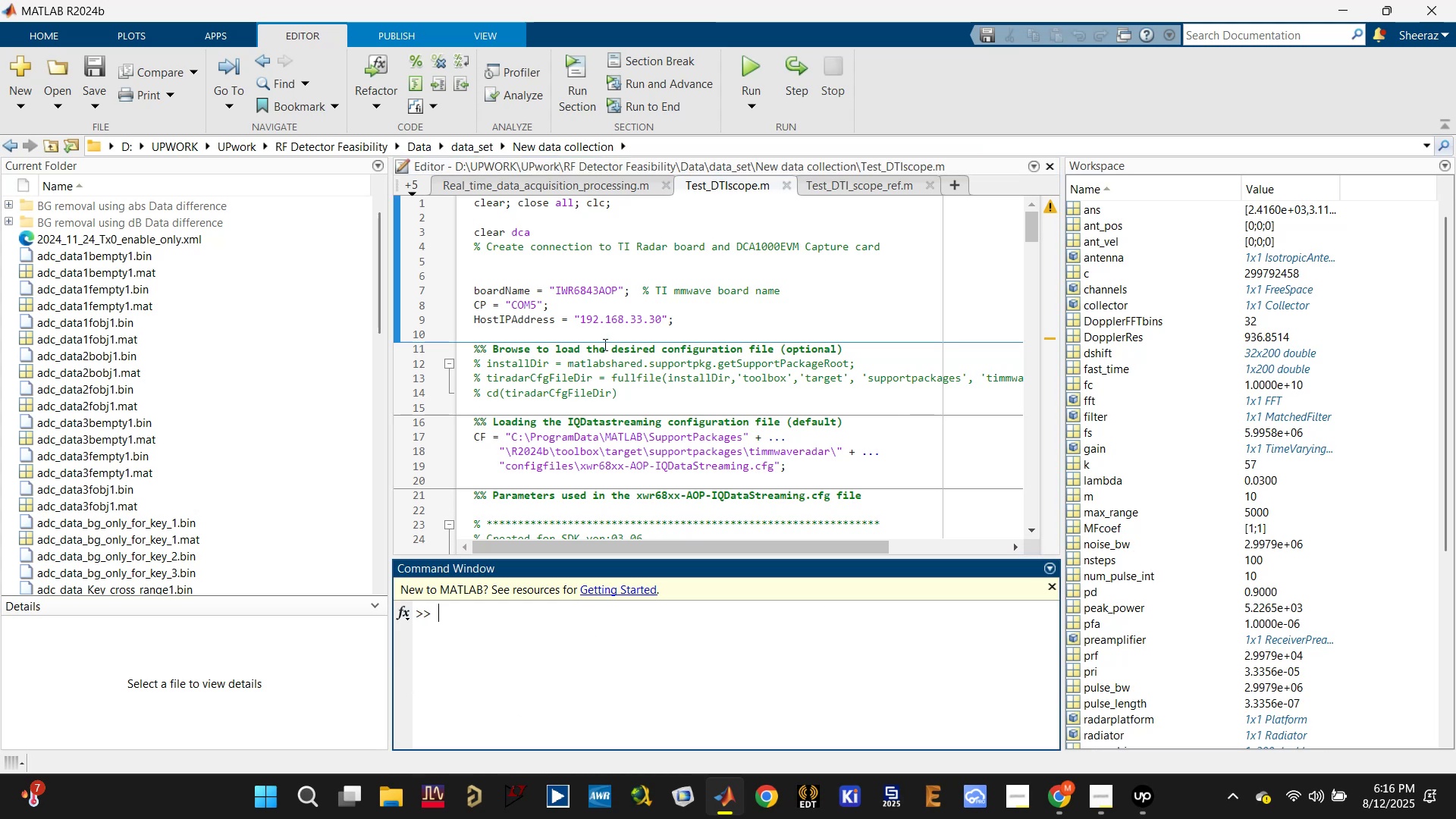 
left_click([578, 206])
 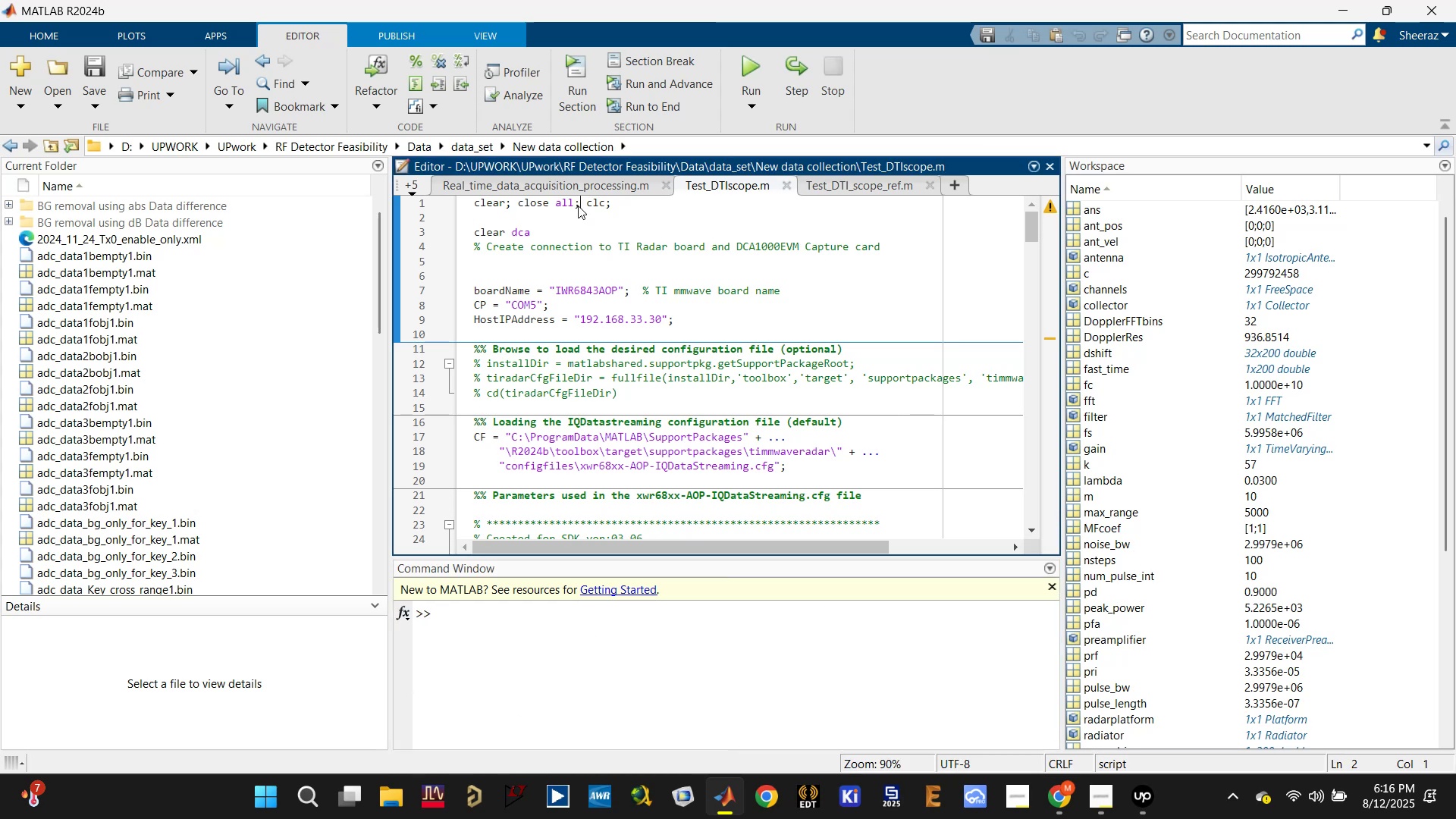 
hold_key(key=ControlLeft, duration=0.49)
 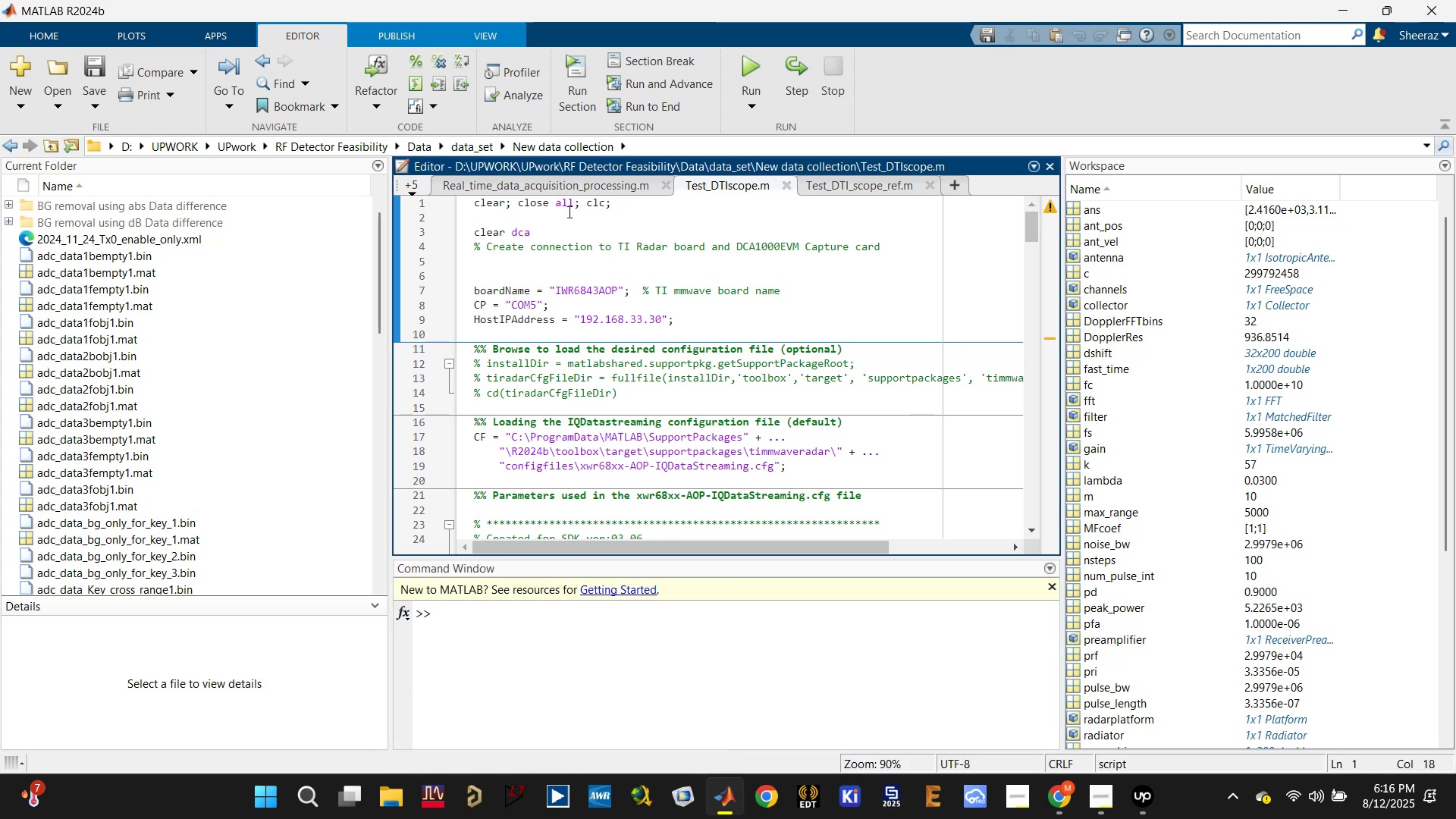 
left_click([568, 212])
 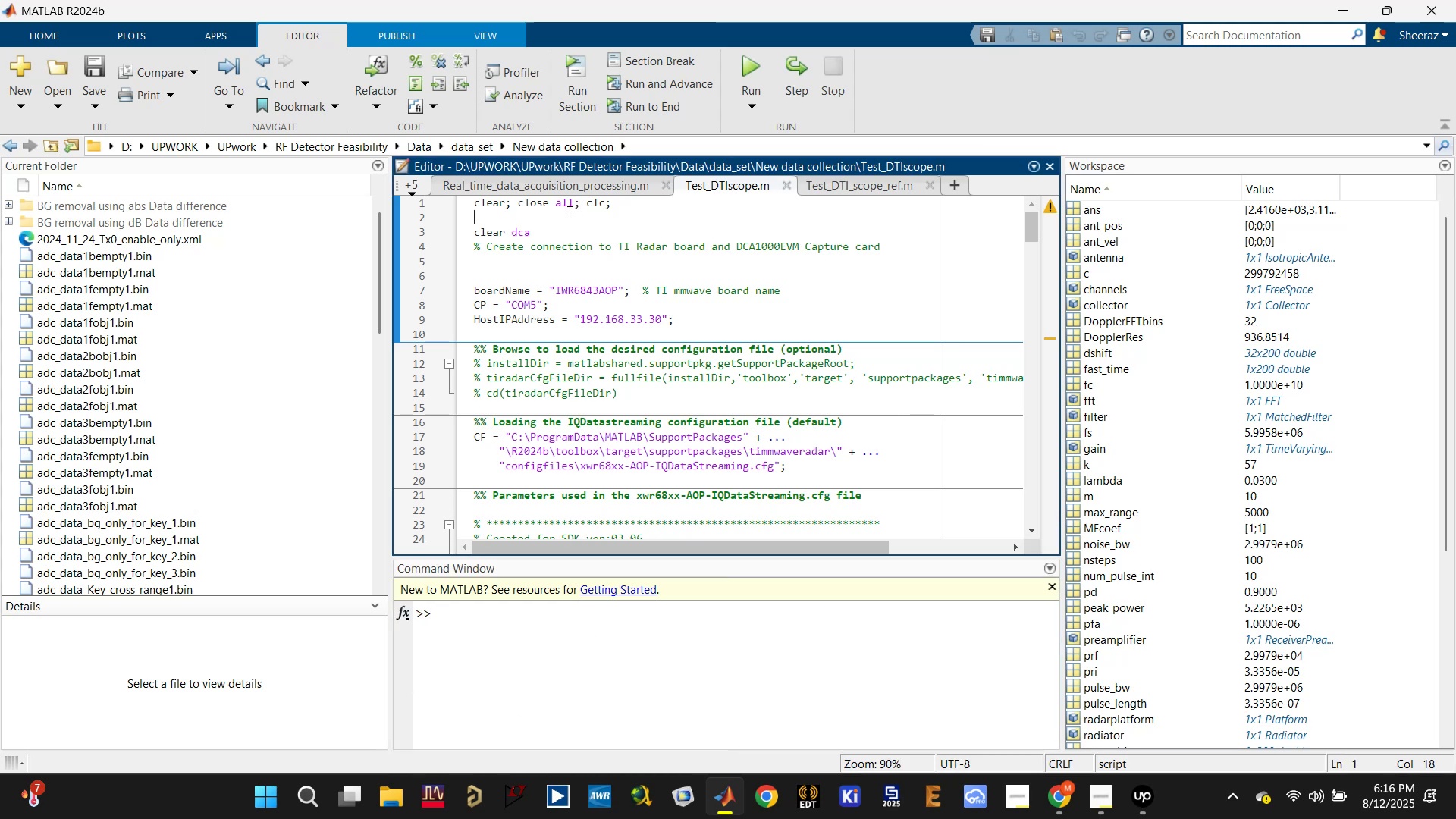 
key(Control+ControlLeft)
 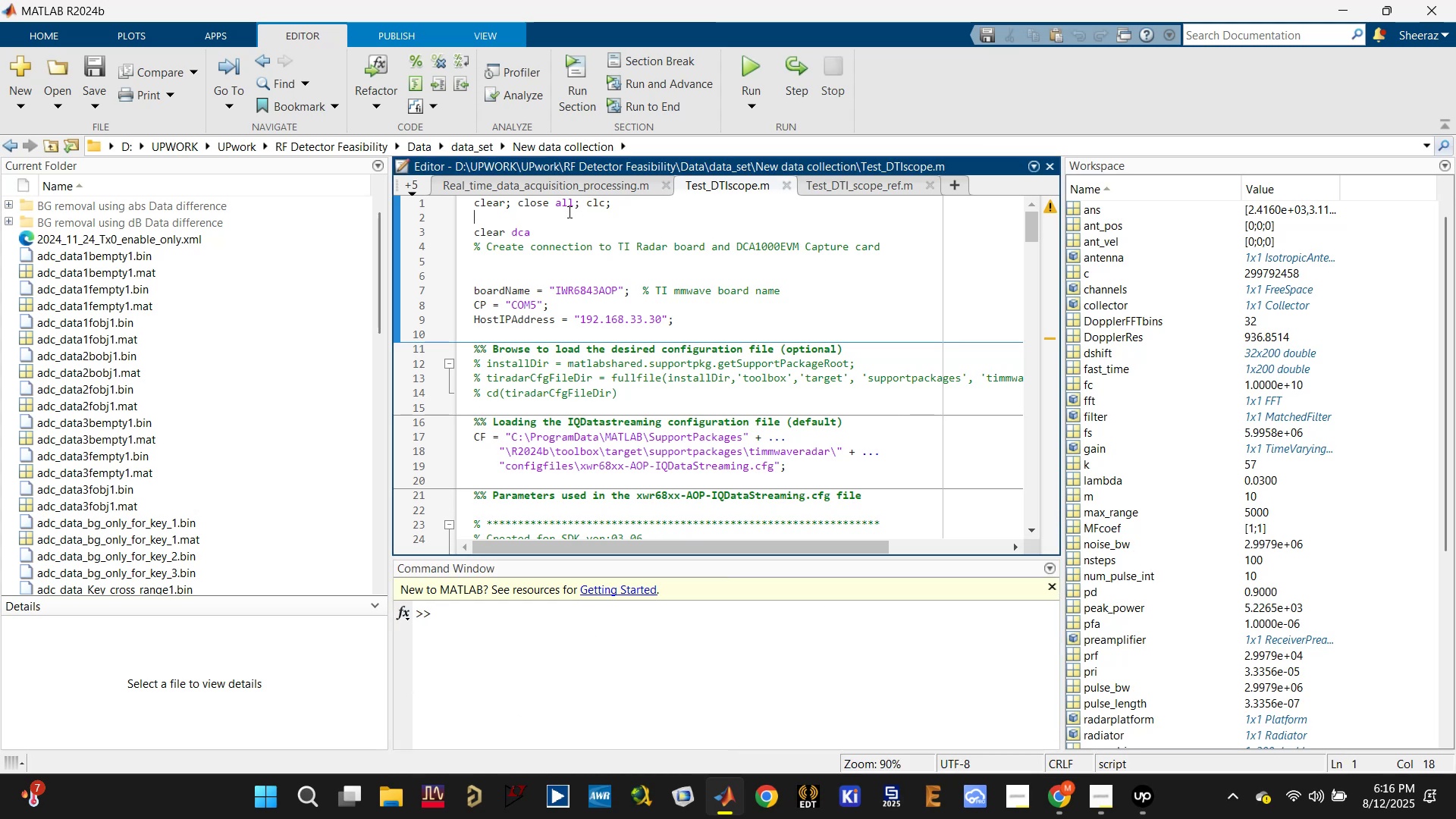 
key(Control+R)
 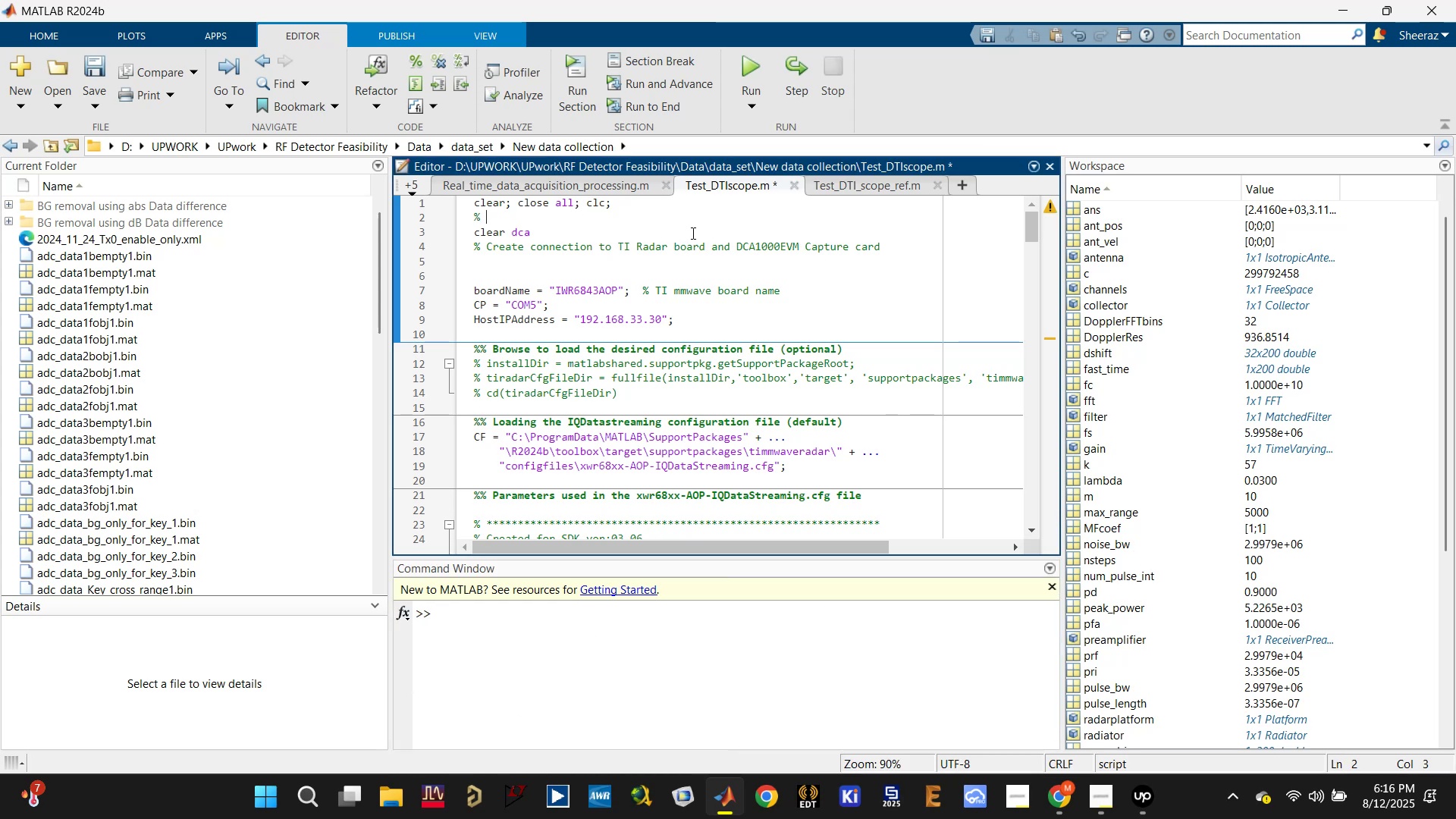 
key(Control+Z)
 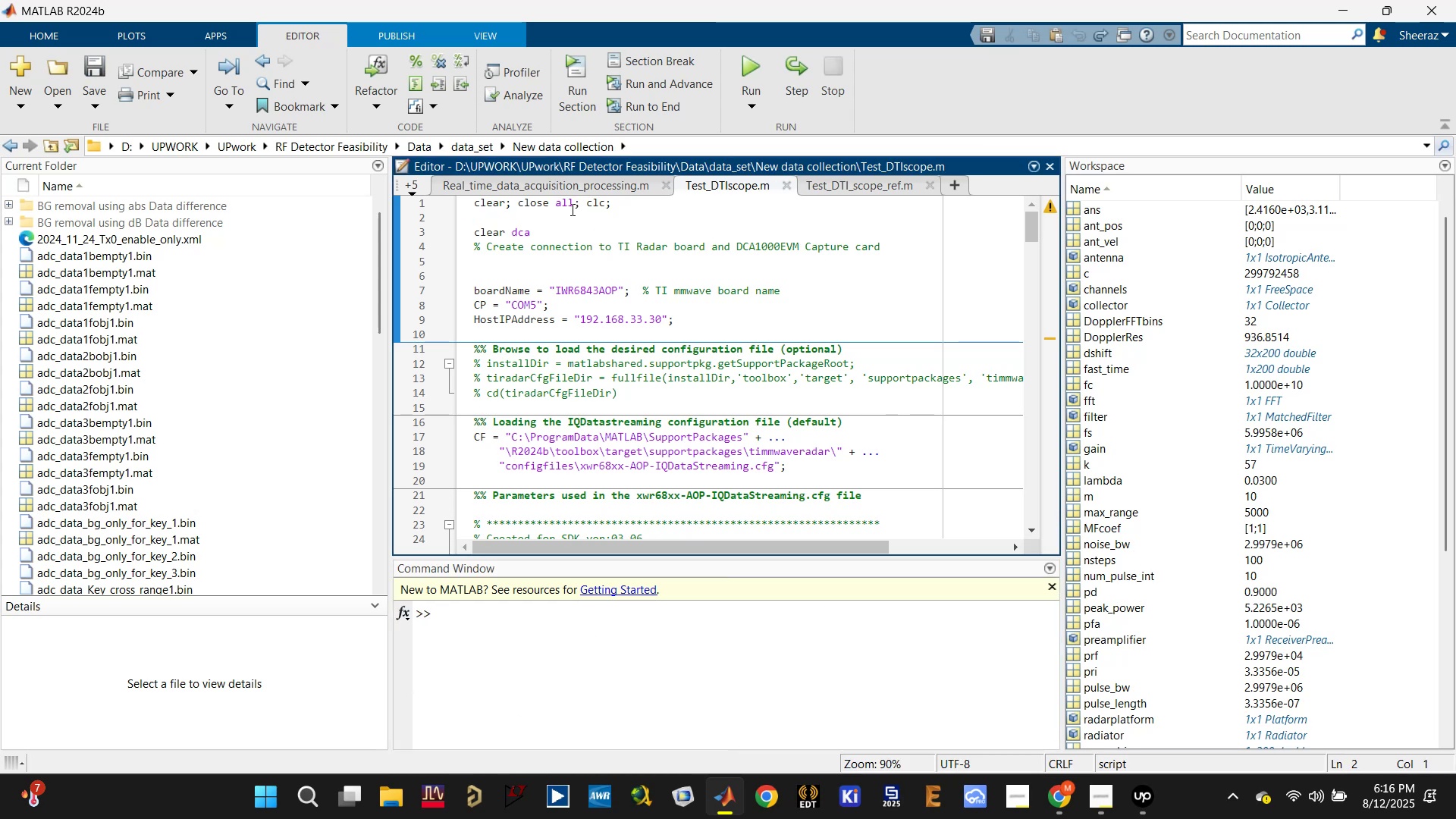 
key(Control+R)
 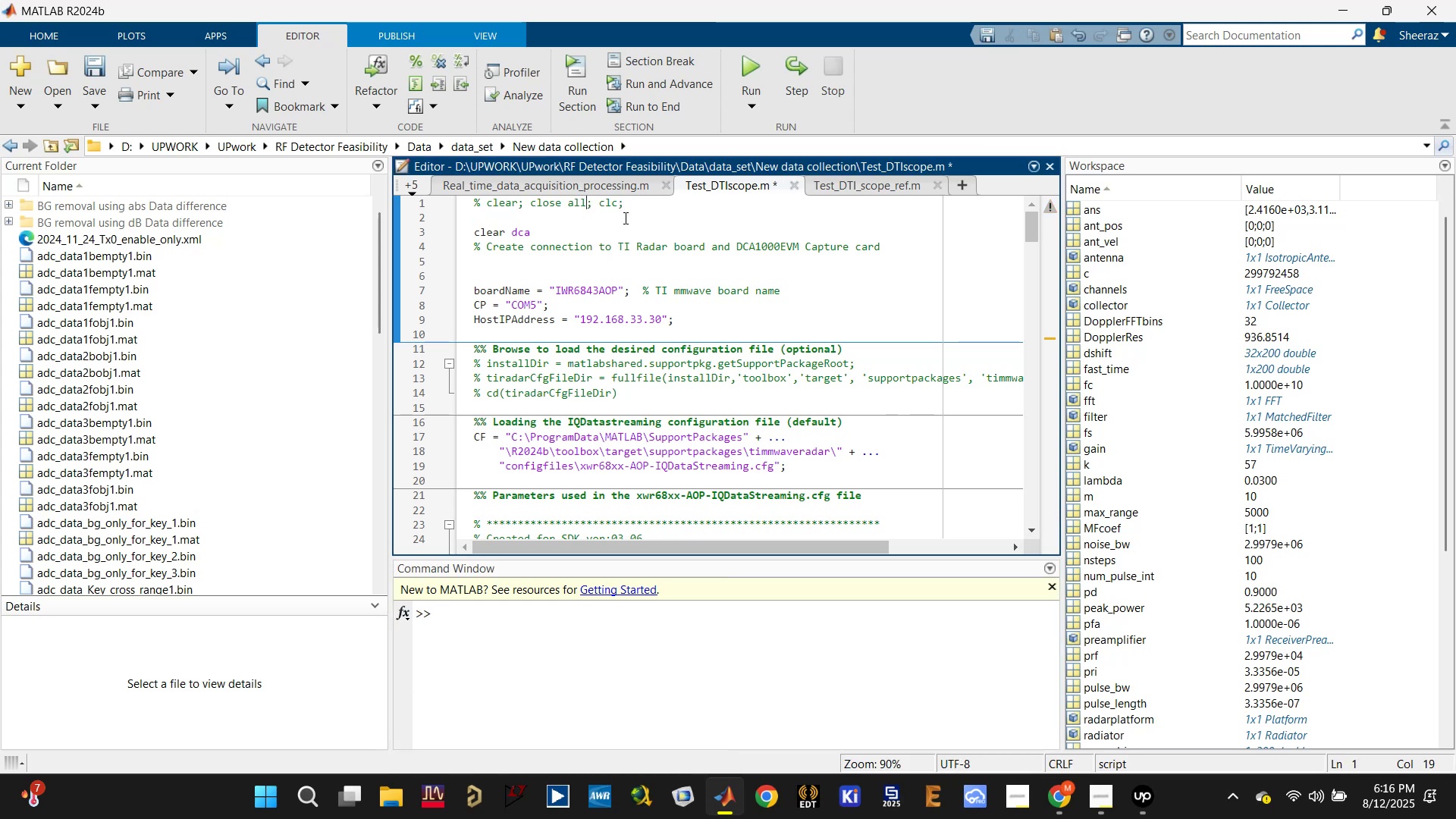 
key(Control+S)
 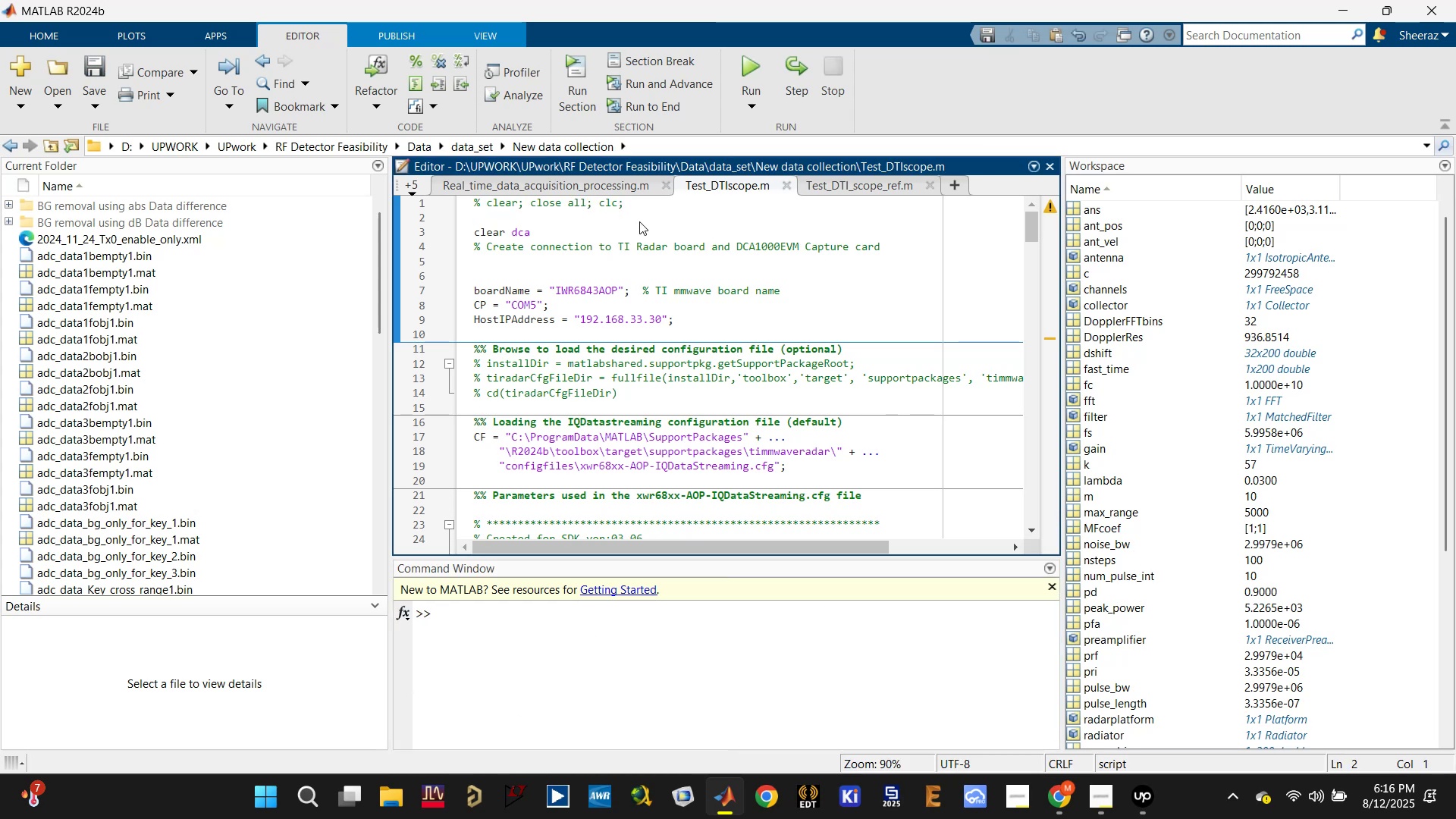 
key(Control+Enter)
 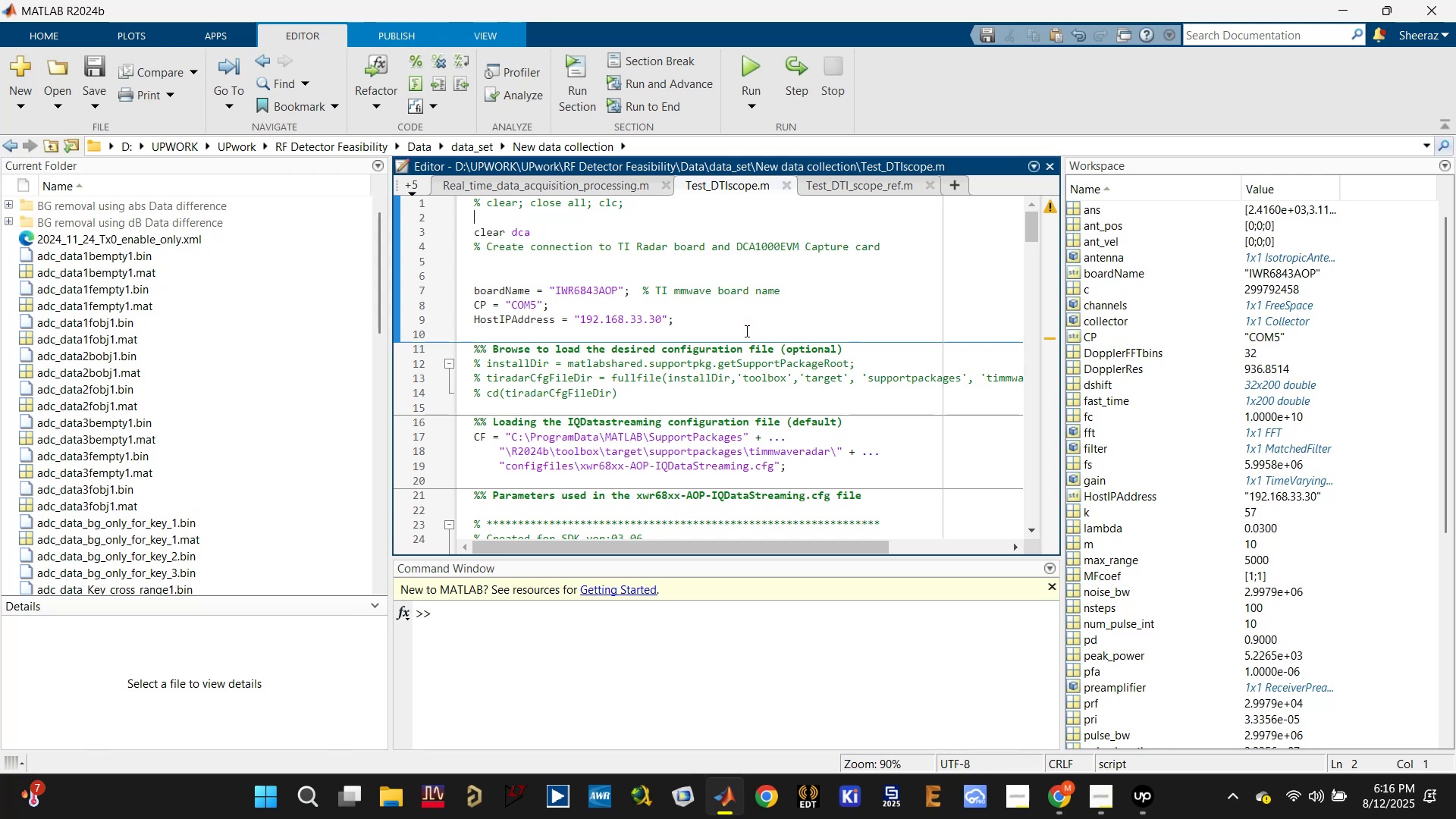 
wait(7.39)
 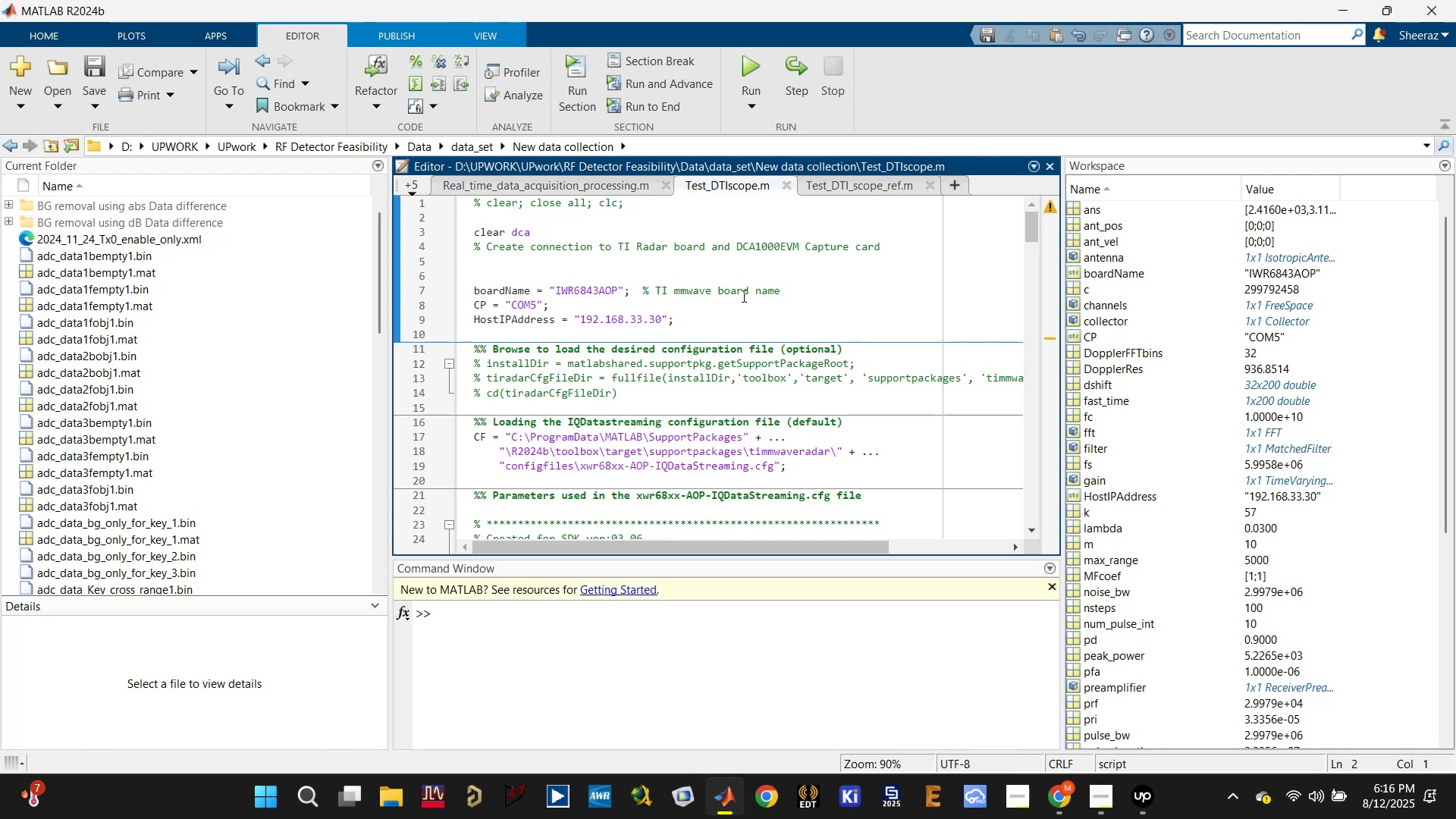 
scroll: coordinate [742, 344], scroll_direction: down, amount: 1.0
 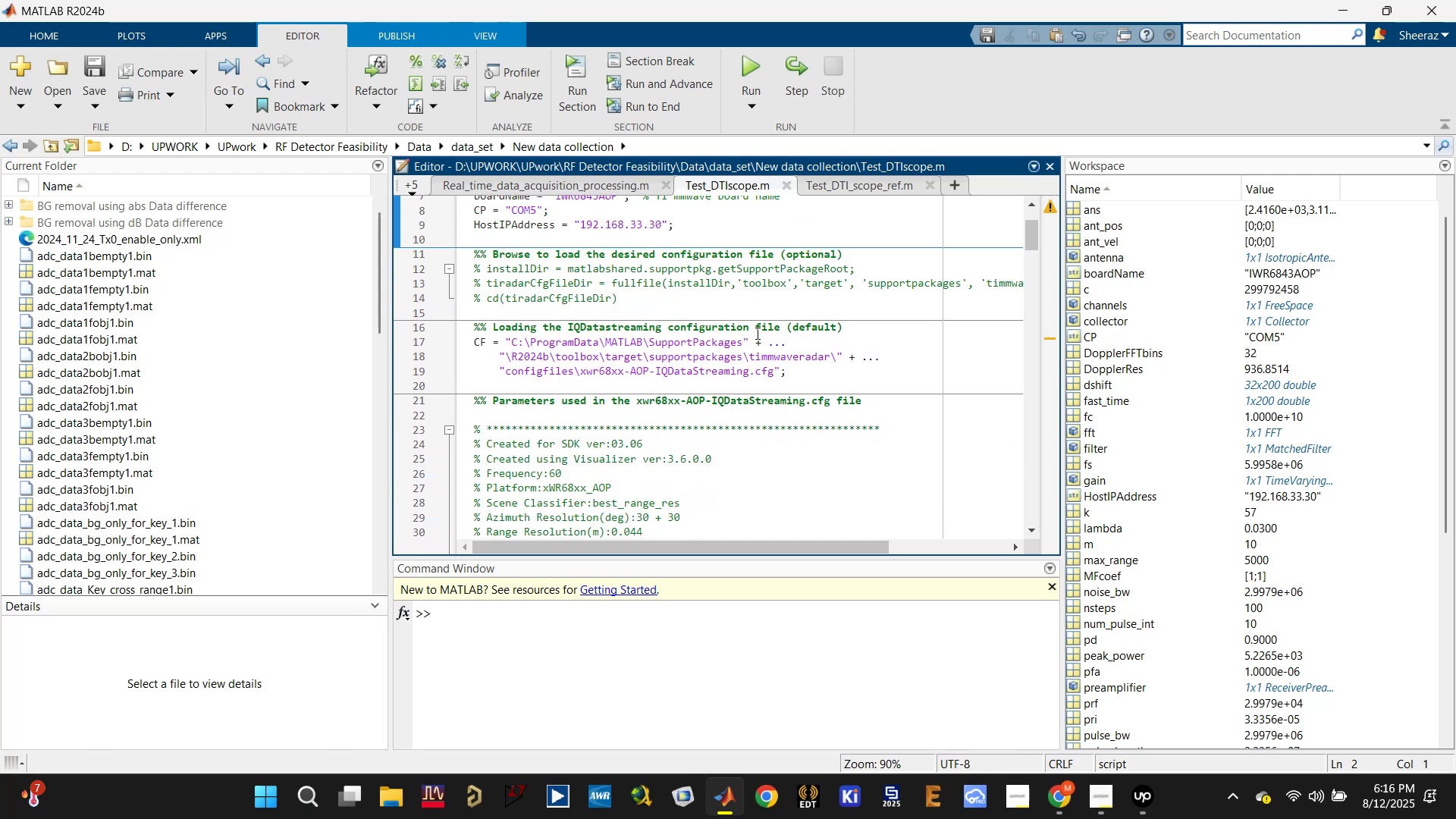 
left_click([752, 309])
 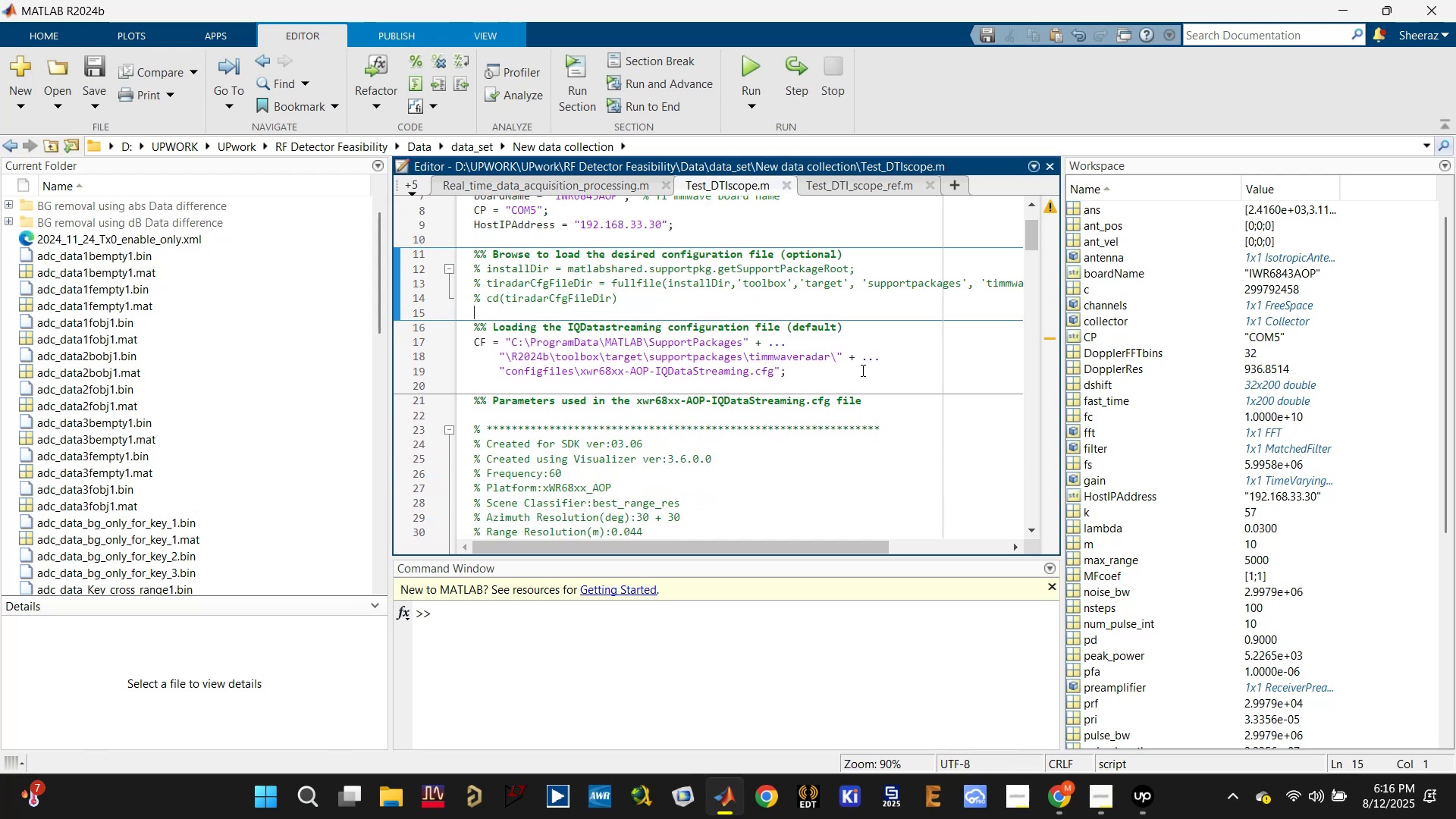 
left_click([879, 375])
 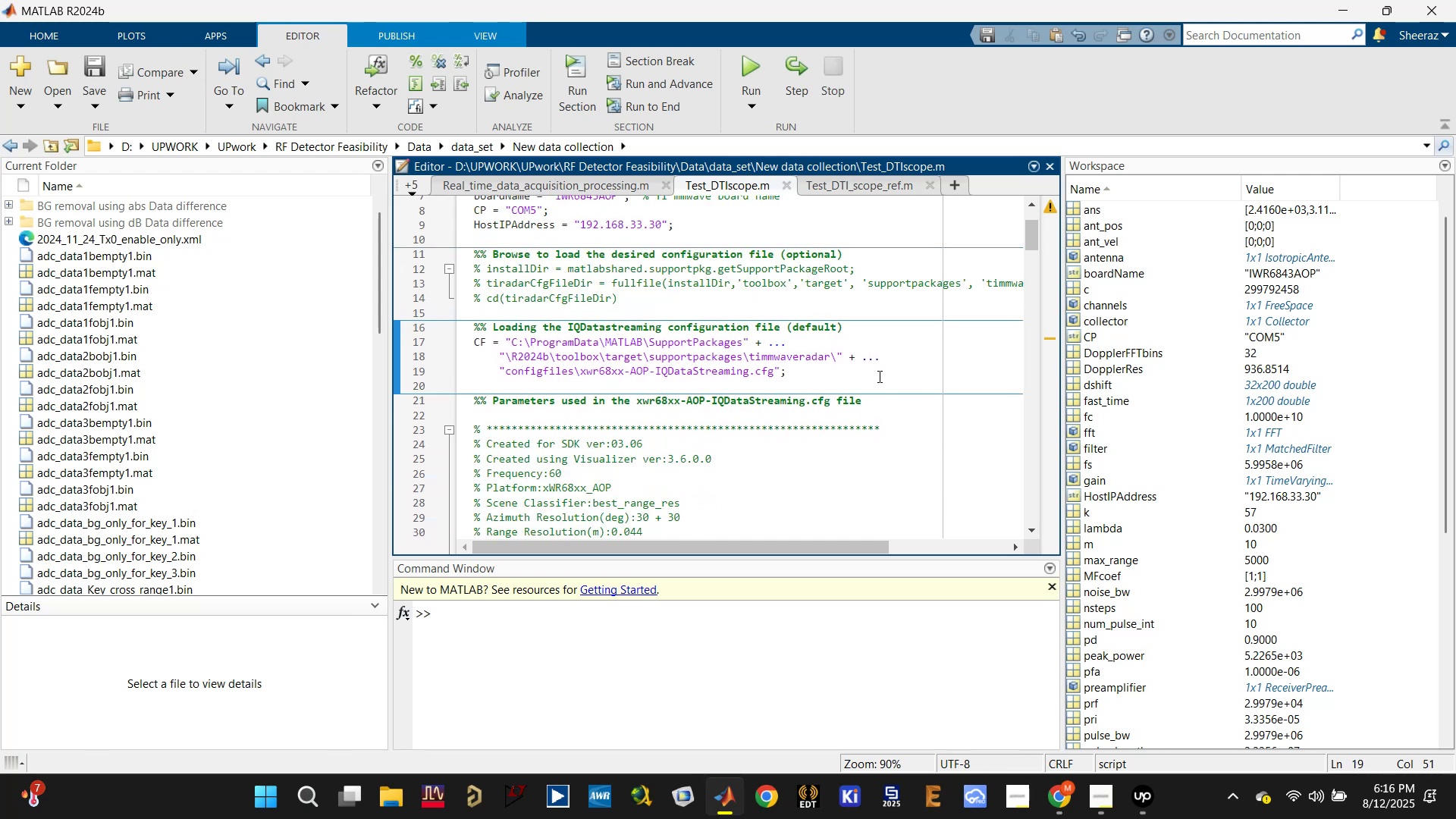 
key(Control+Enter)
 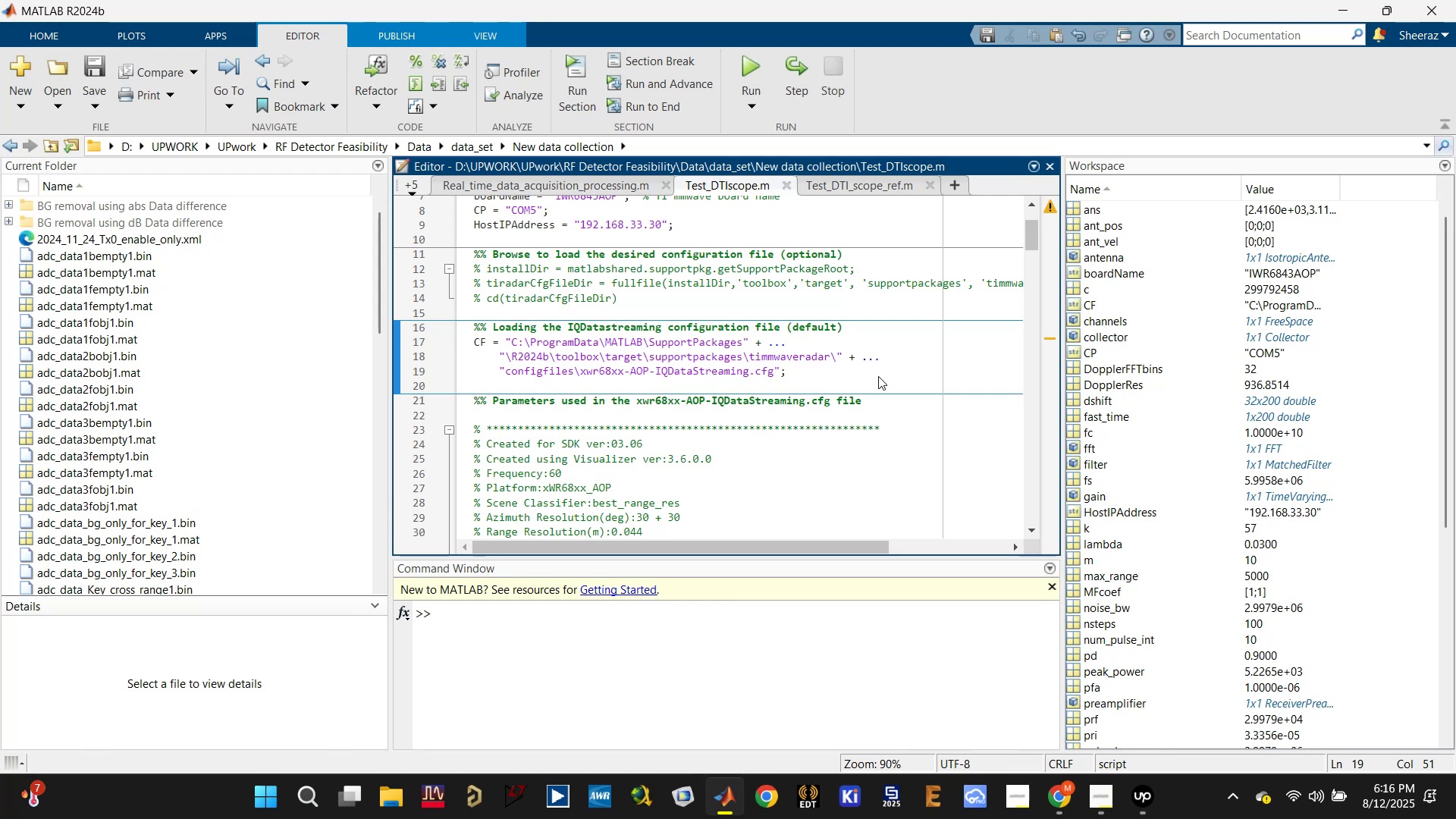 
scroll: coordinate [830, 396], scroll_direction: down, amount: 10.0
 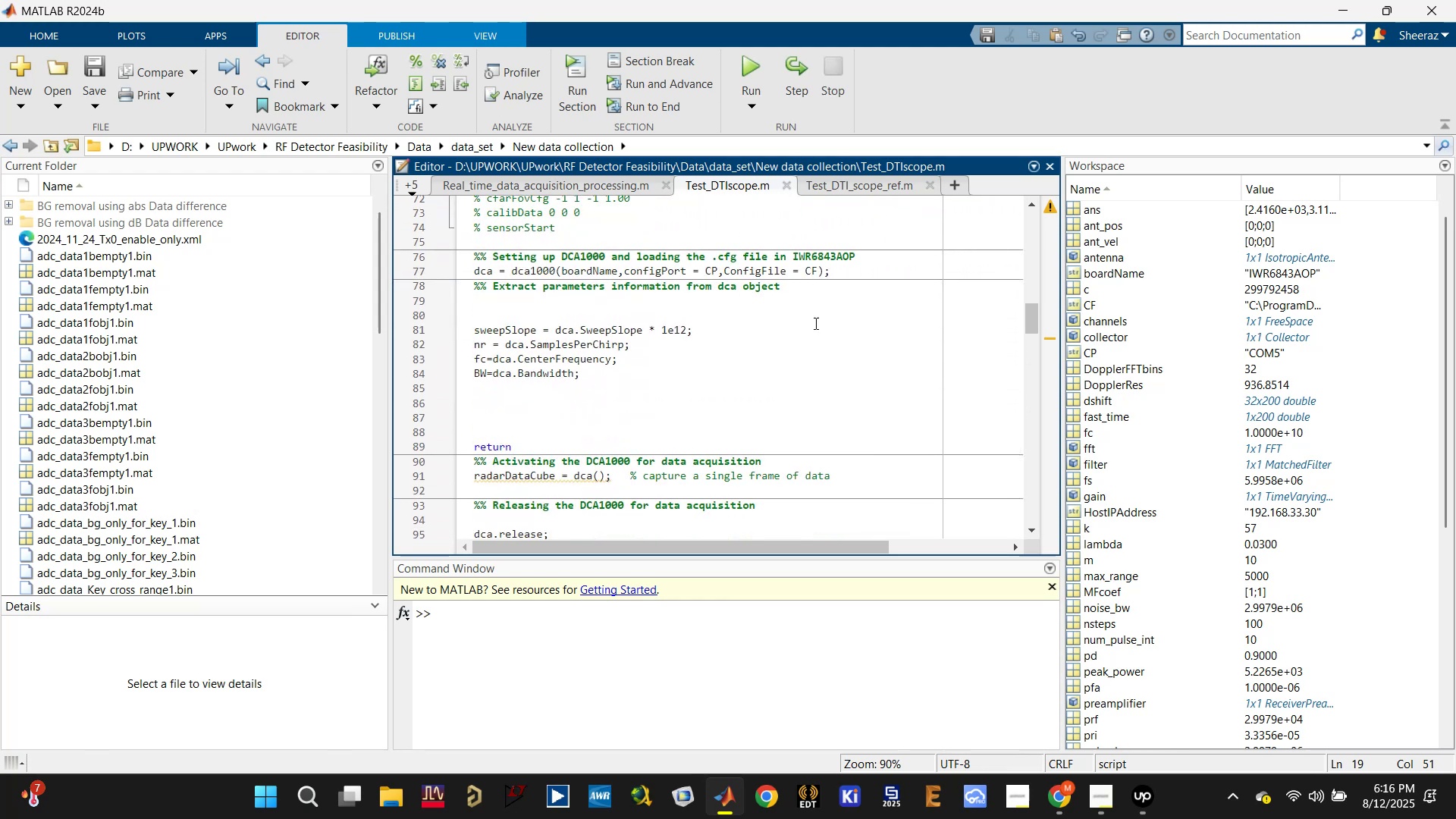 
left_click([863, 275])
 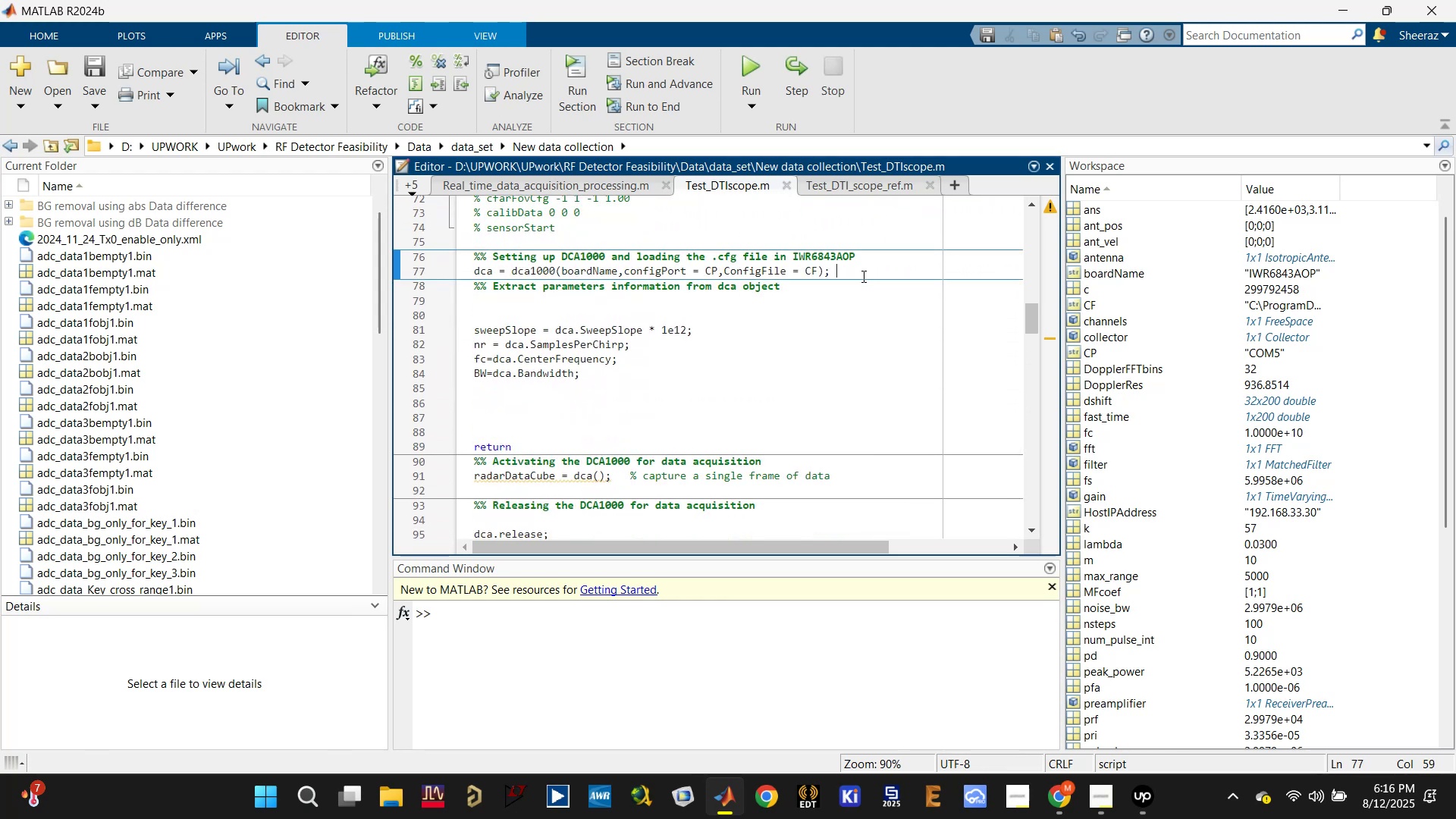 
key(Control+Enter)
 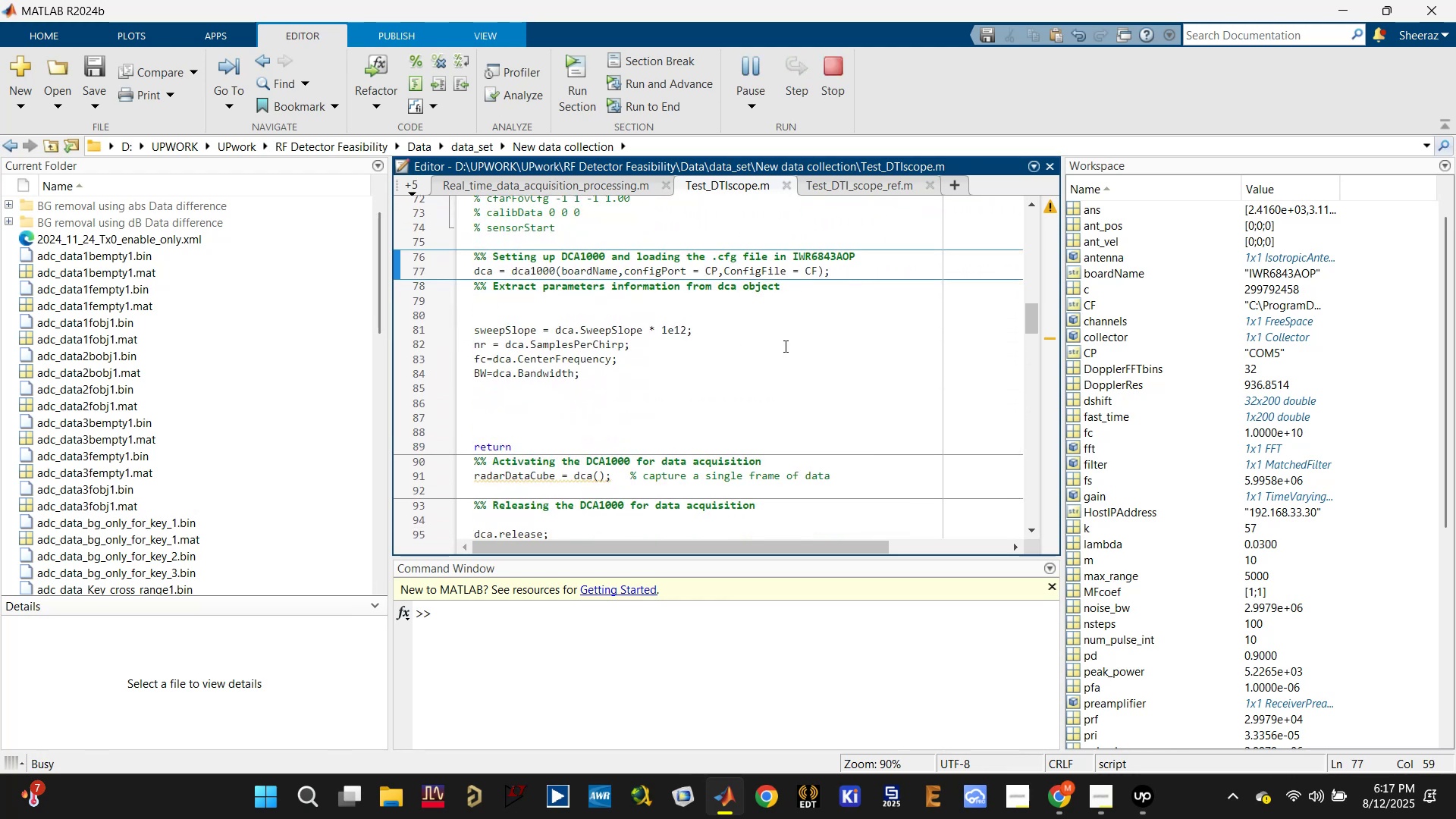 
wait(9.79)
 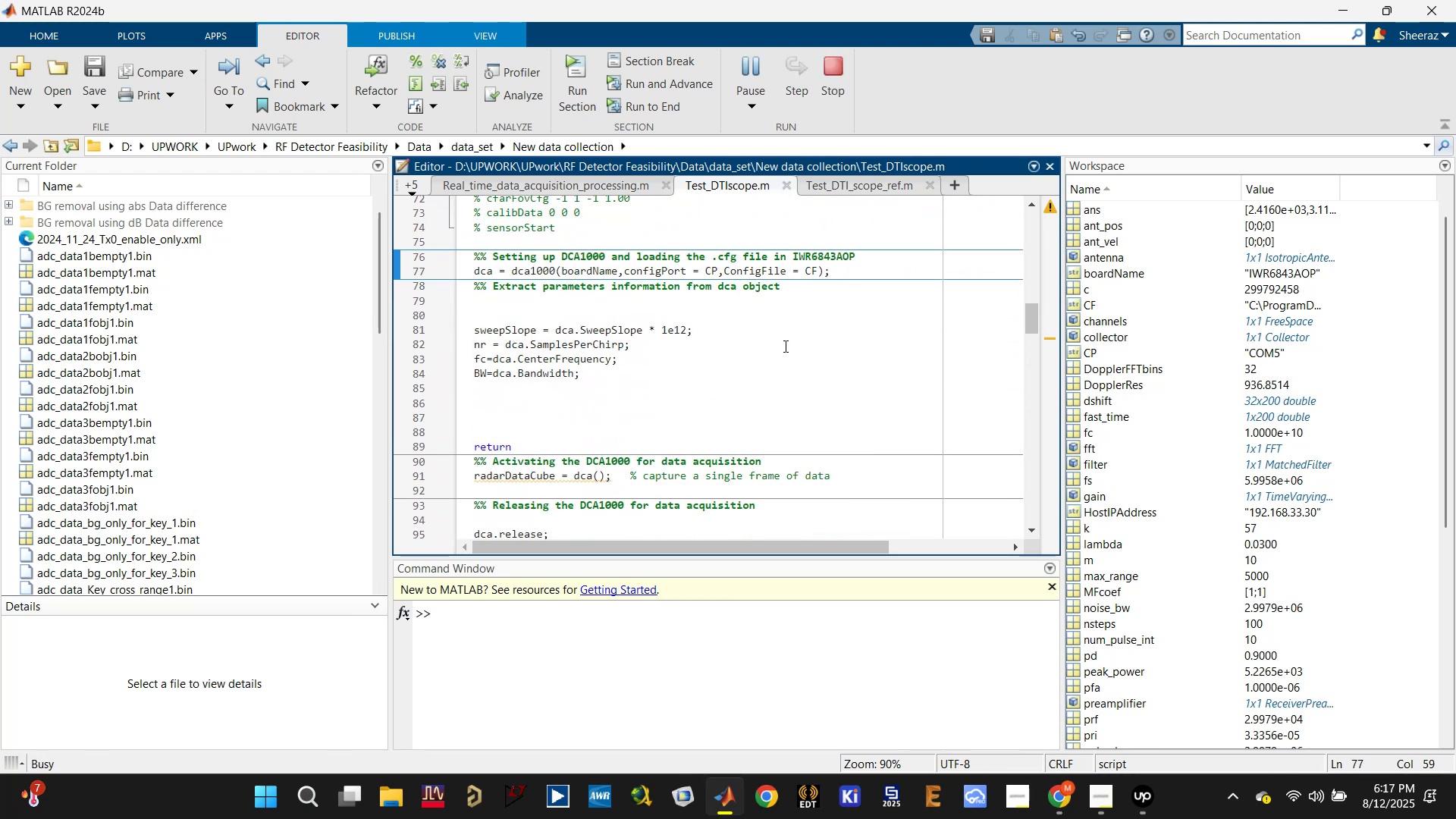 
left_click([516, 337])
 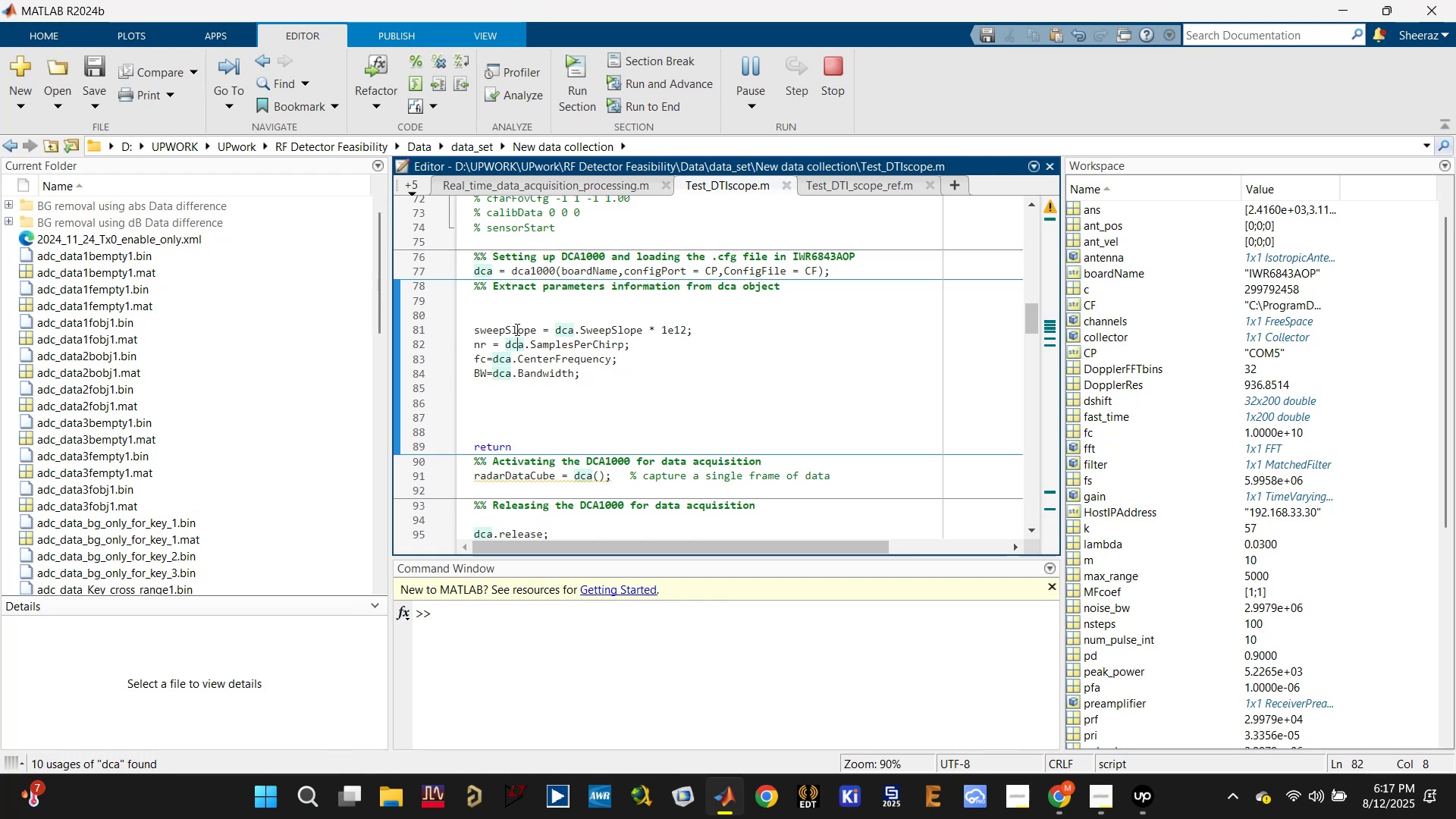 
left_click([516, 328])
 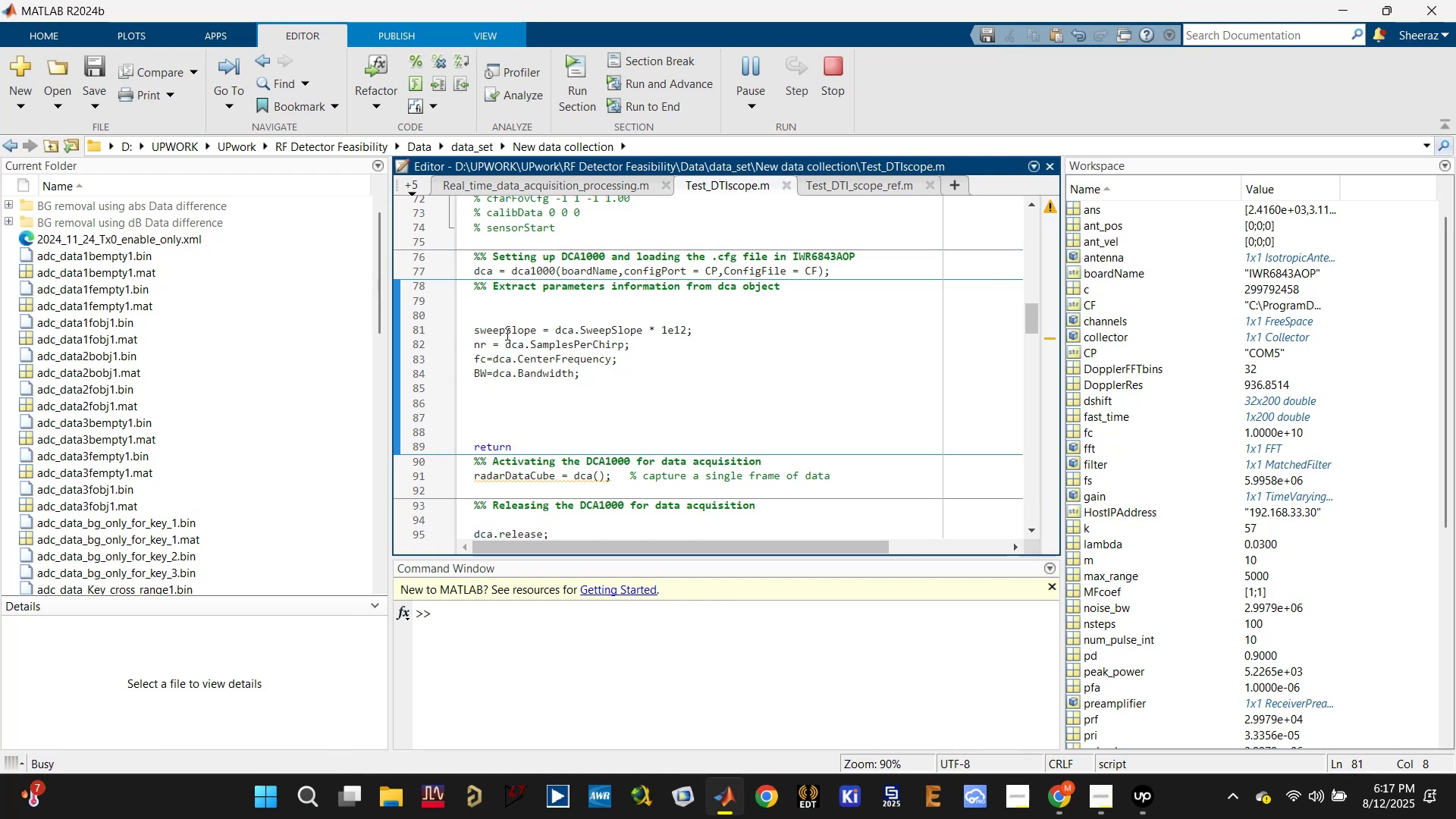 
left_click([551, 346])
 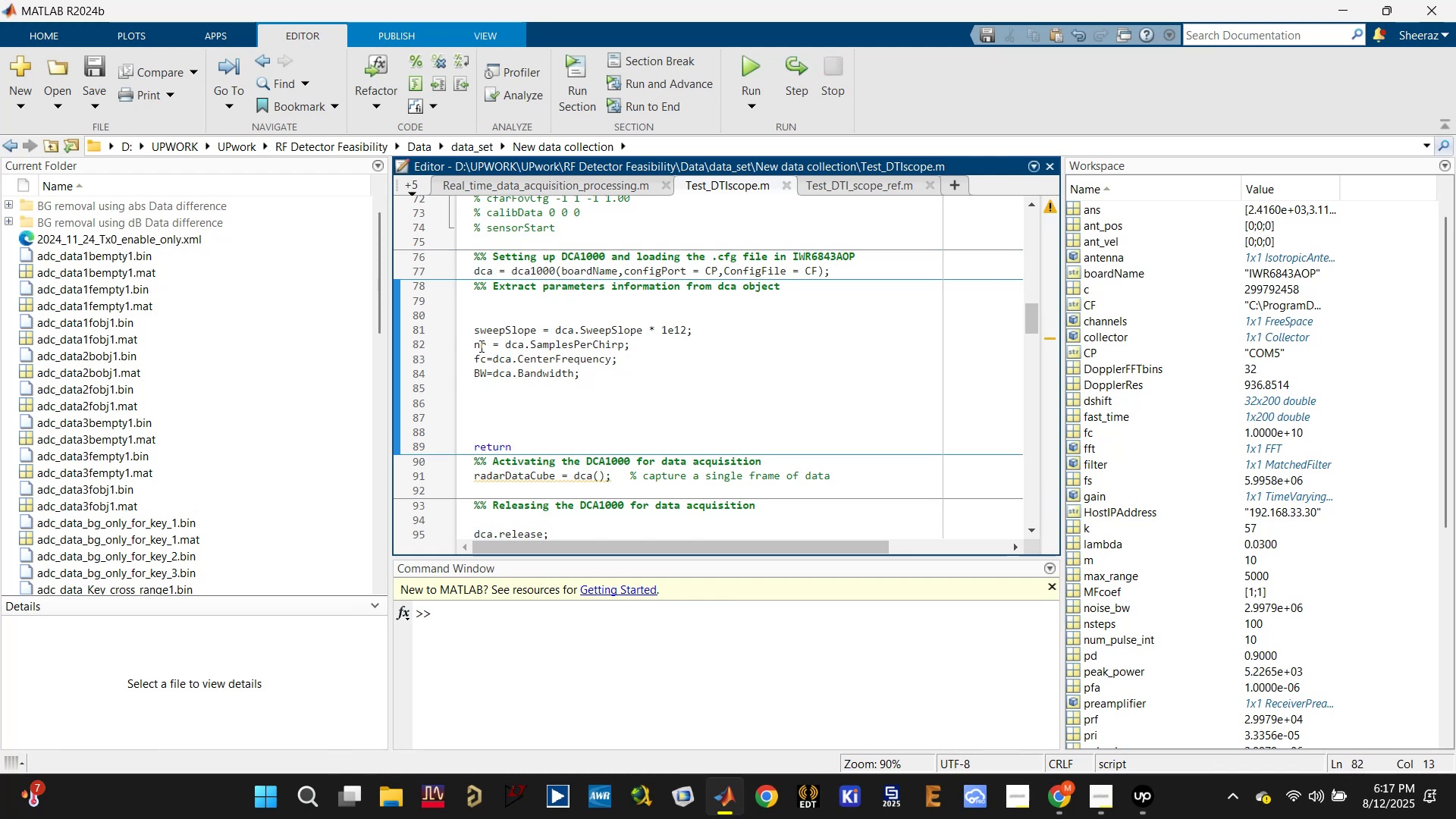 
left_click([479, 346])
 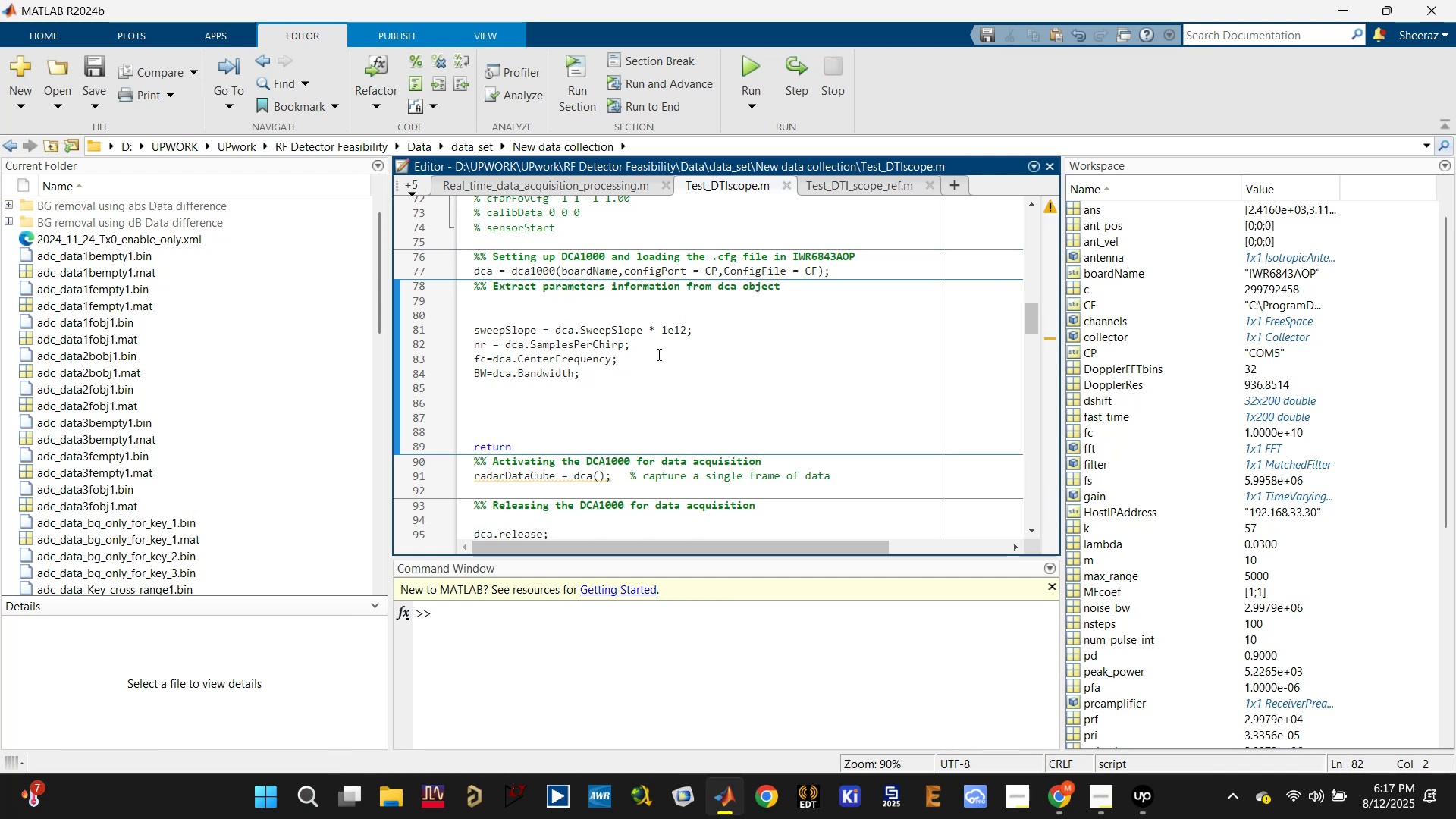 
left_click([689, 351])
 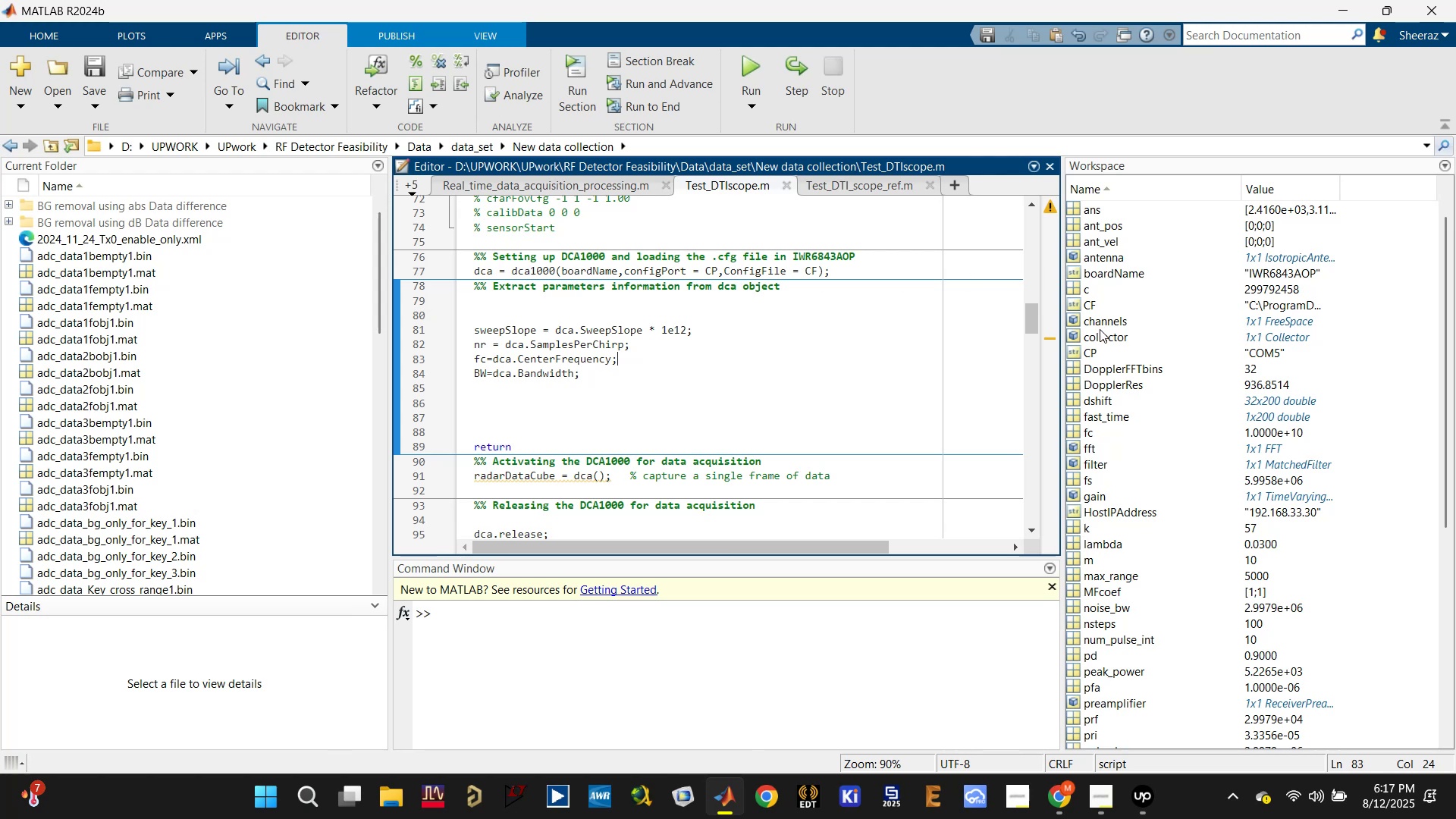 
left_click([821, 337])
 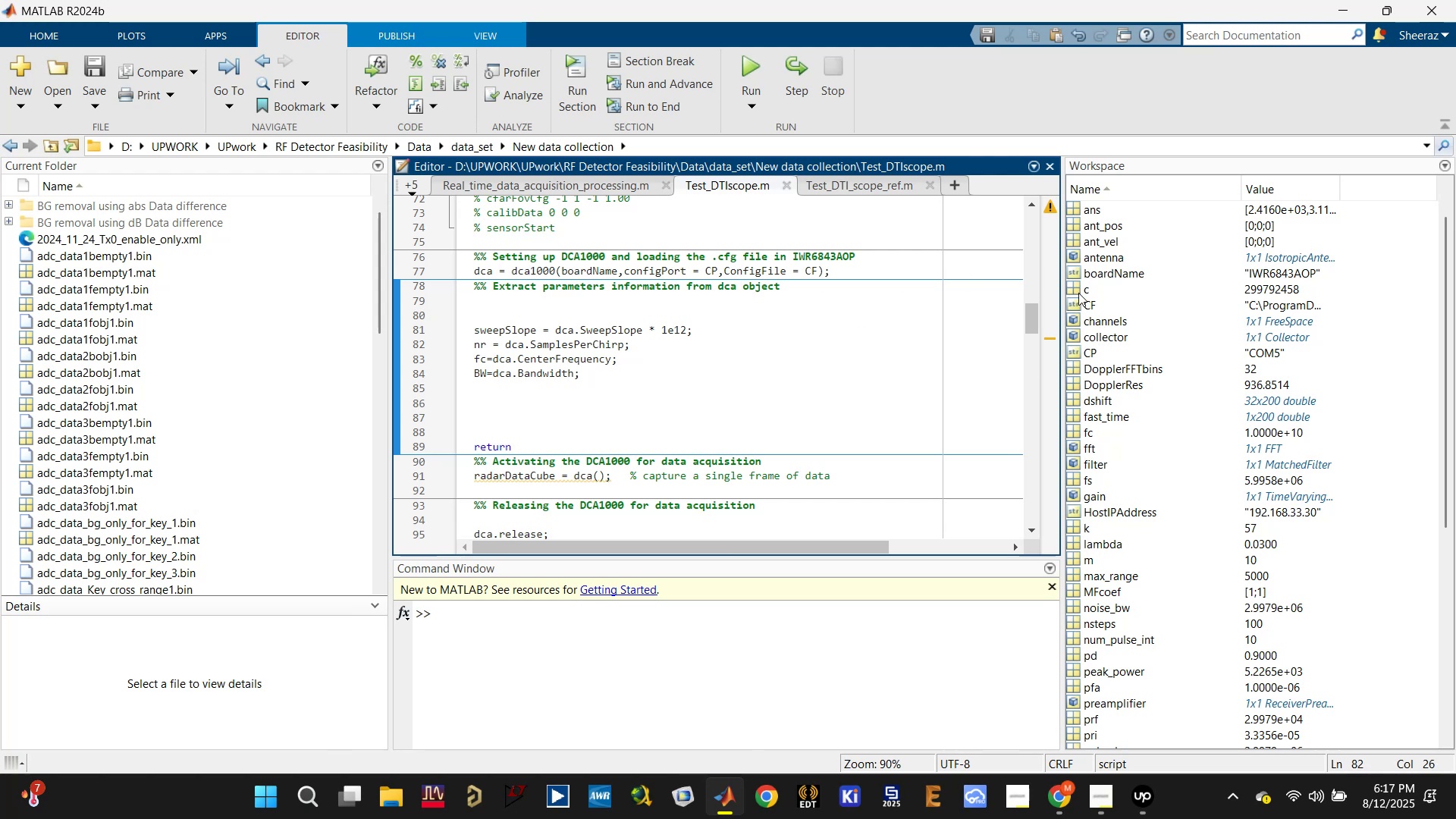 
scroll: coordinate [1103, 293], scroll_direction: up, amount: 2.0
 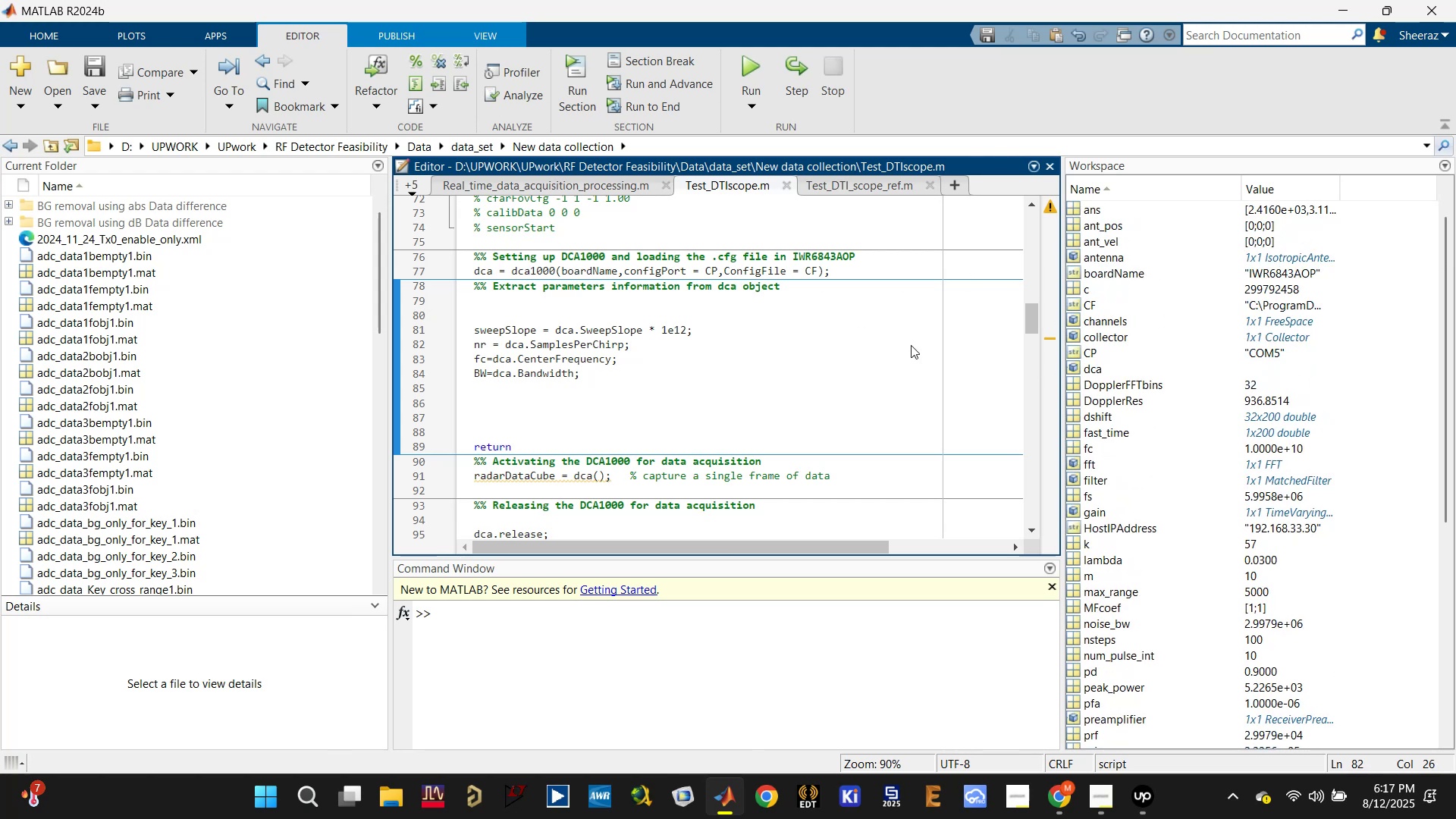 
left_click([1097, 369])
 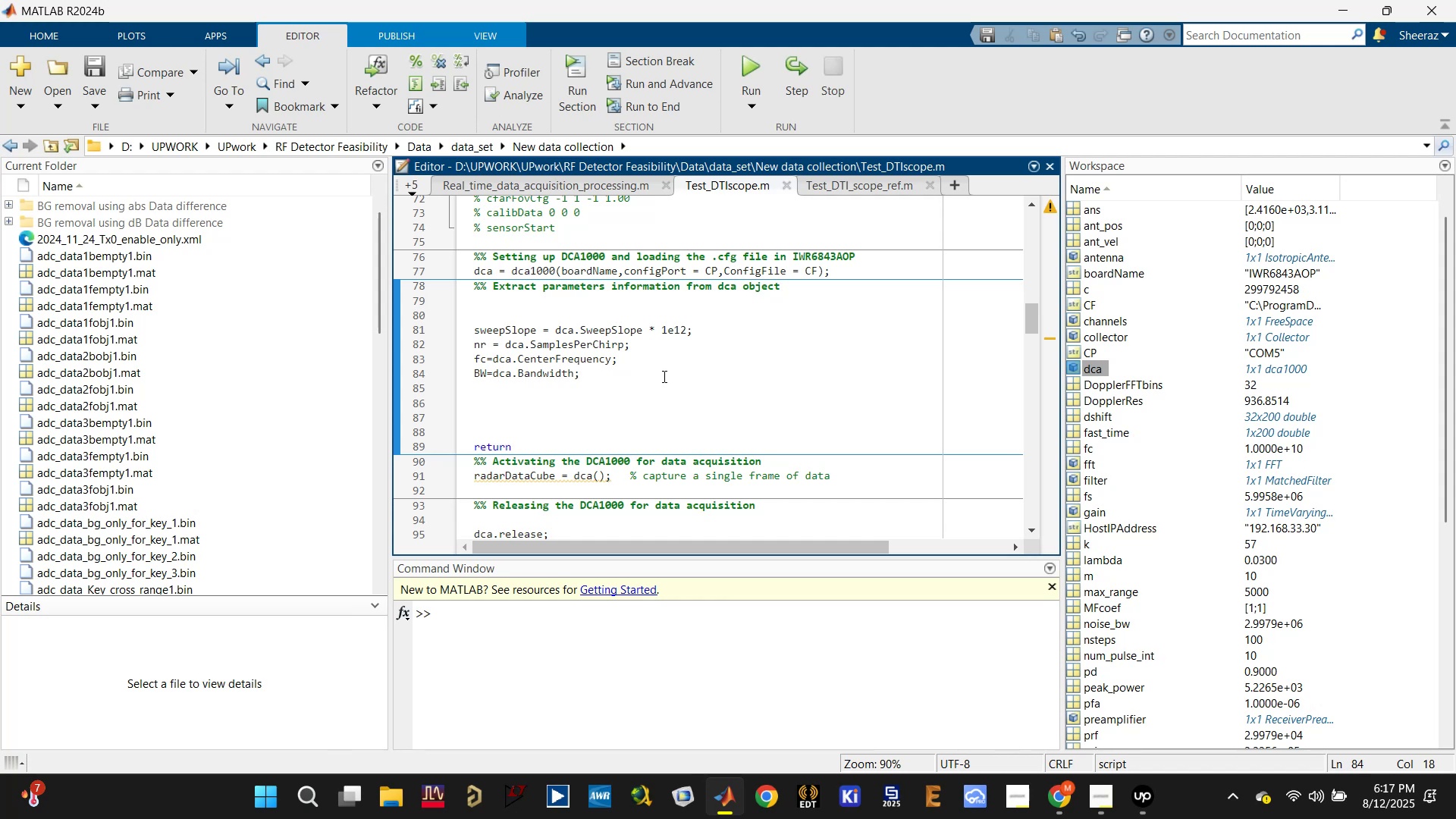 
key(Enter)
 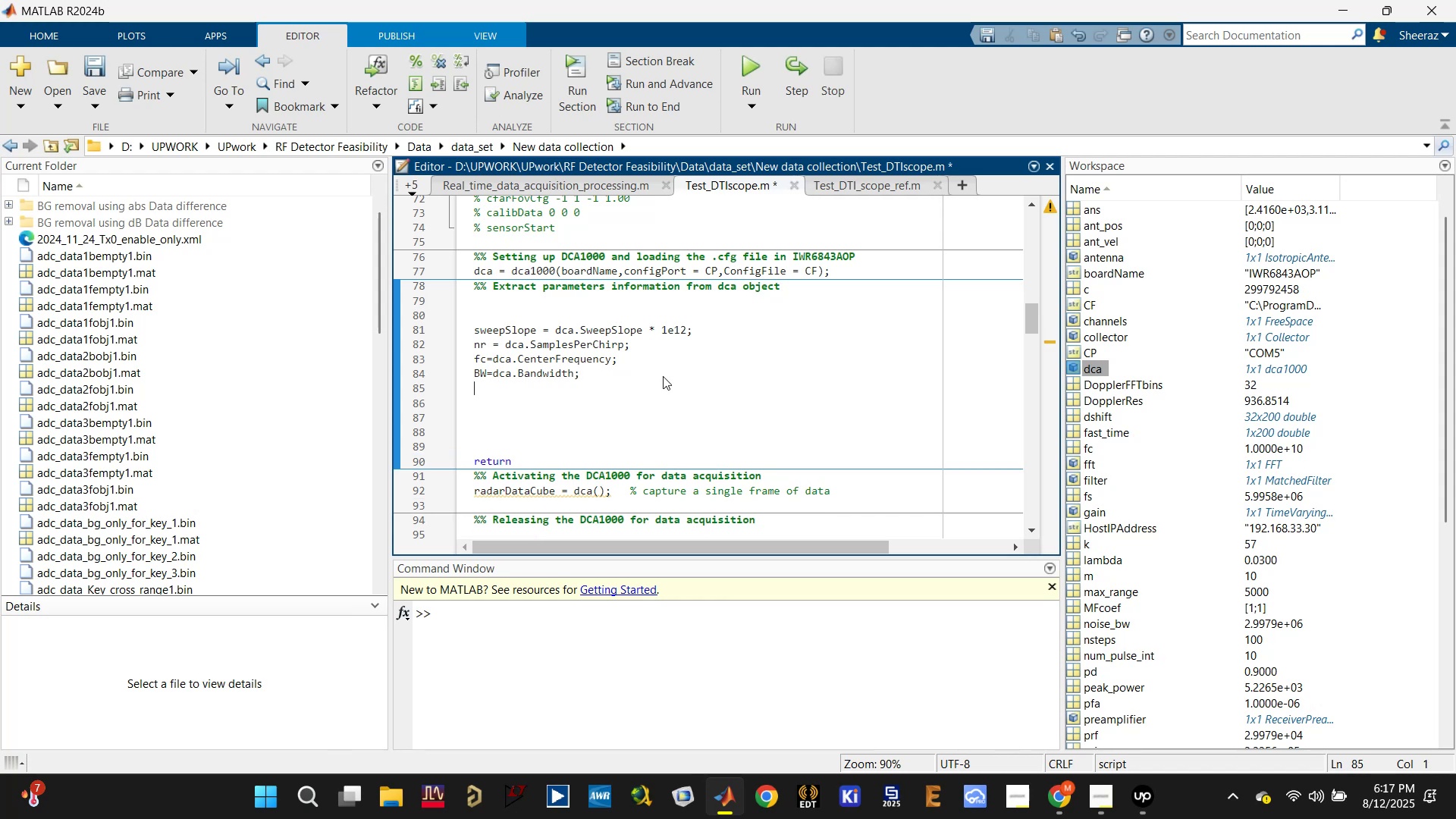 
scroll: coordinate [636, 403], scroll_direction: down, amount: 1.0
 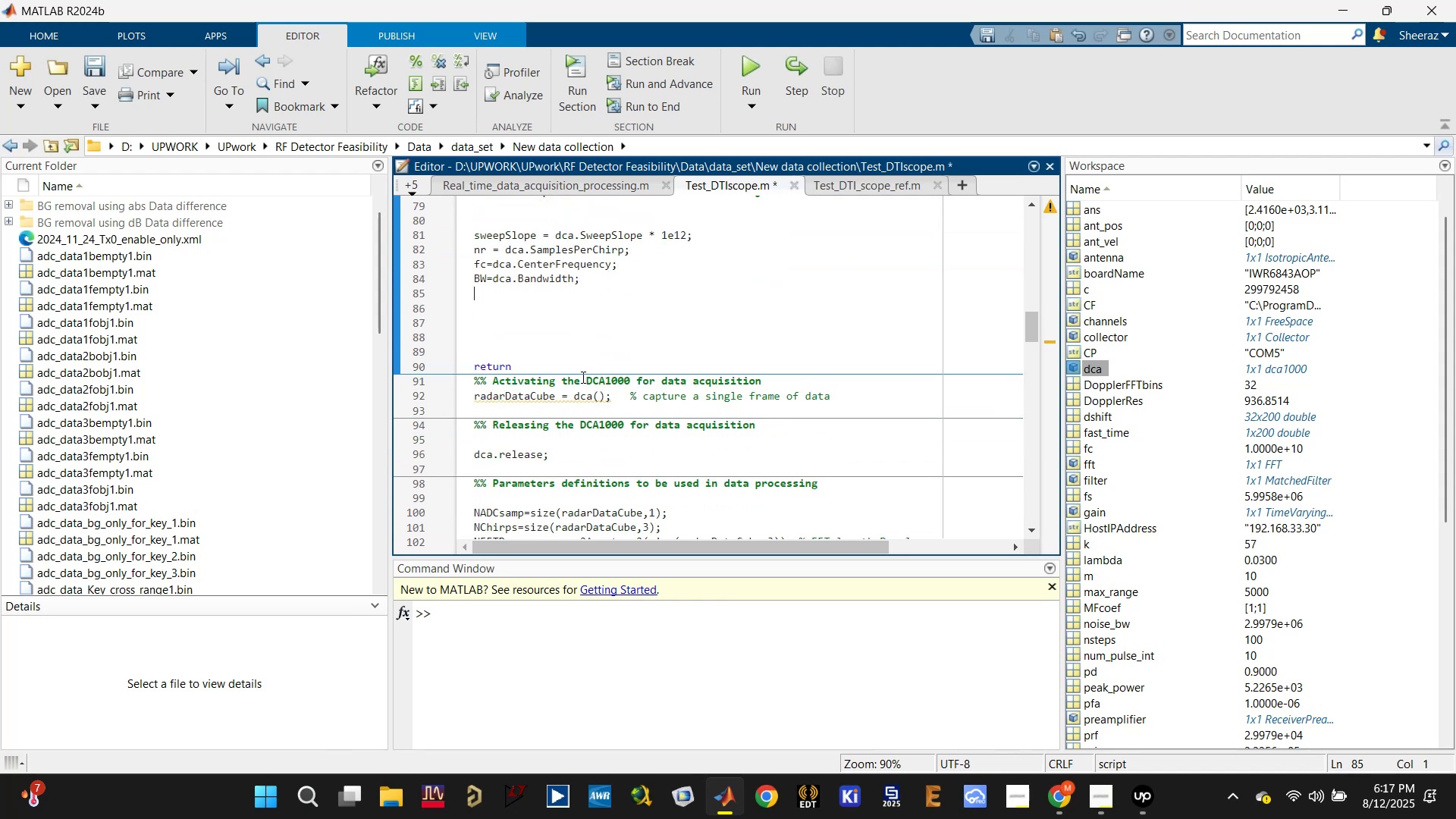 
left_click([582, 369])
 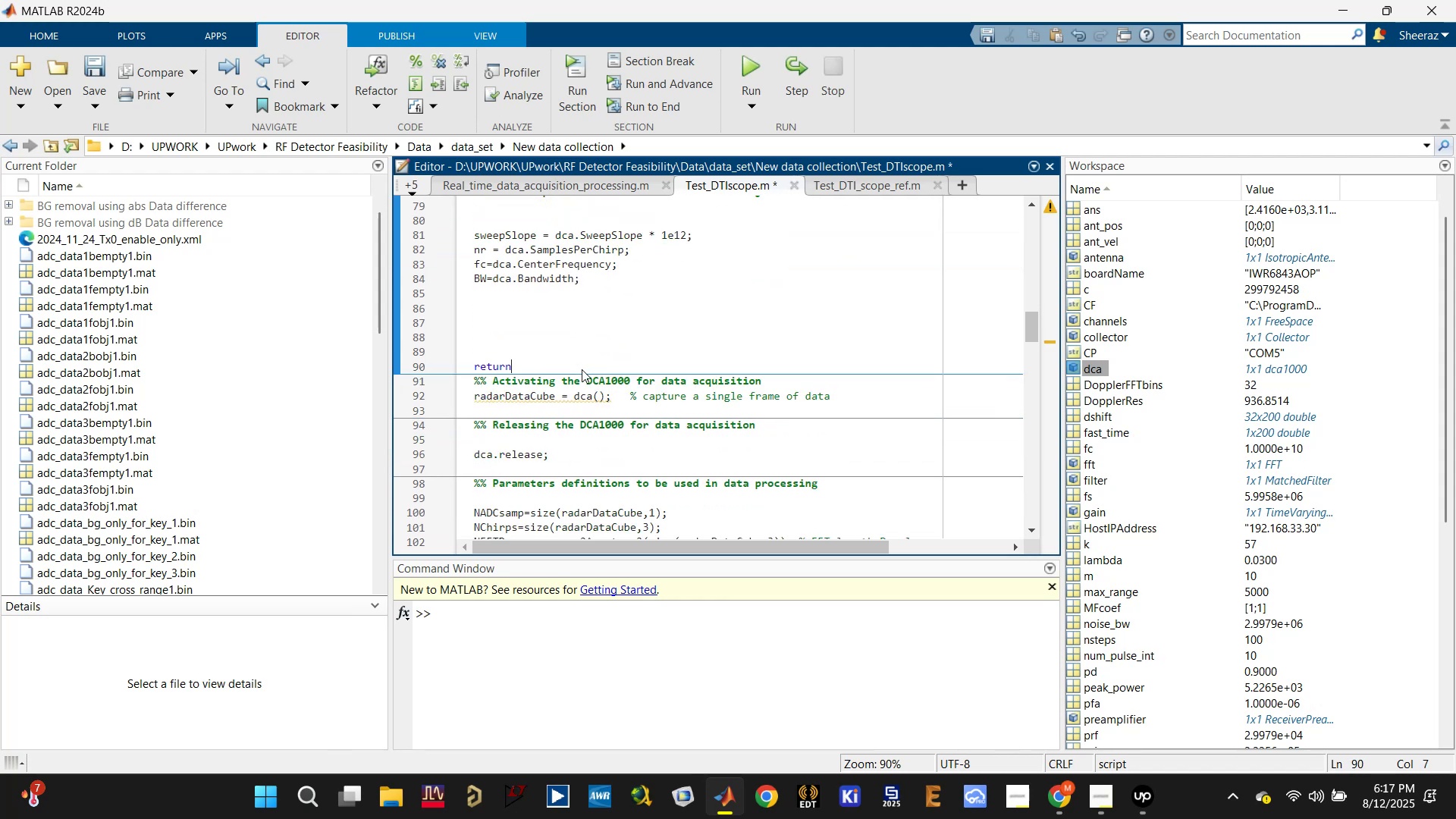 
key(Backspace)
 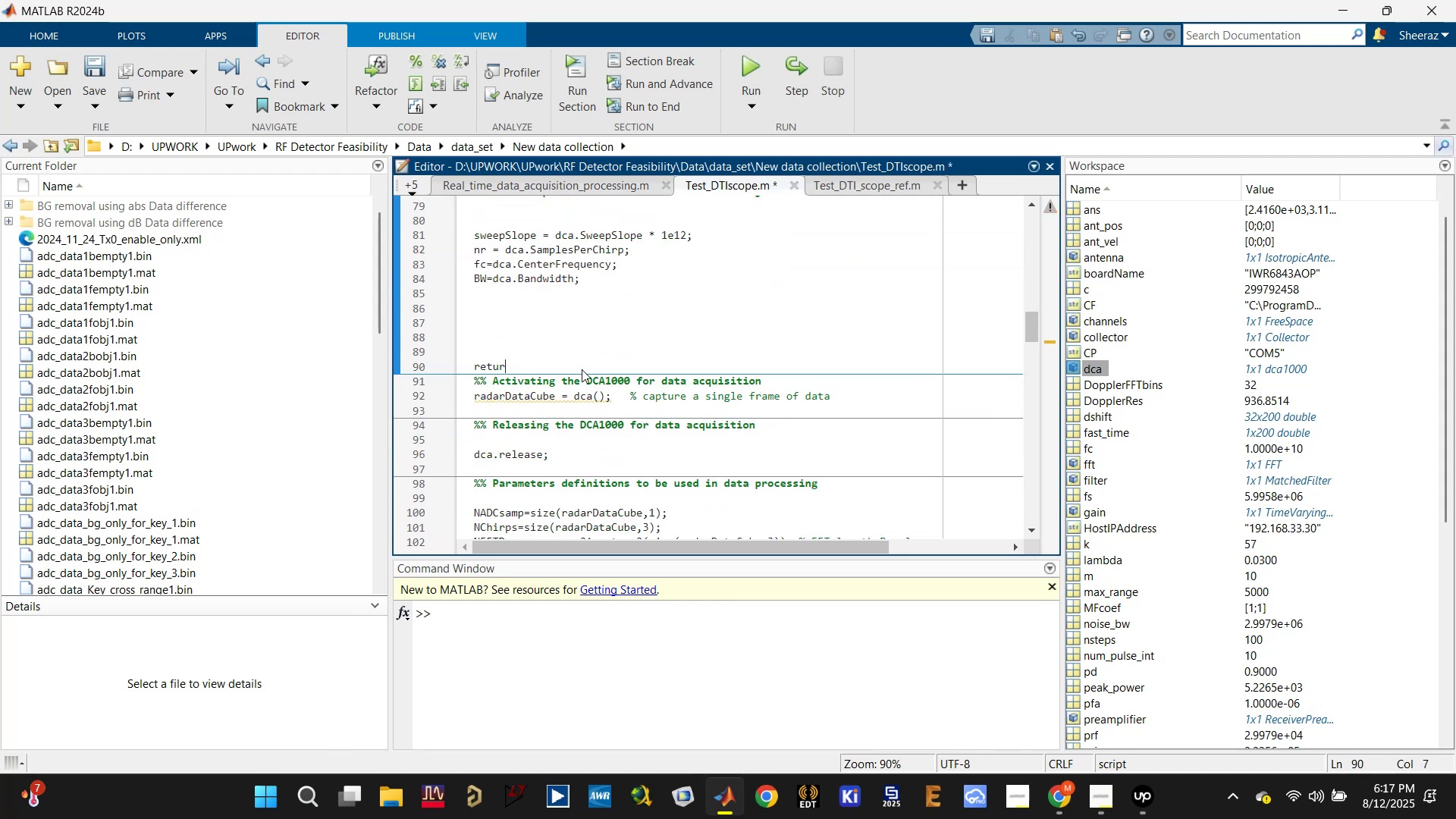 
key(Backspace)
 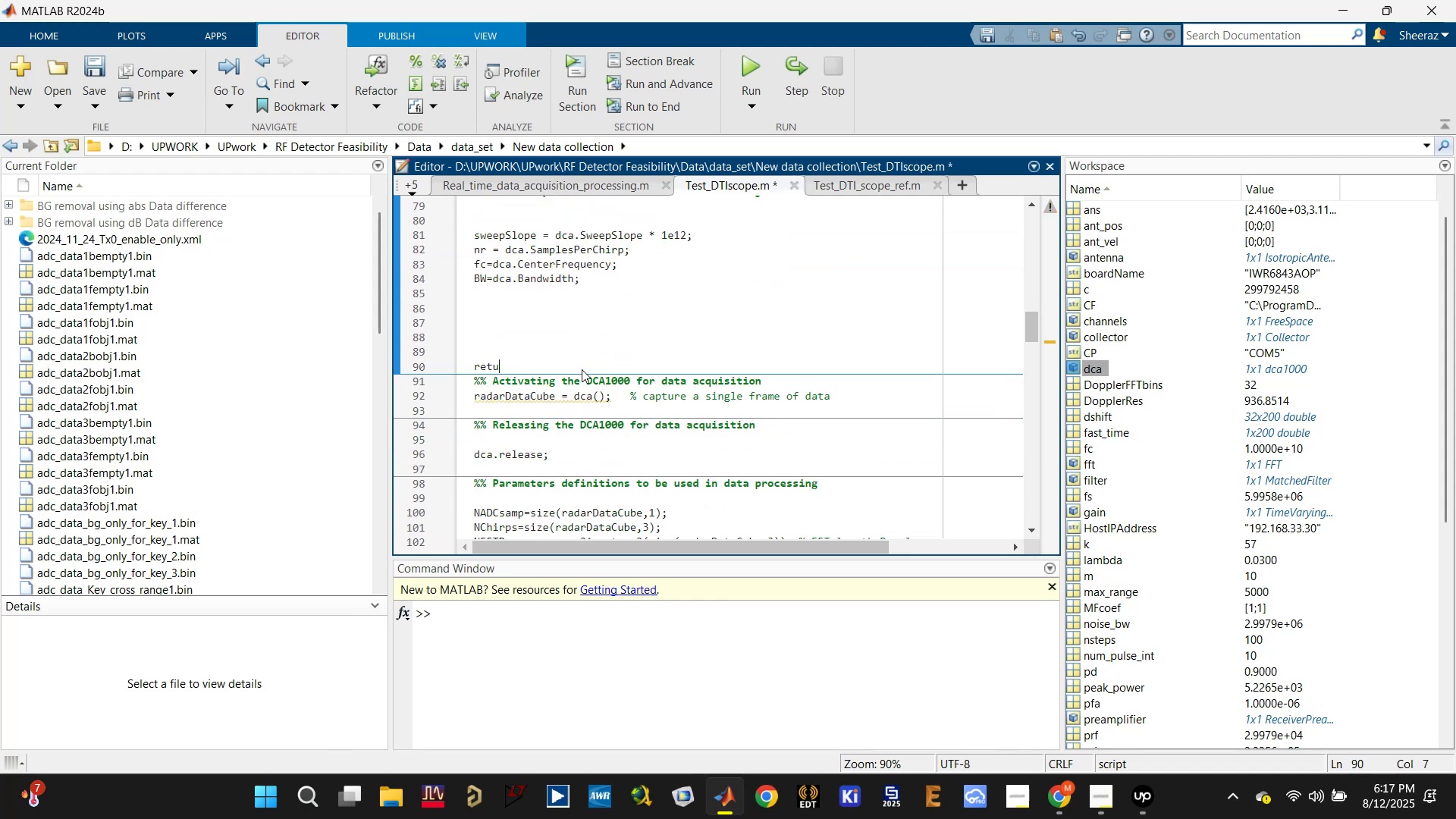 
key(Backspace)
 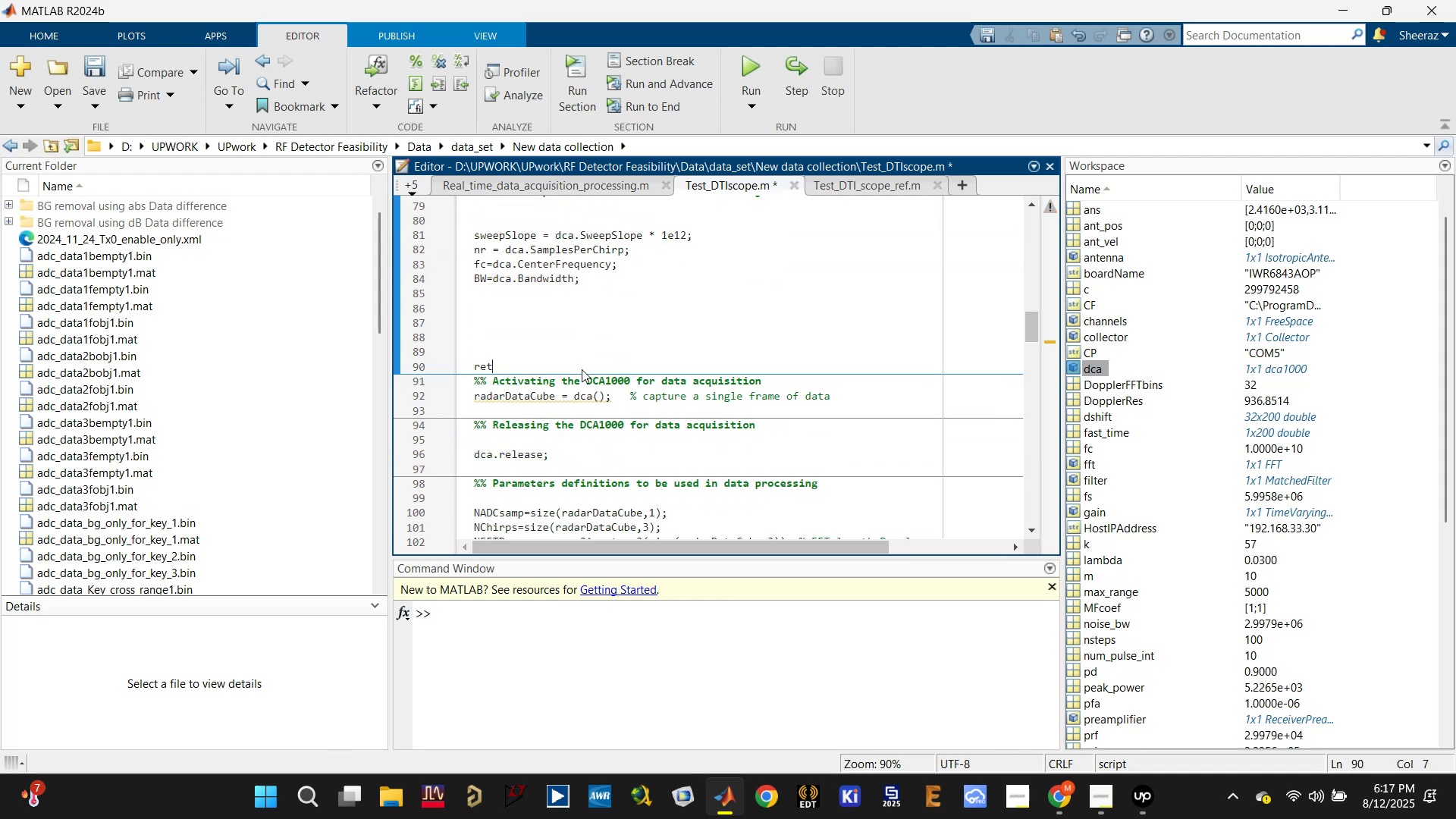 
key(Backspace)
 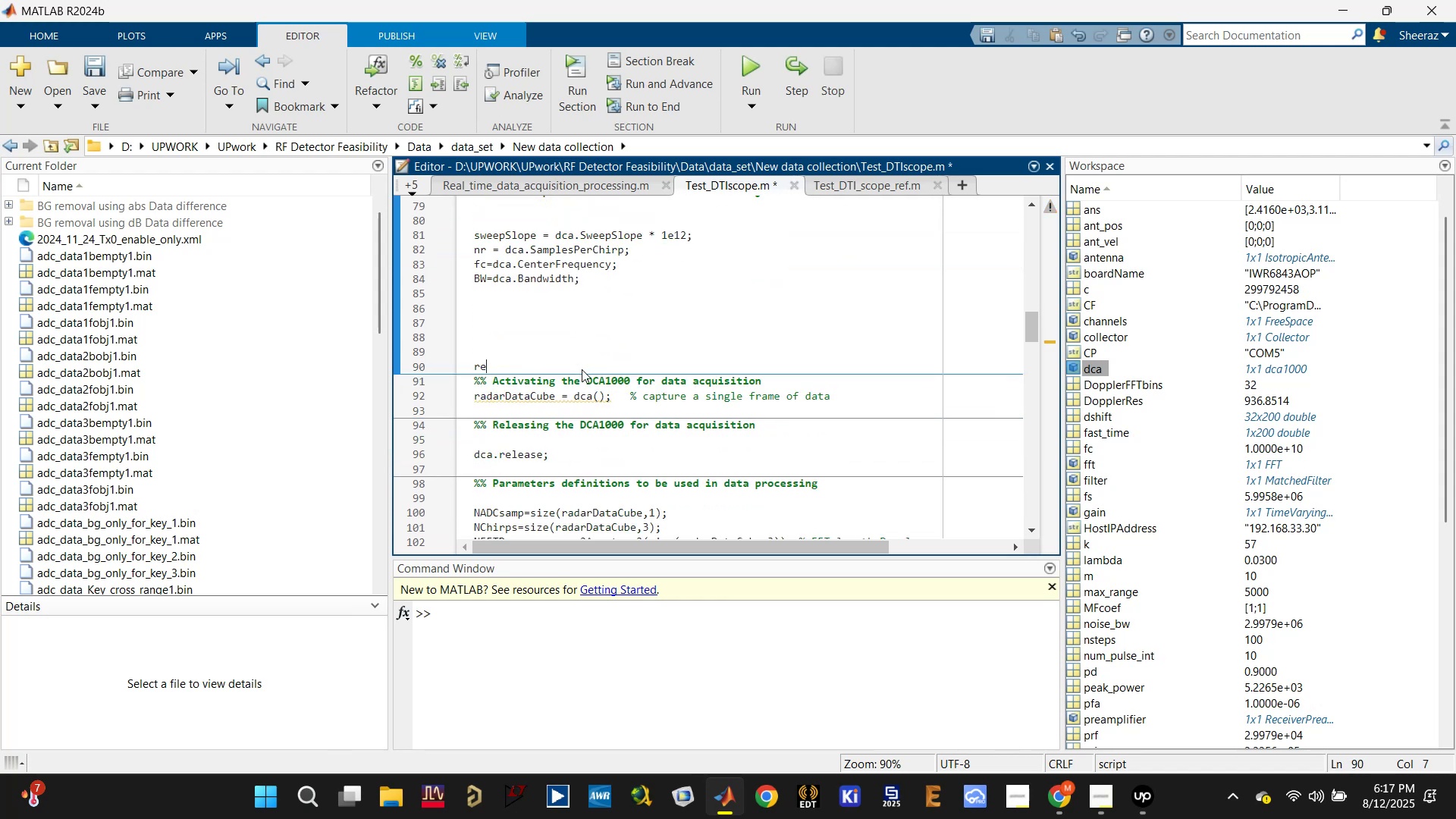 
key(Backspace)
 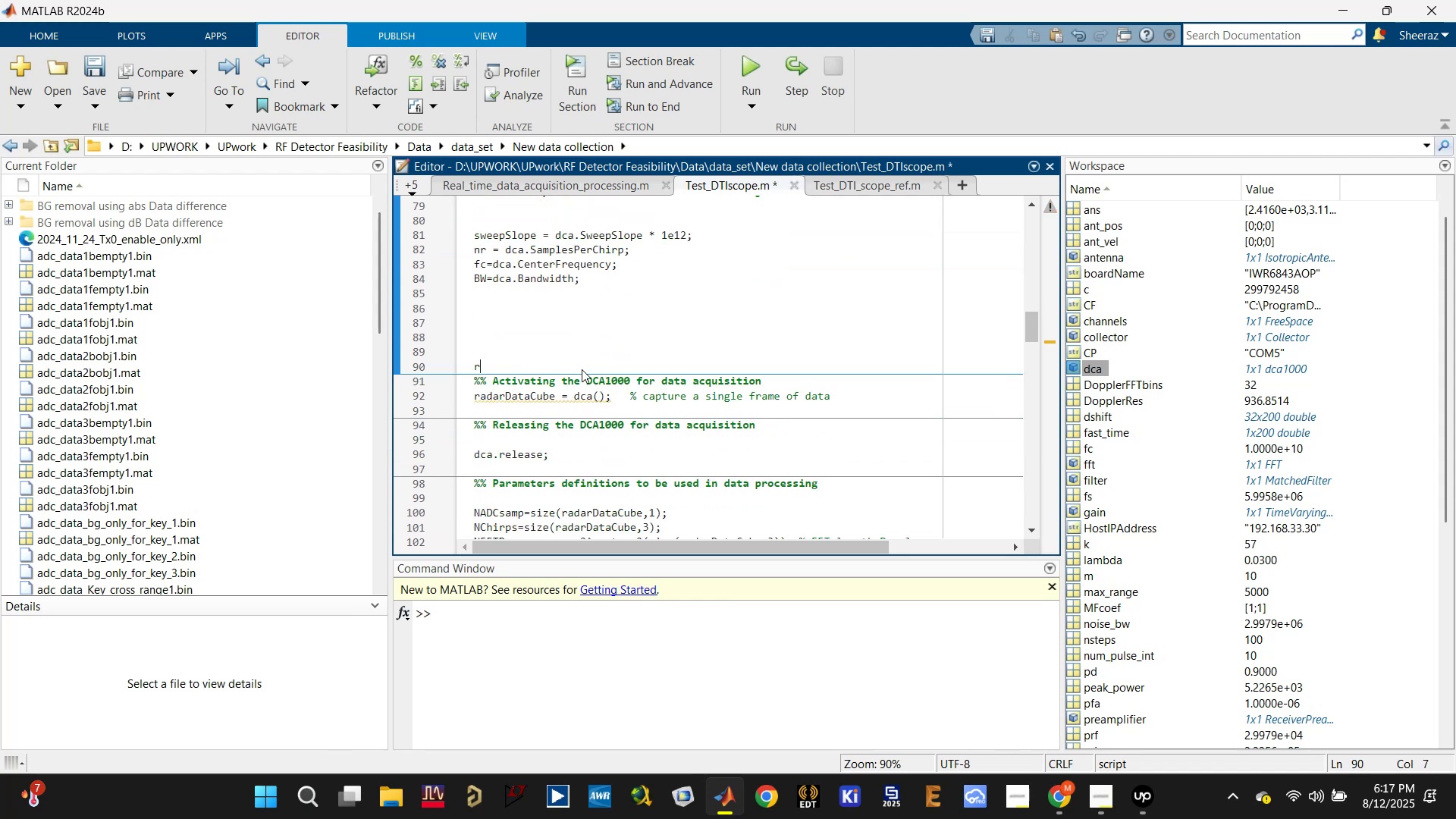 
key(Backspace)
 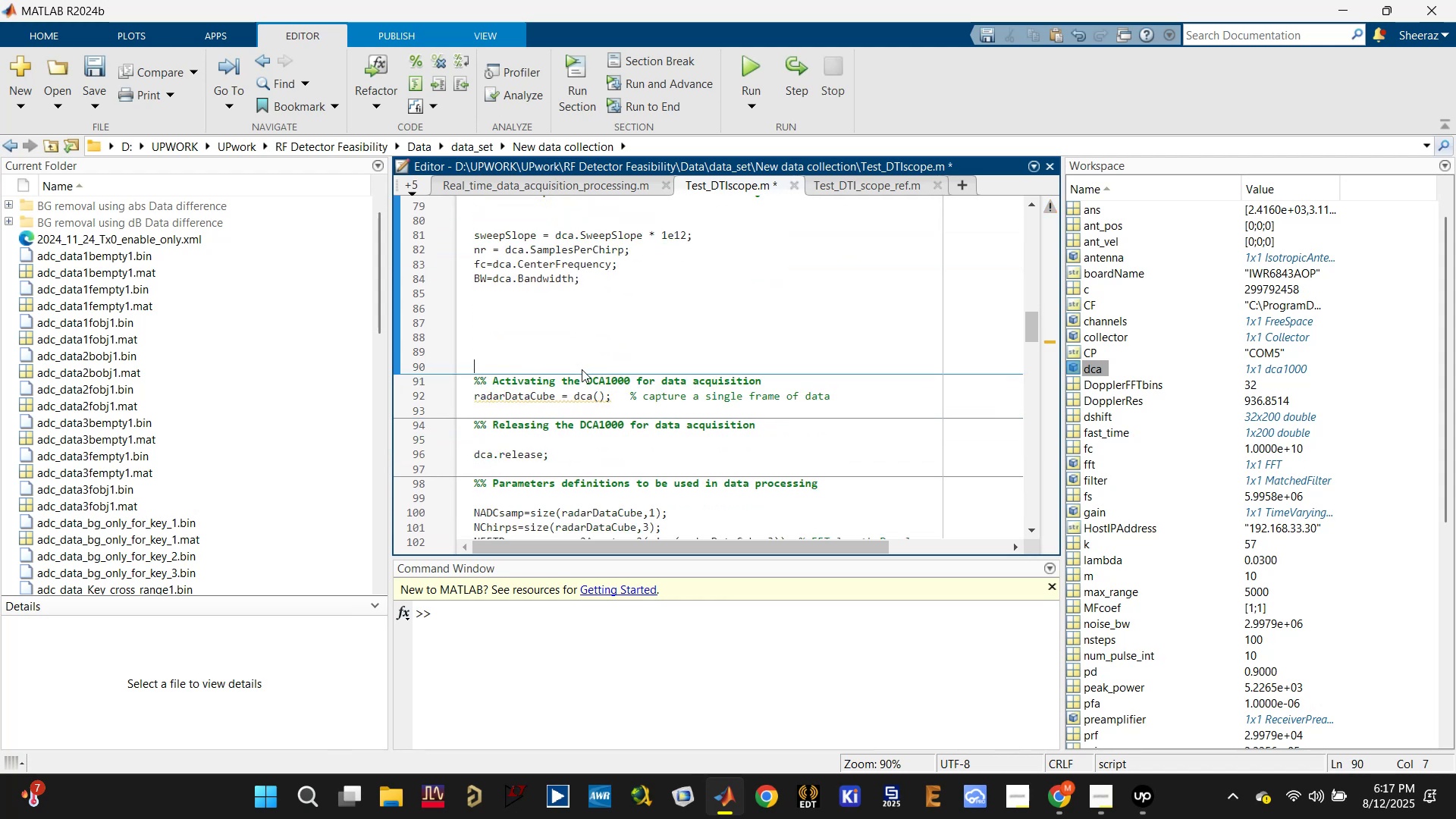 
key(Backspace)
 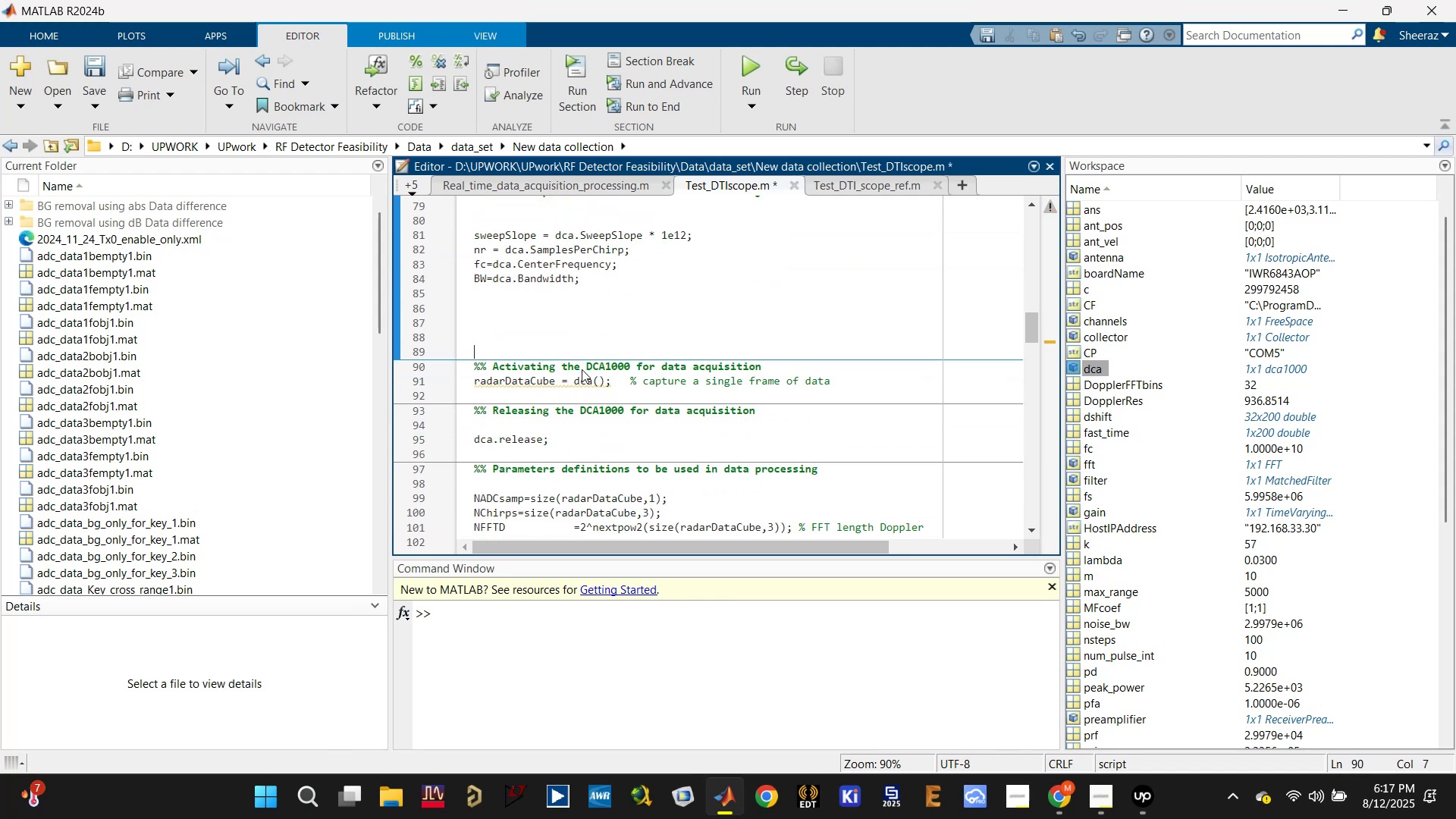 
key(Backspace)
 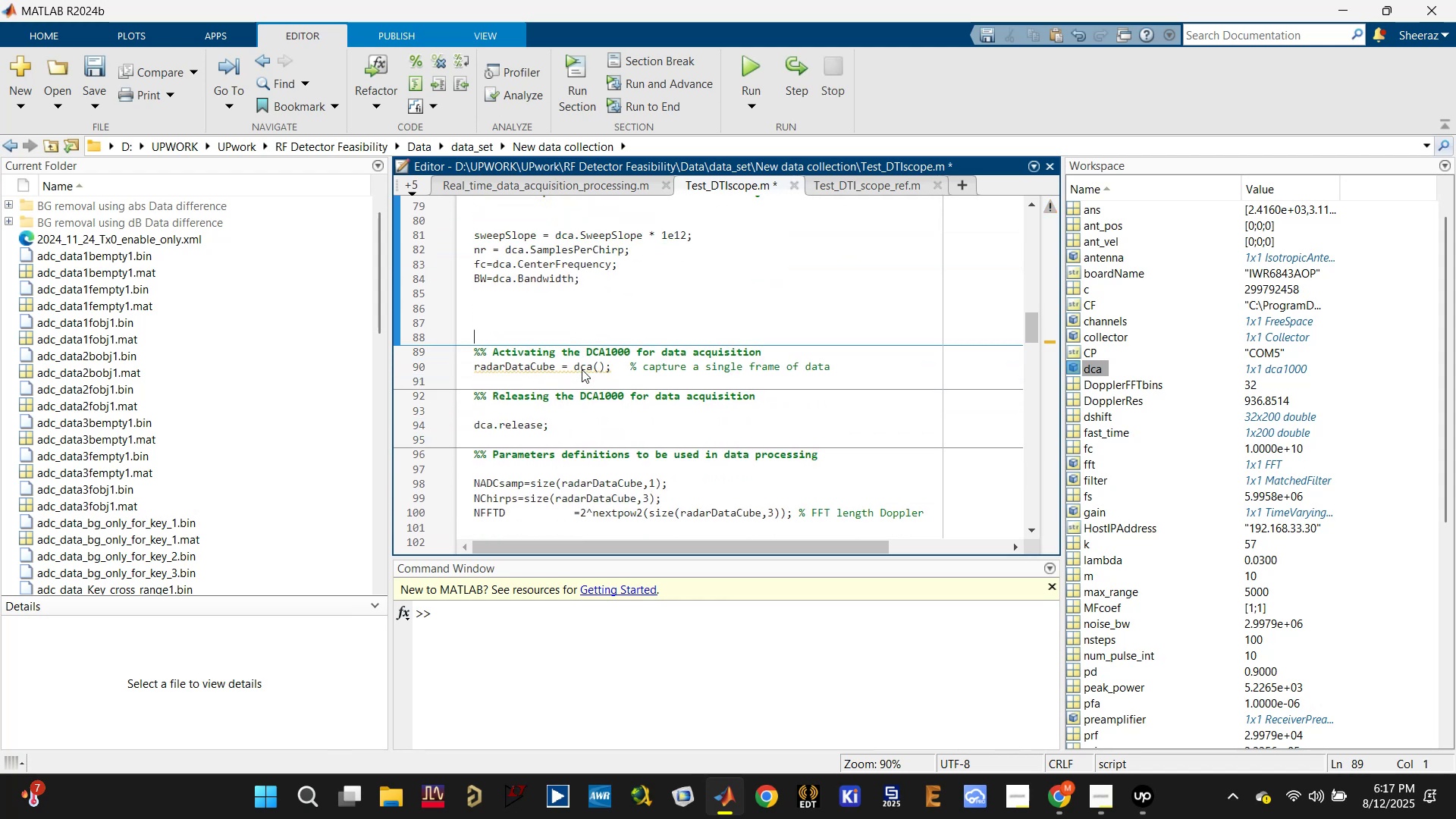 
key(Backspace)
 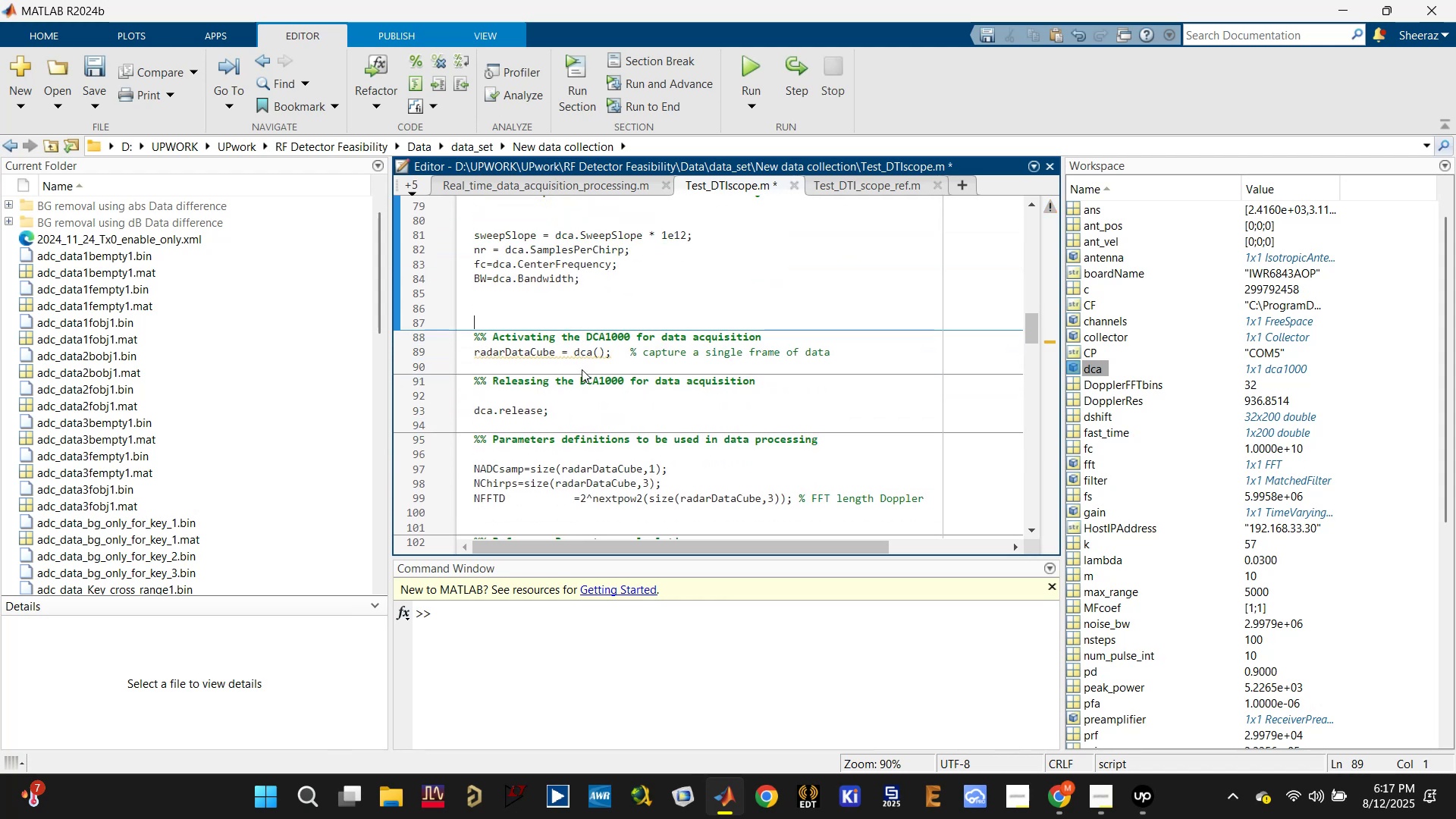 
key(Backspace)
 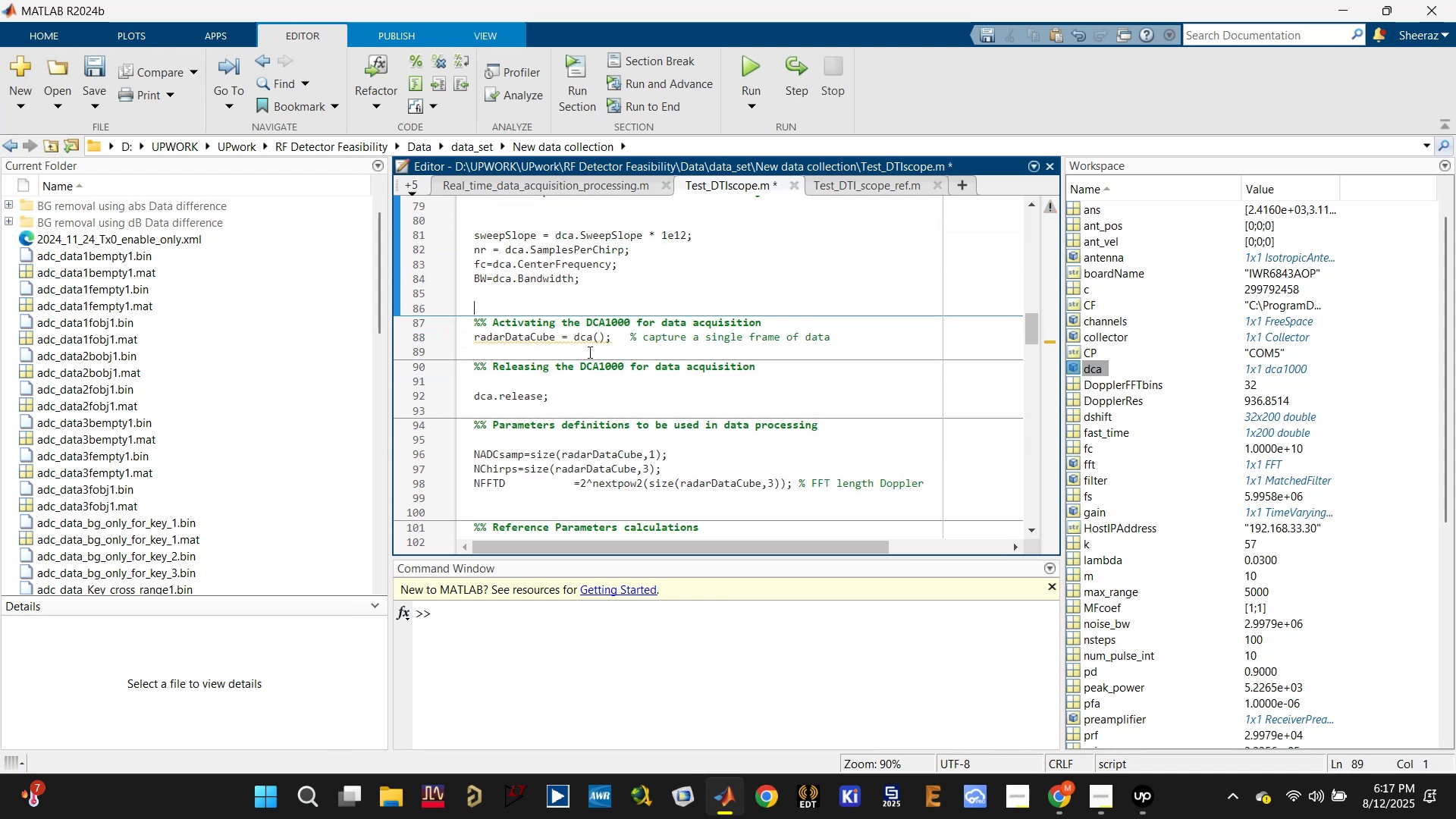 
scroll: coordinate [592, 349], scroll_direction: up, amount: 1.0
 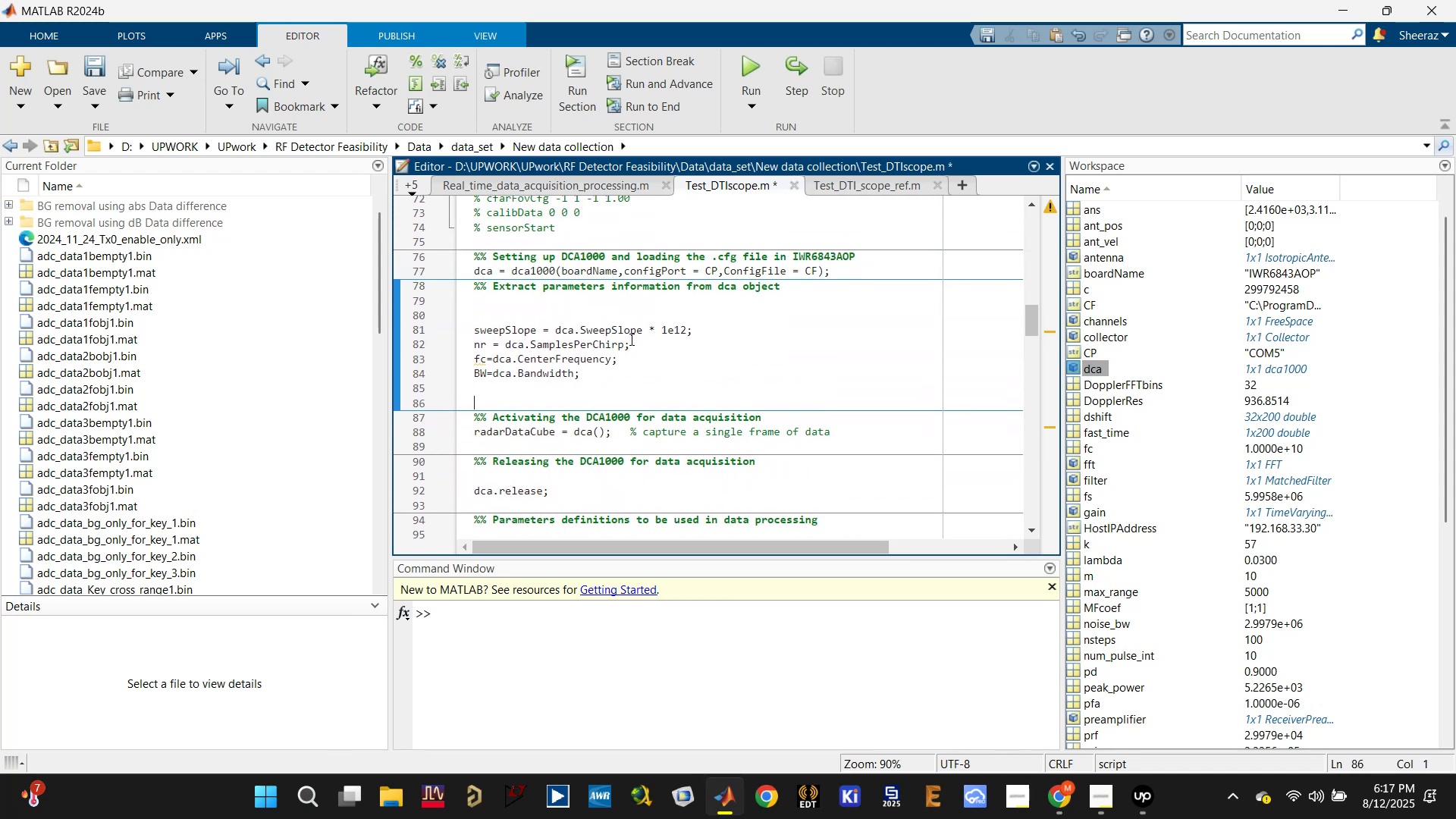 
scroll: coordinate [624, 366], scroll_direction: down, amount: 4.0
 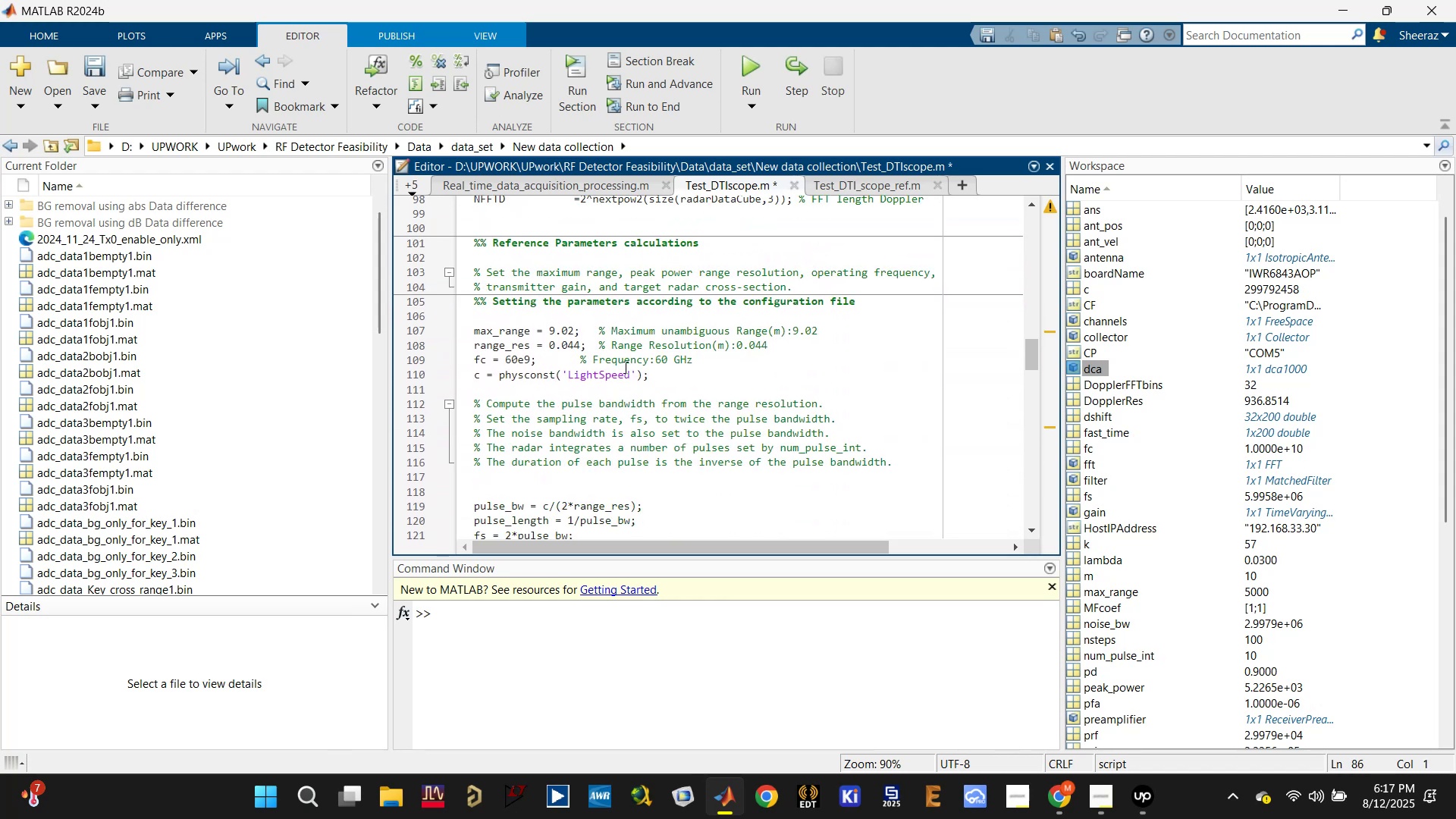 
scroll: coordinate [628, 378], scroll_direction: up, amount: 11.0
 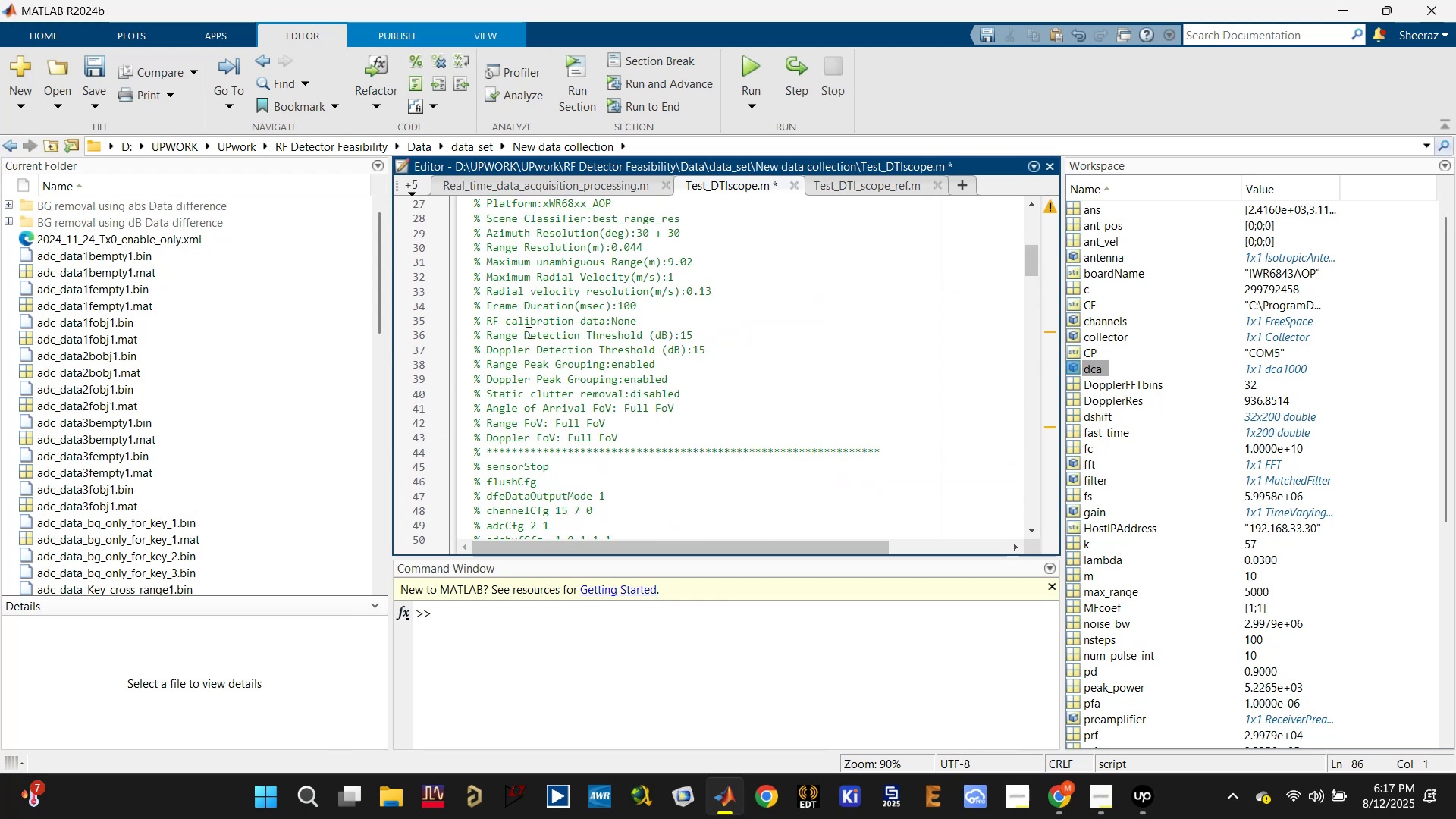 
left_click([519, 317])
 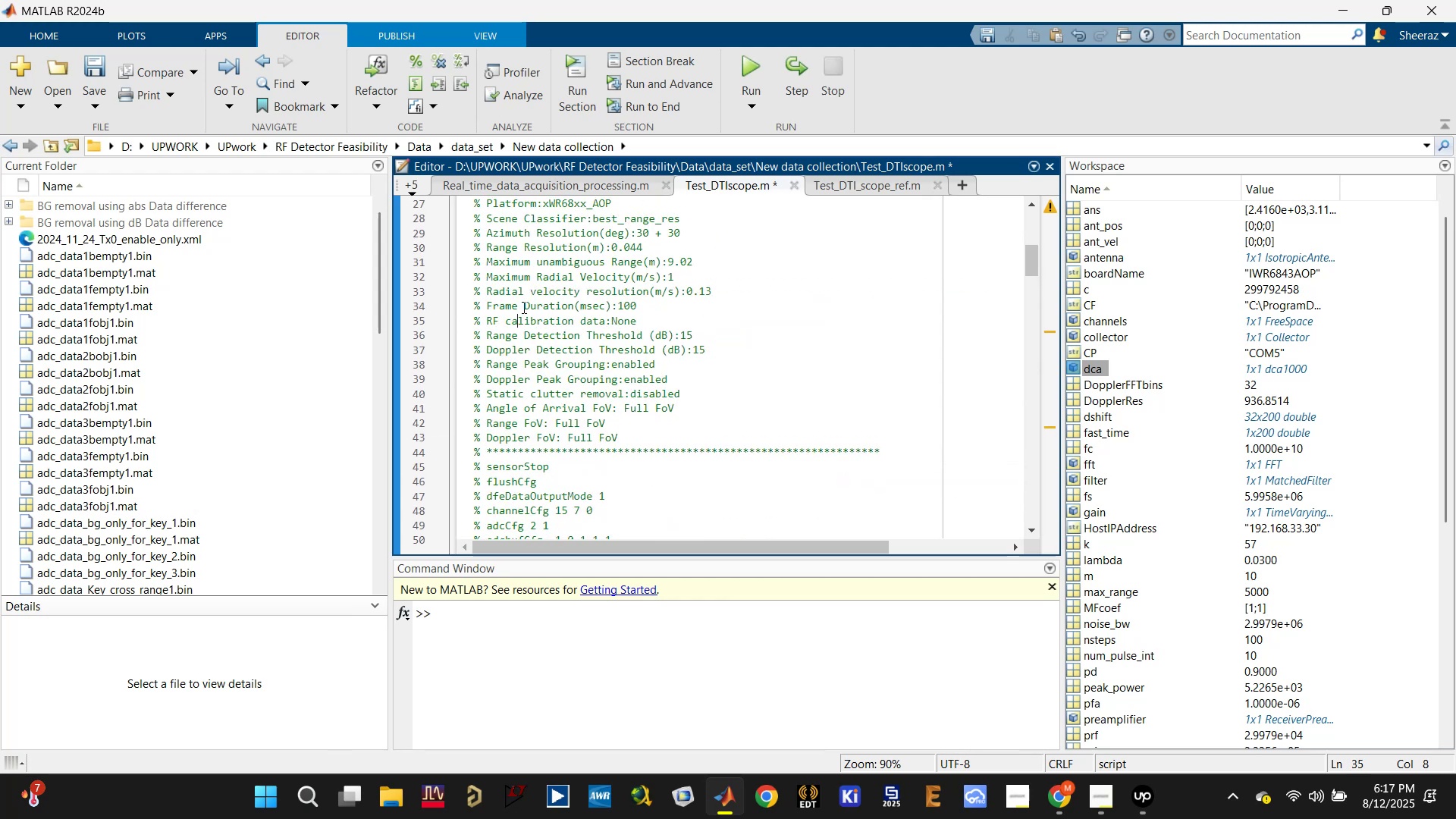 
double_click([523, 303])
 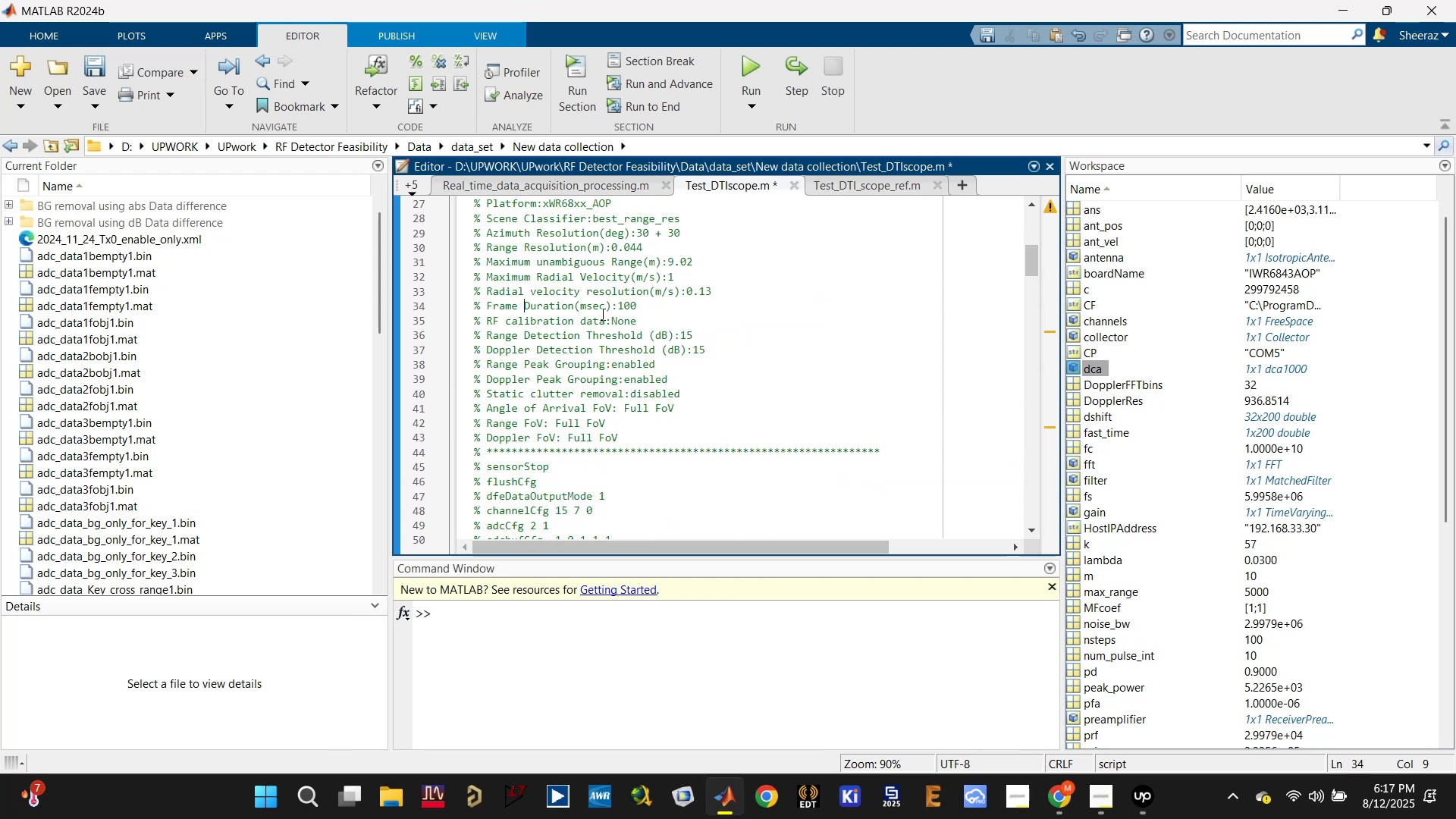 
scroll: coordinate [618, 330], scroll_direction: down, amount: 7.0
 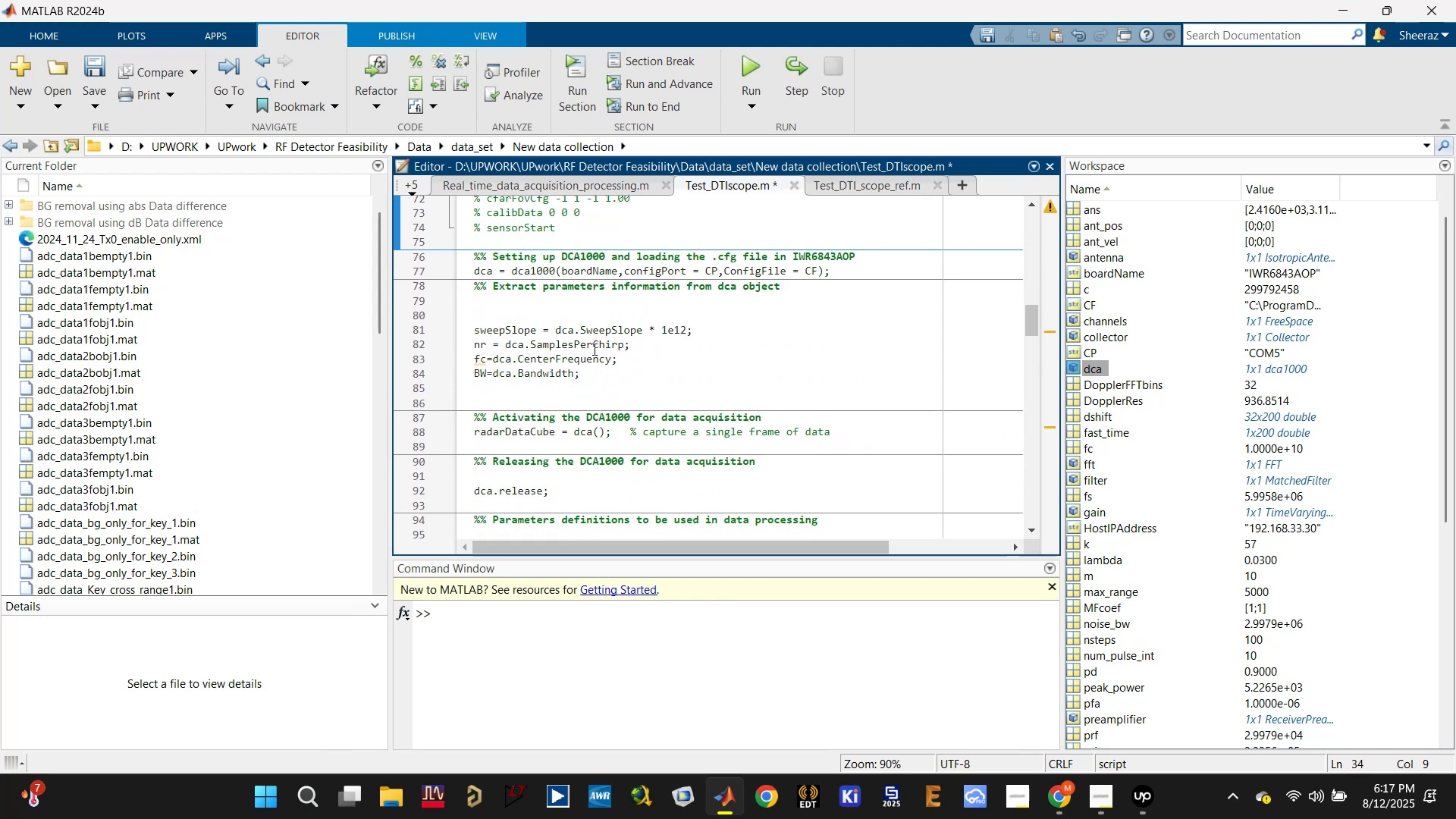 
left_click([595, 373])
 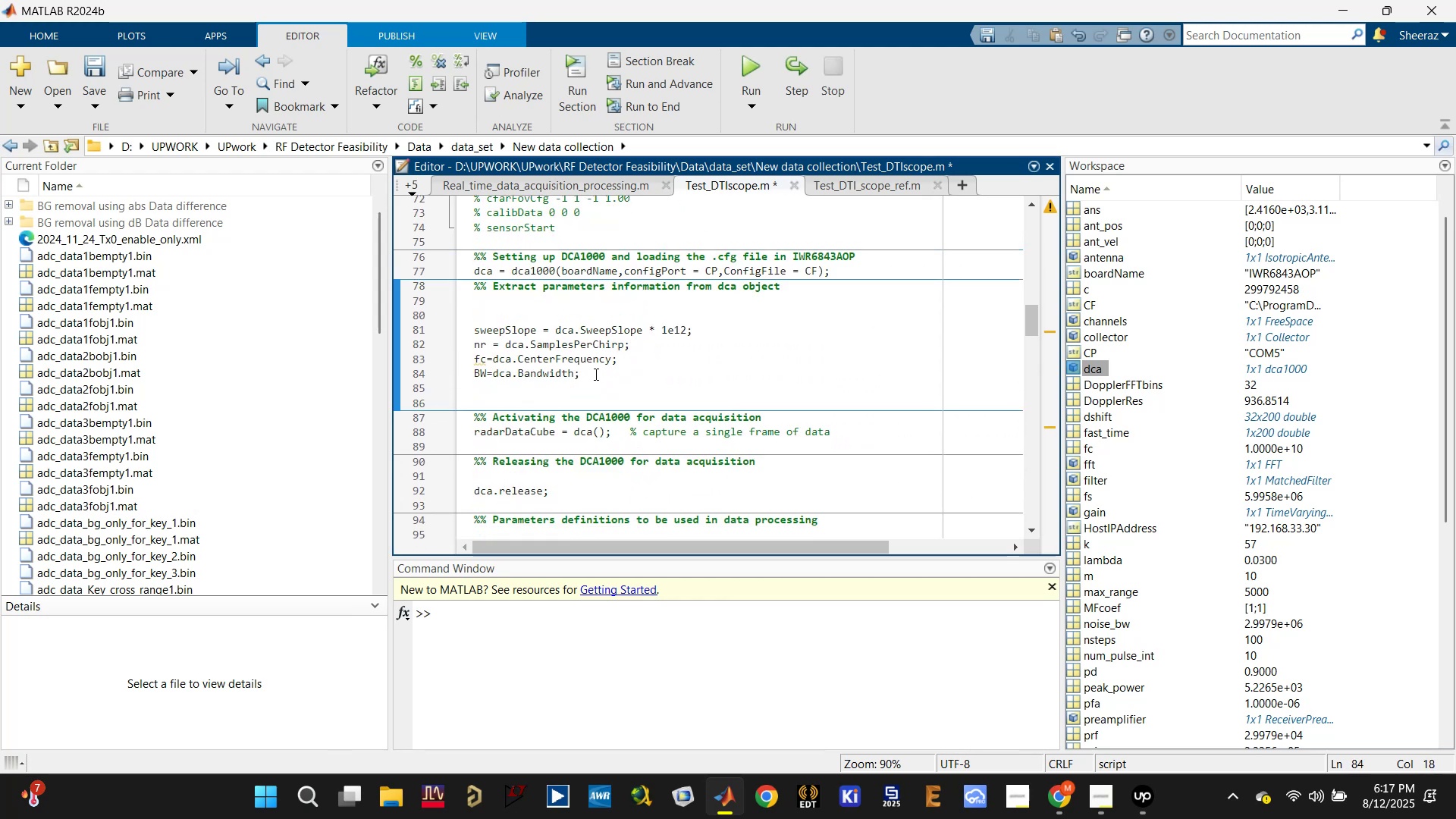 
scroll: coordinate [593, 383], scroll_direction: down, amount: 11.0
 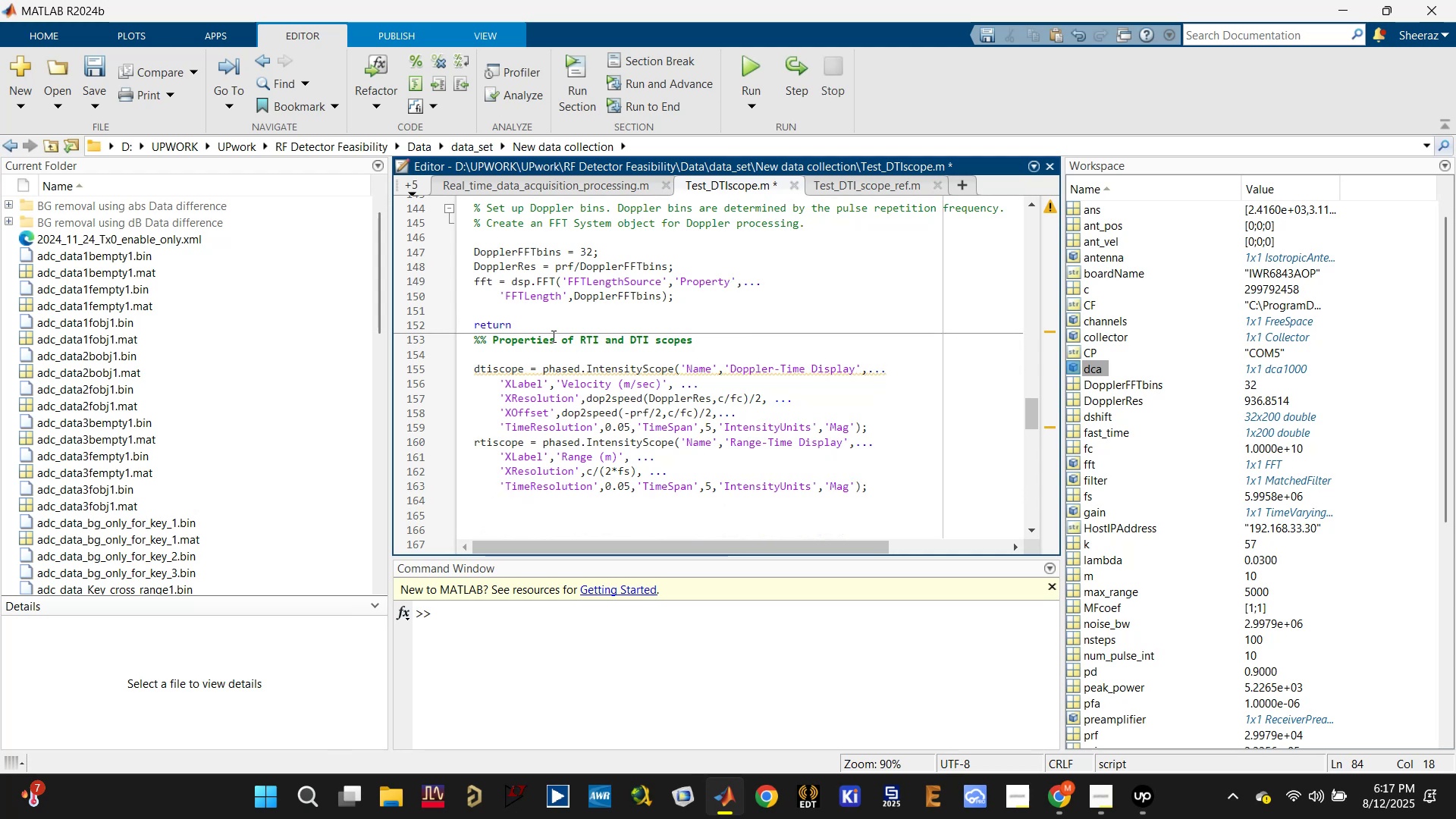 
double_click([549, 318])
 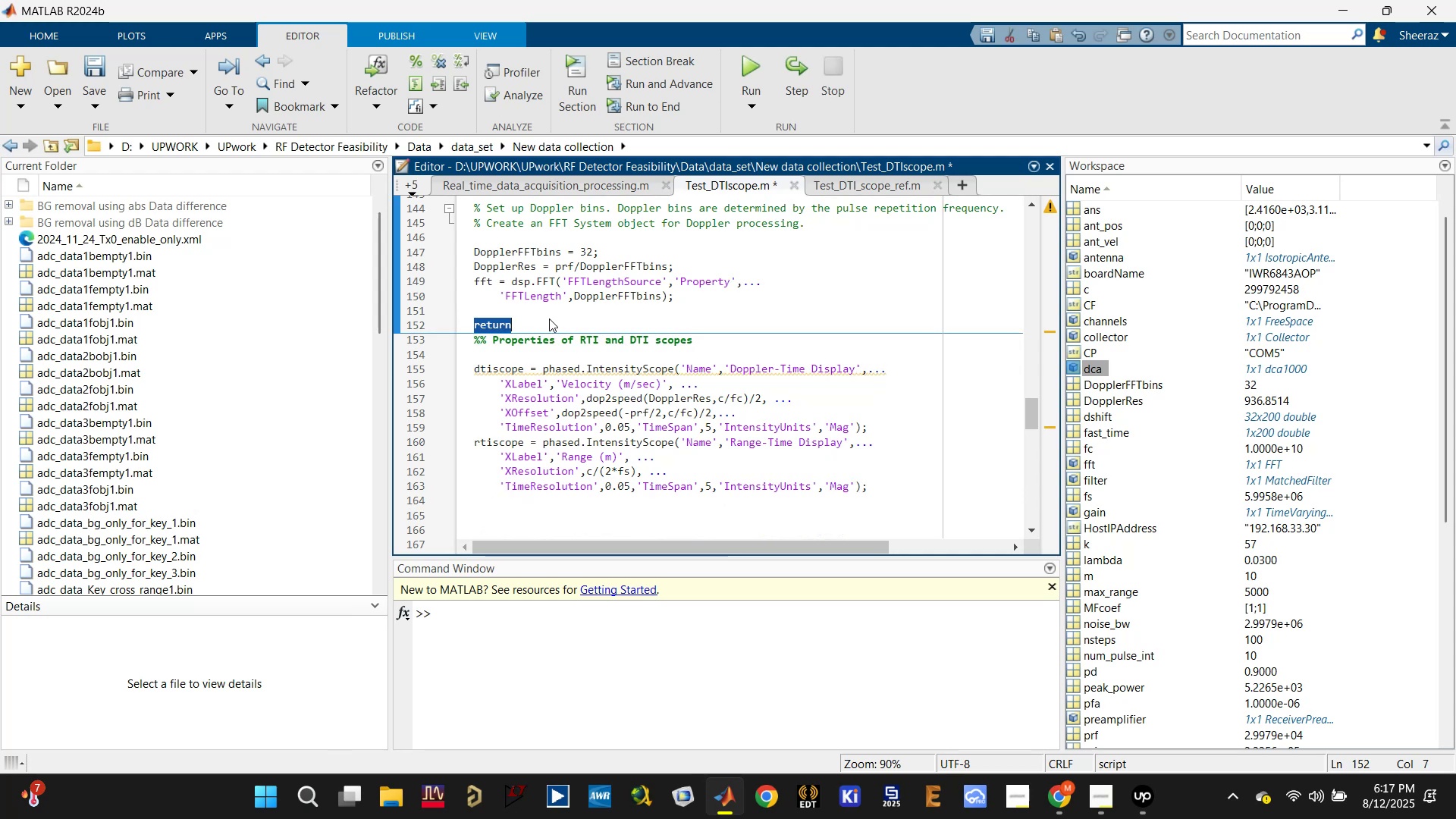 
key(Backspace)
 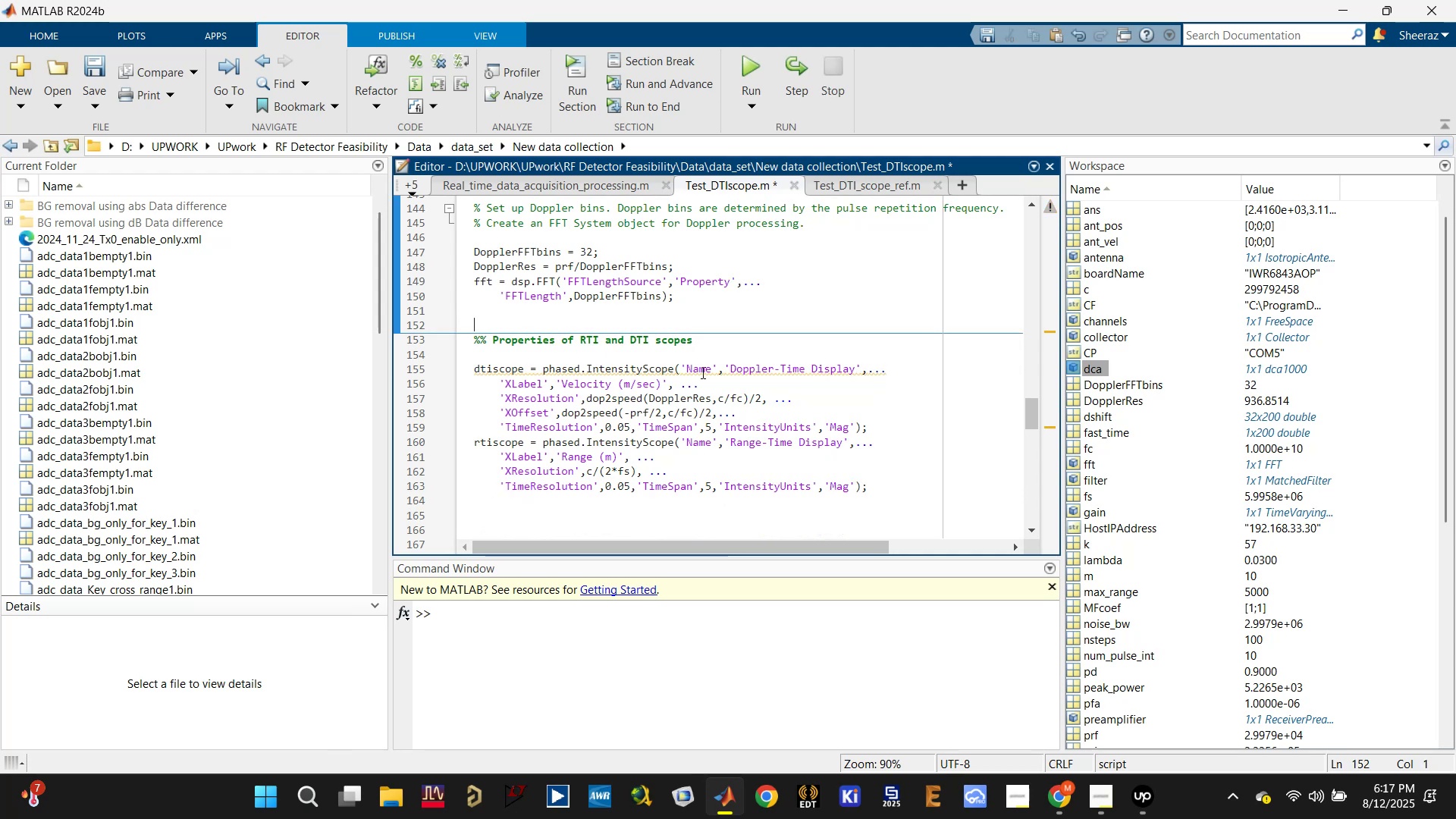 
scroll: coordinate [627, 450], scroll_direction: down, amount: 3.0
 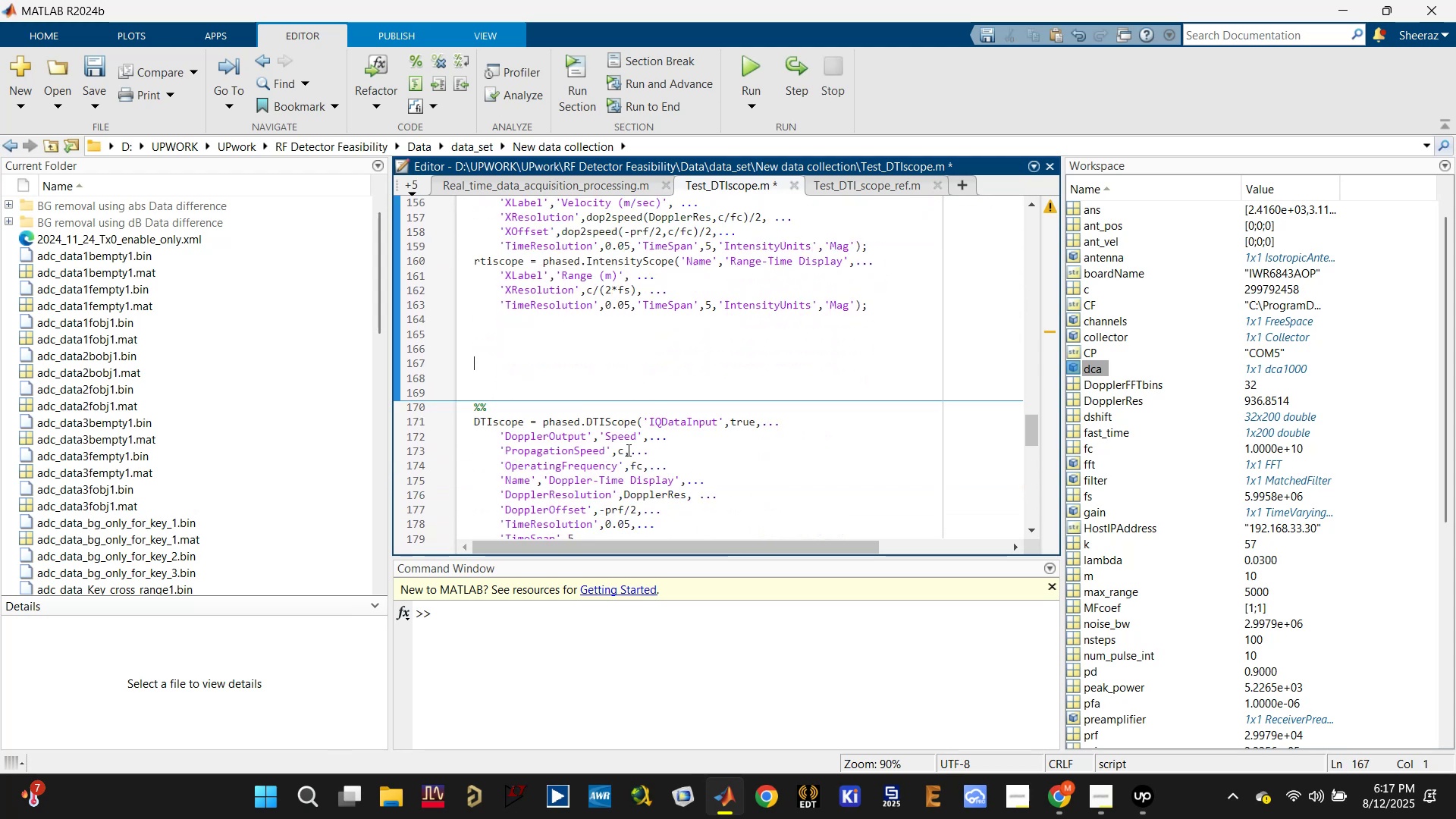 
key(Control+S)
 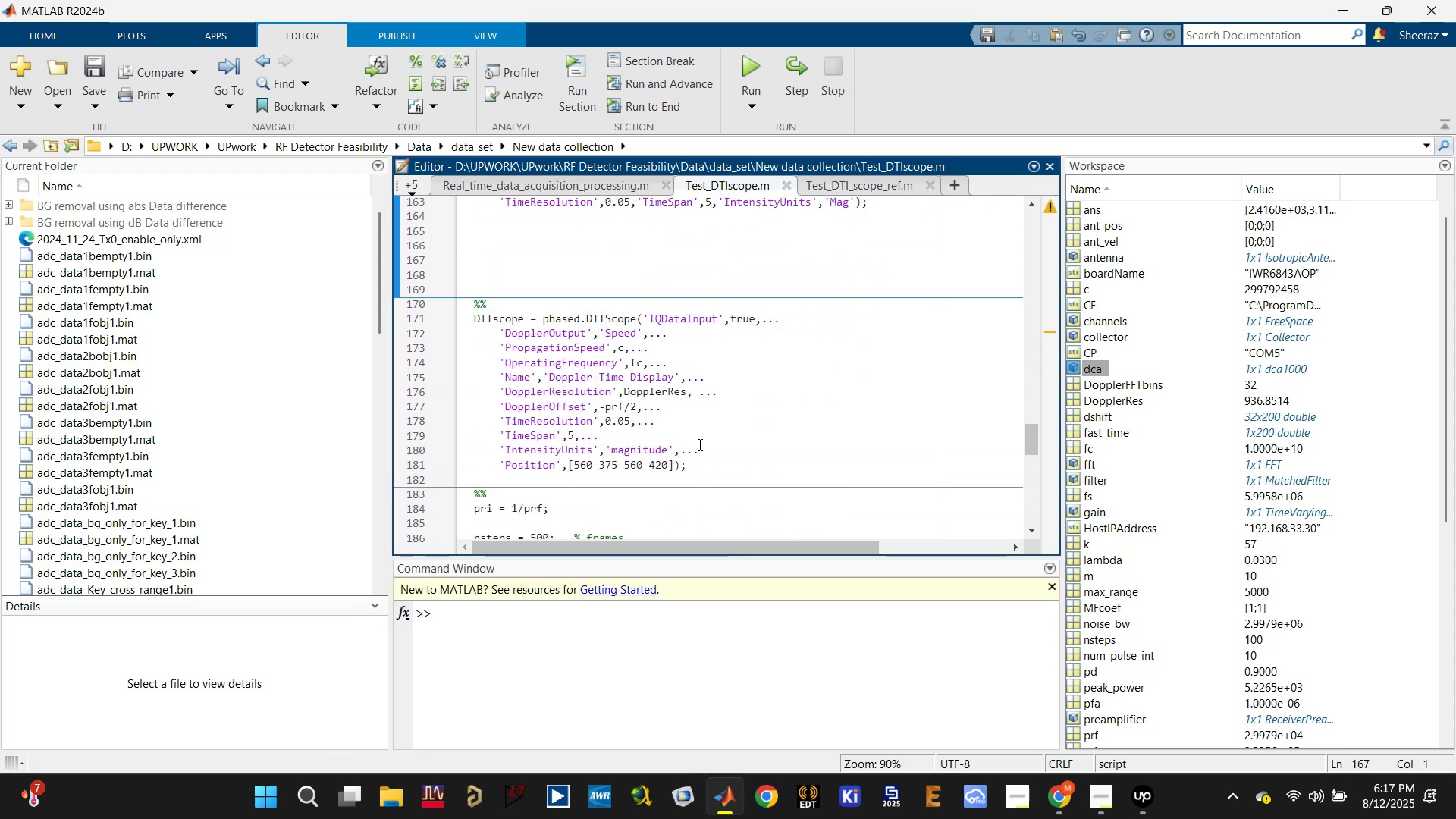 
left_click([700, 463])
 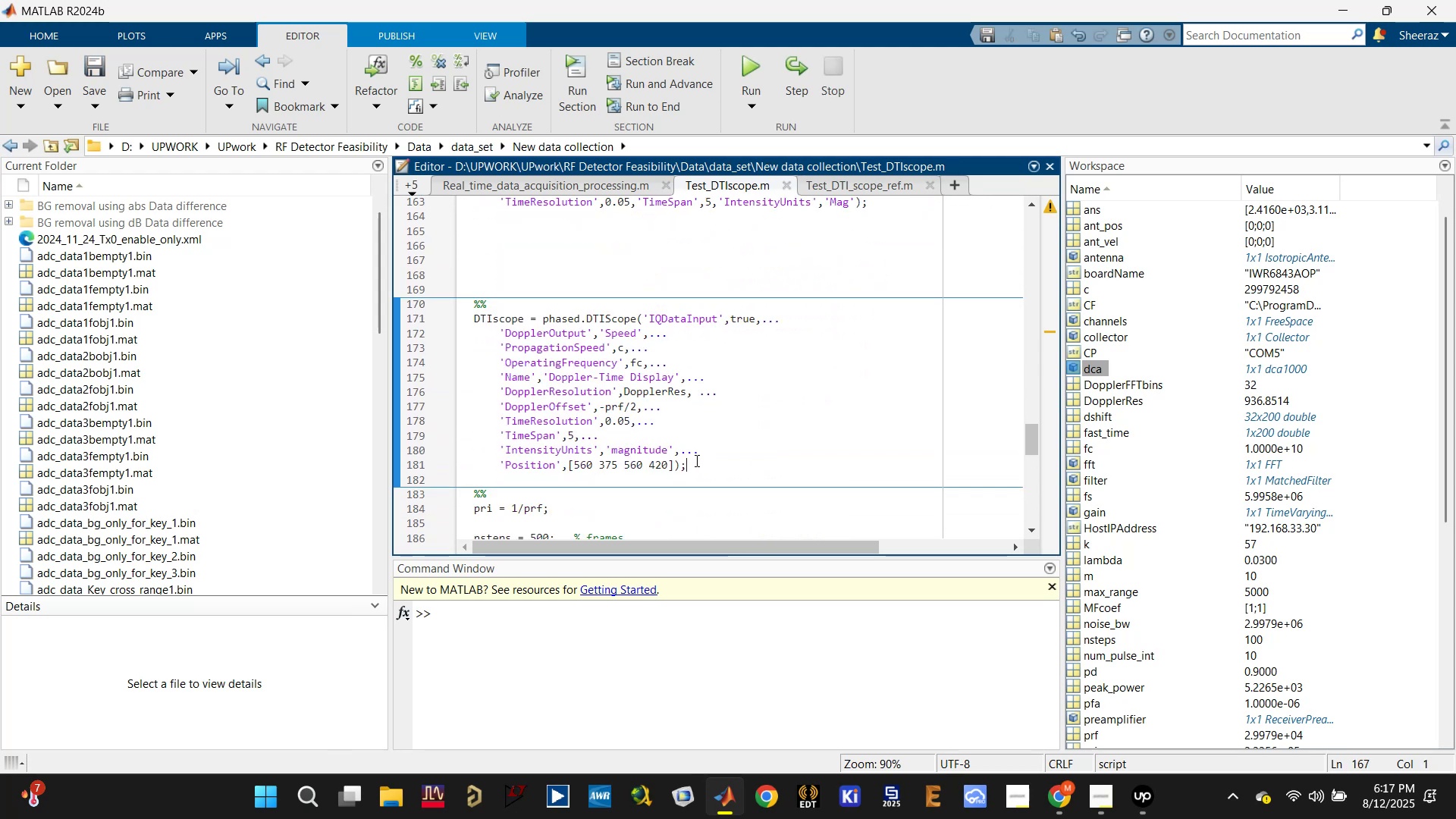 
scroll: coordinate [721, 410], scroll_direction: up, amount: 3.0
 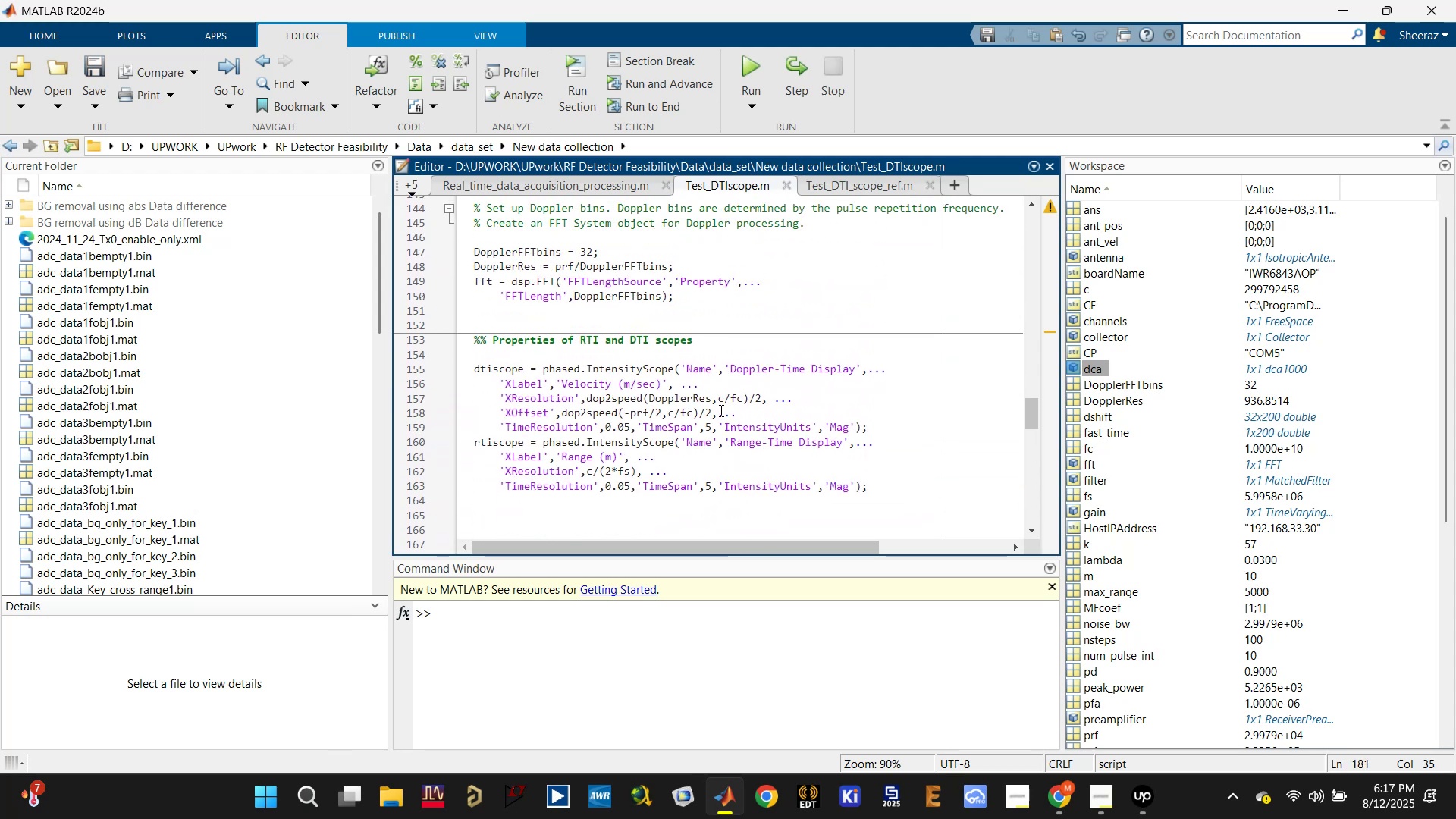 
left_click([654, 366])
 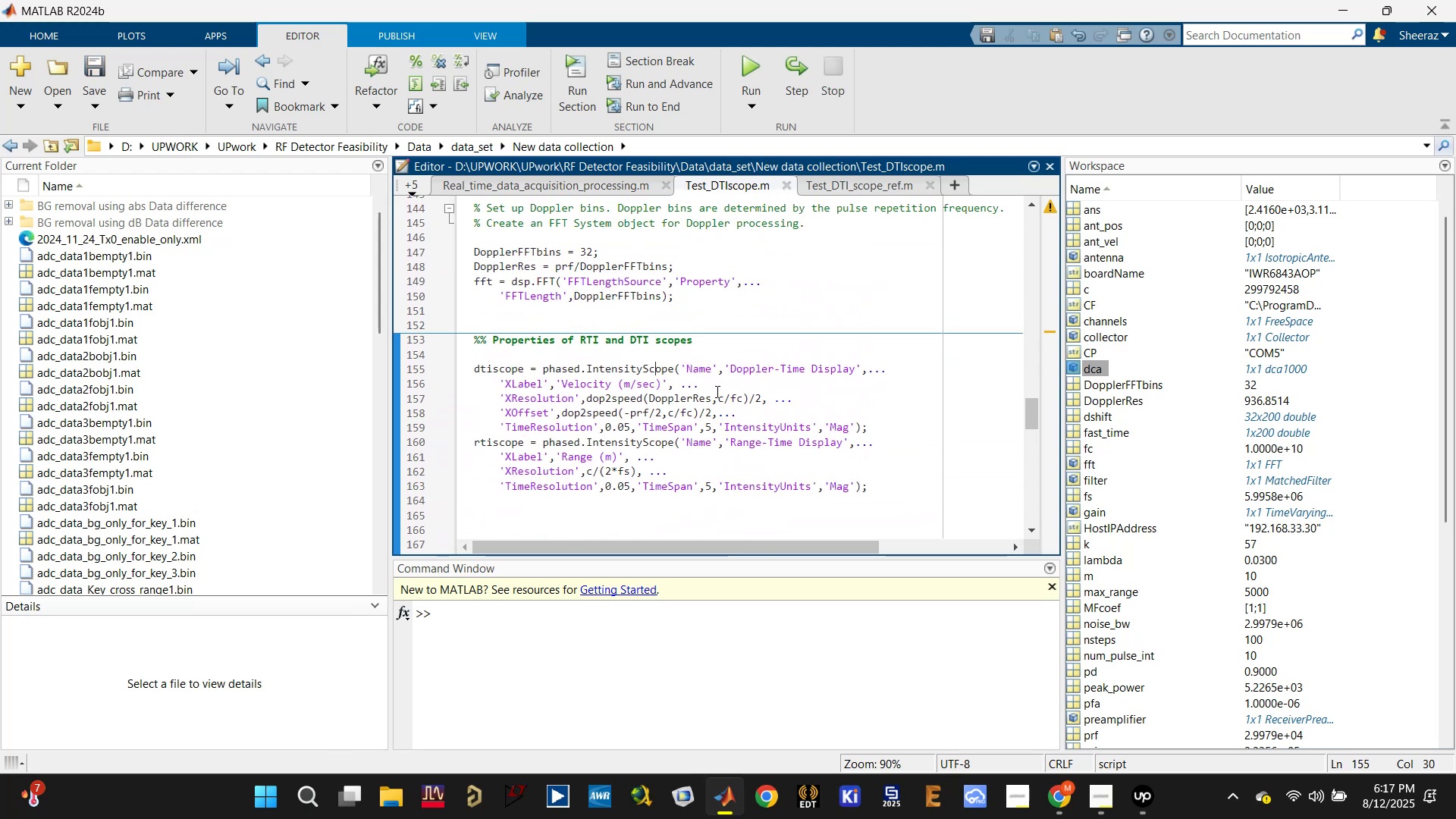 
left_click([698, 402])
 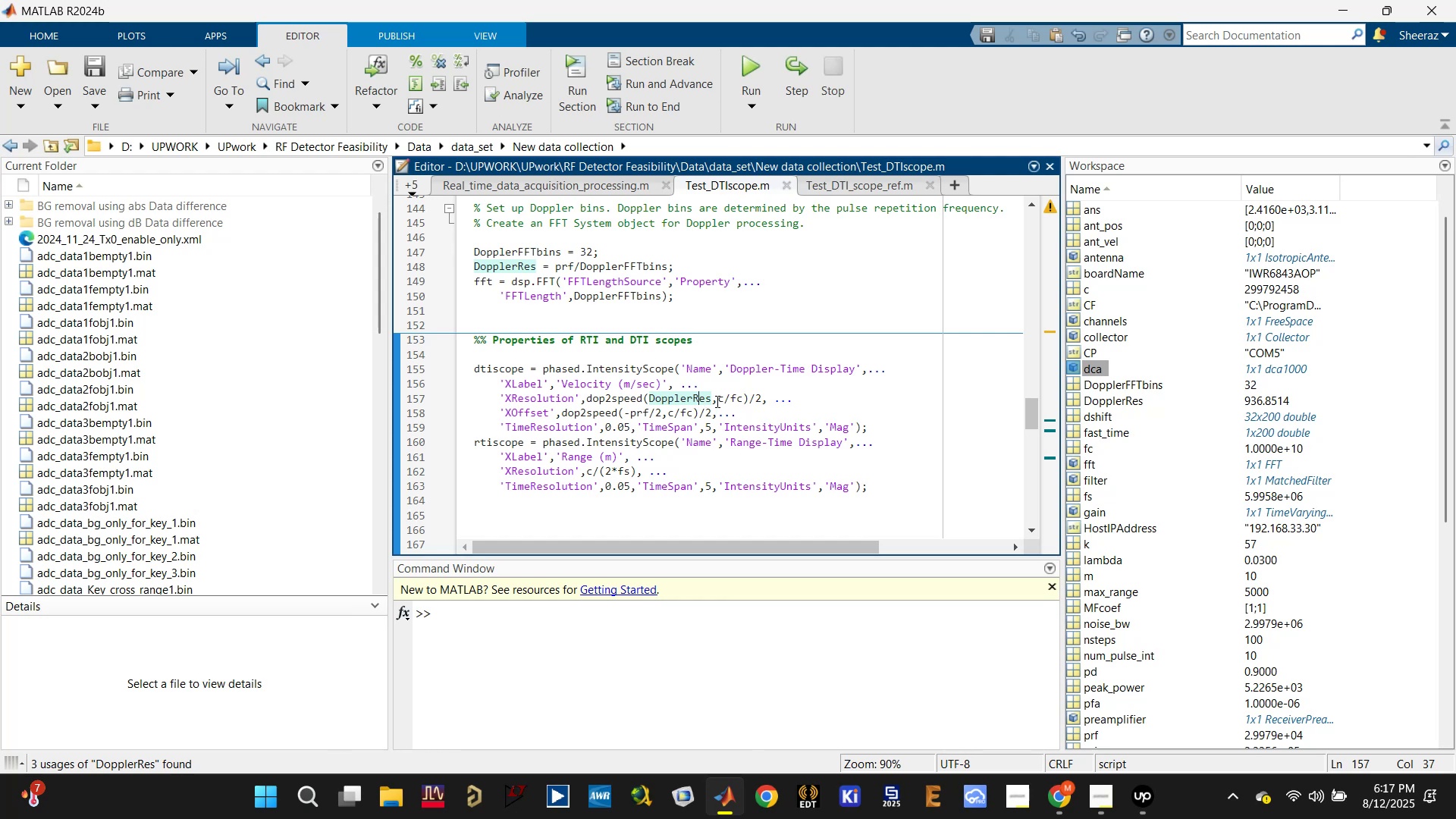 
left_click([724, 400])
 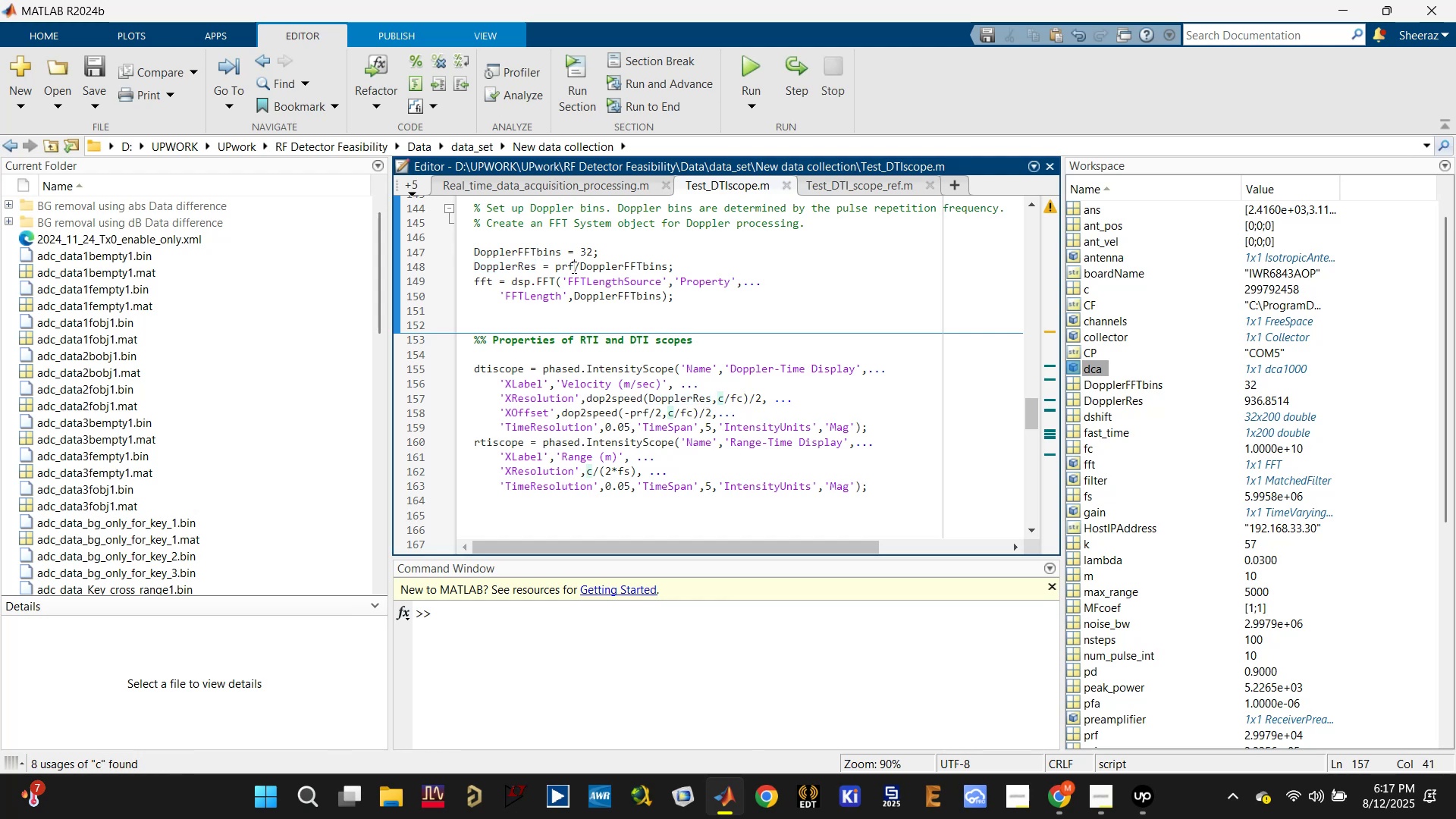 
left_click([610, 265])
 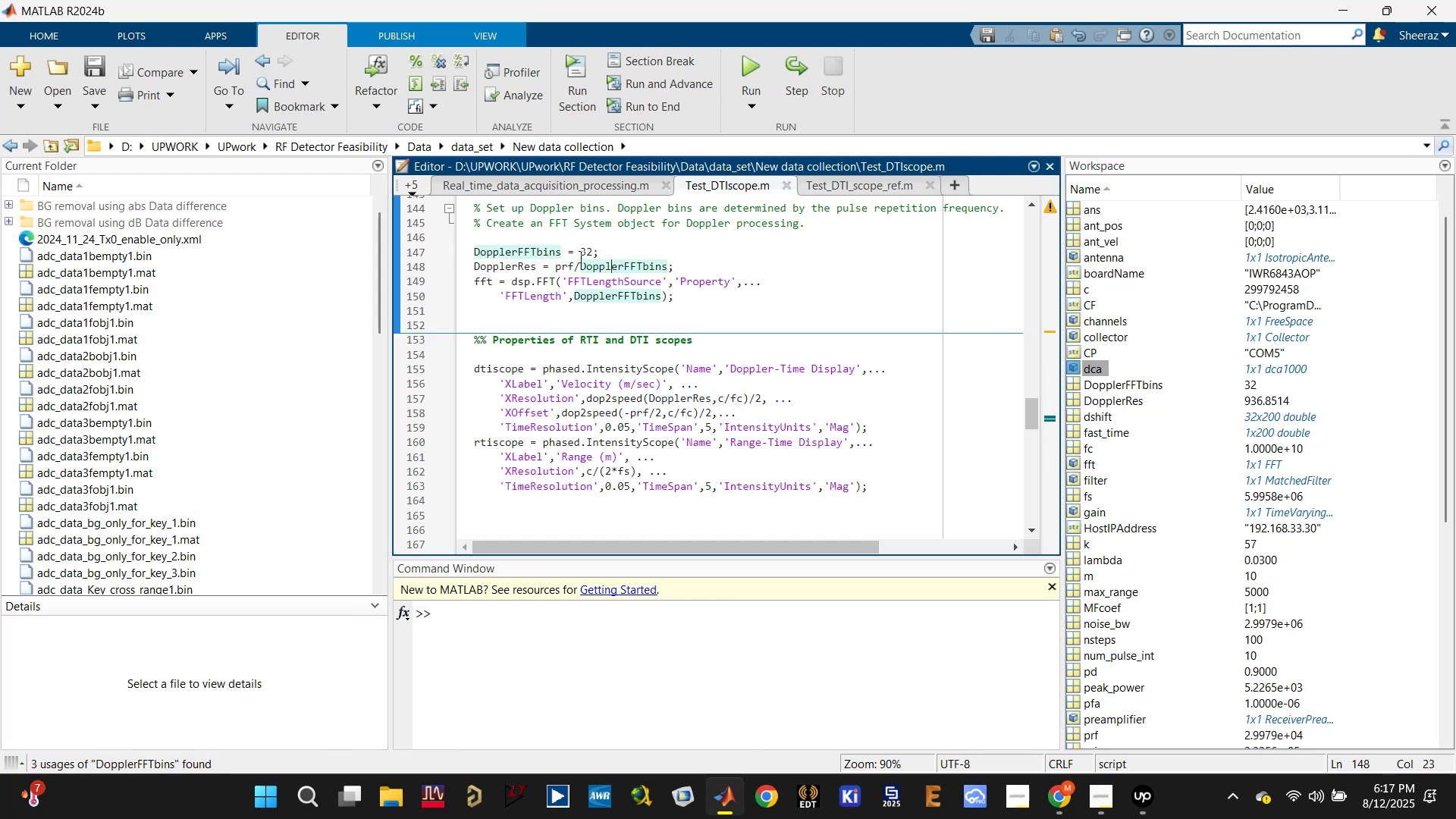 
left_click([532, 253])
 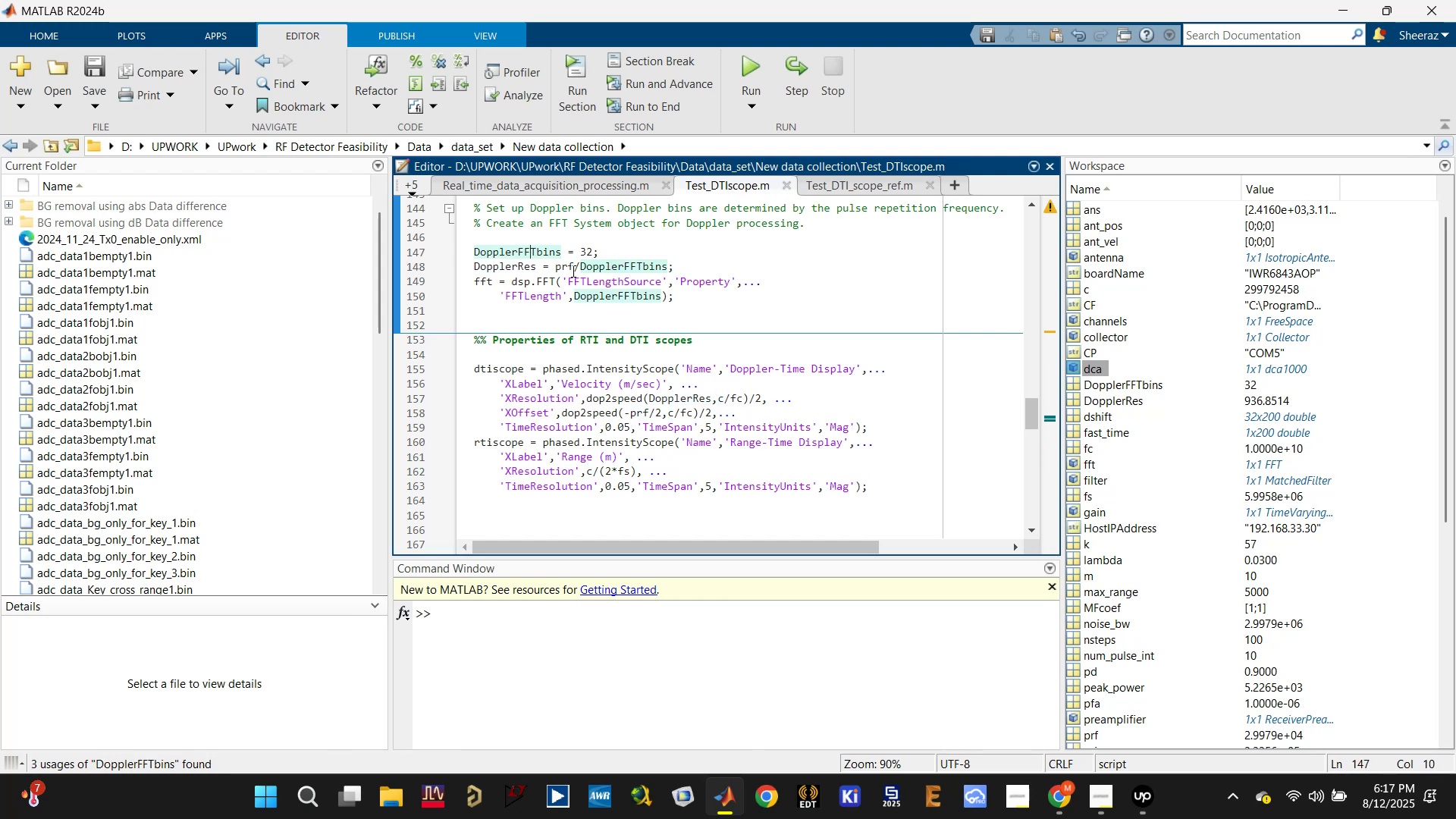 
left_click([573, 268])
 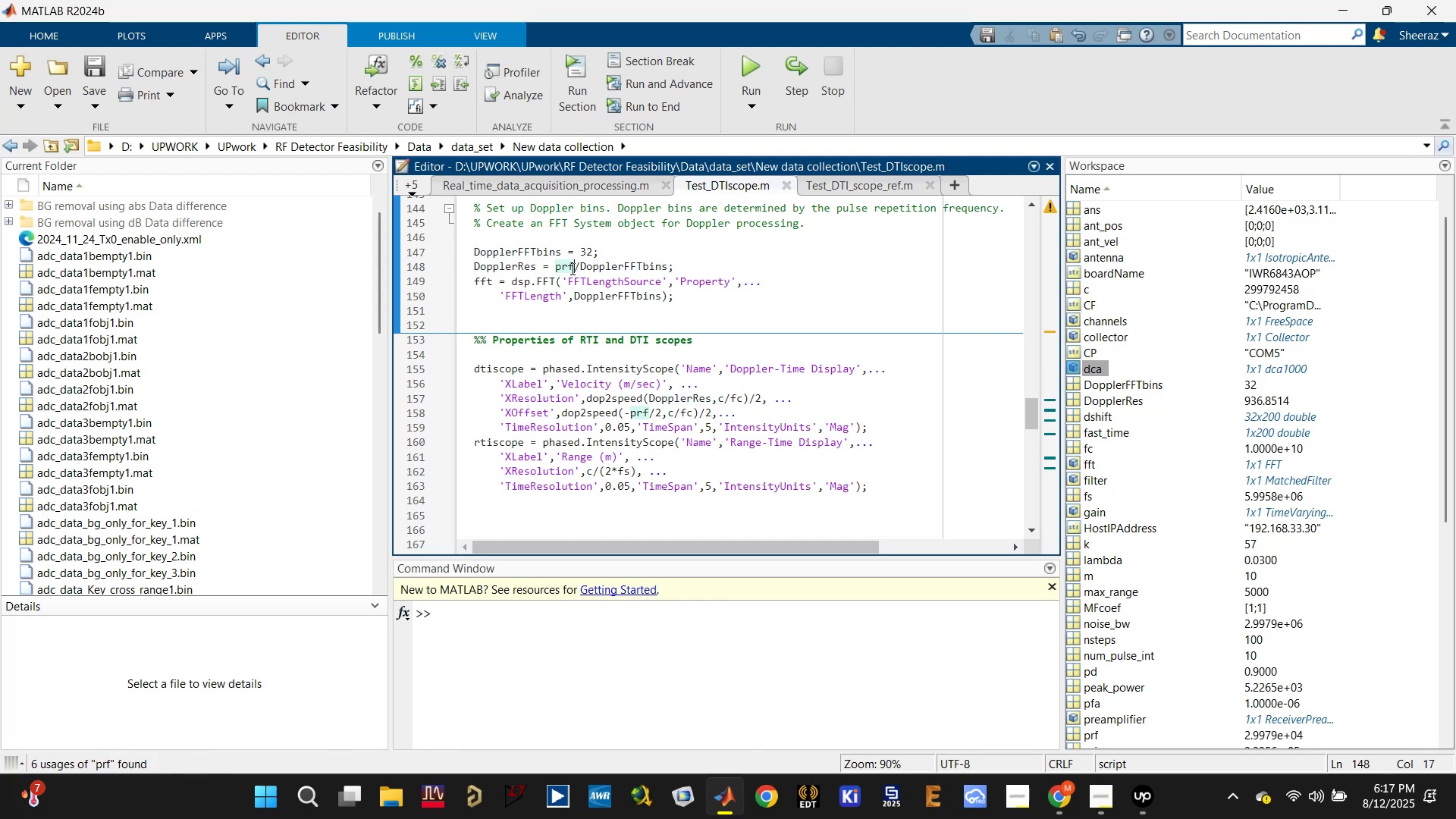 
left_click([566, 268])
 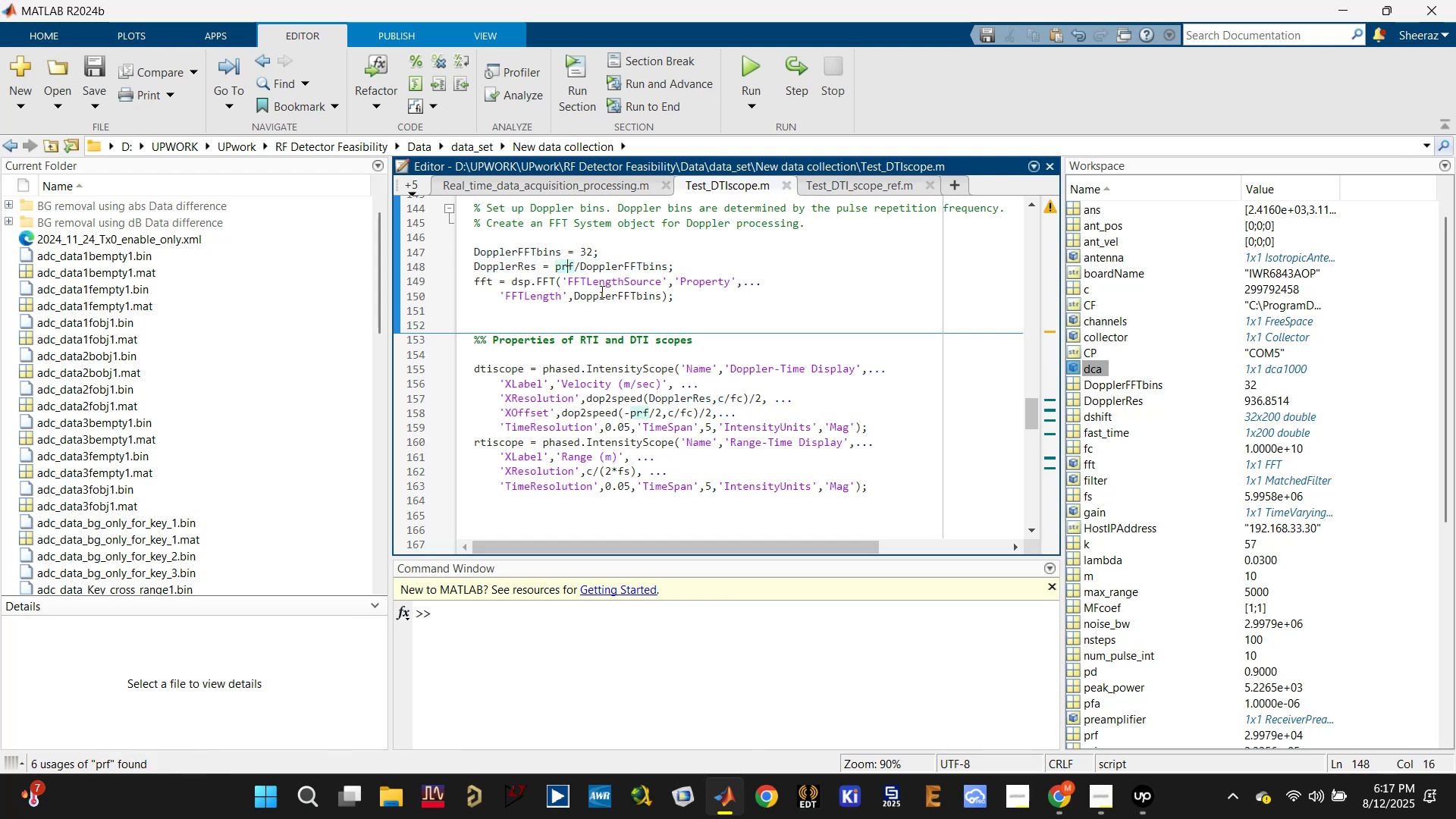 
left_click([607, 291])
 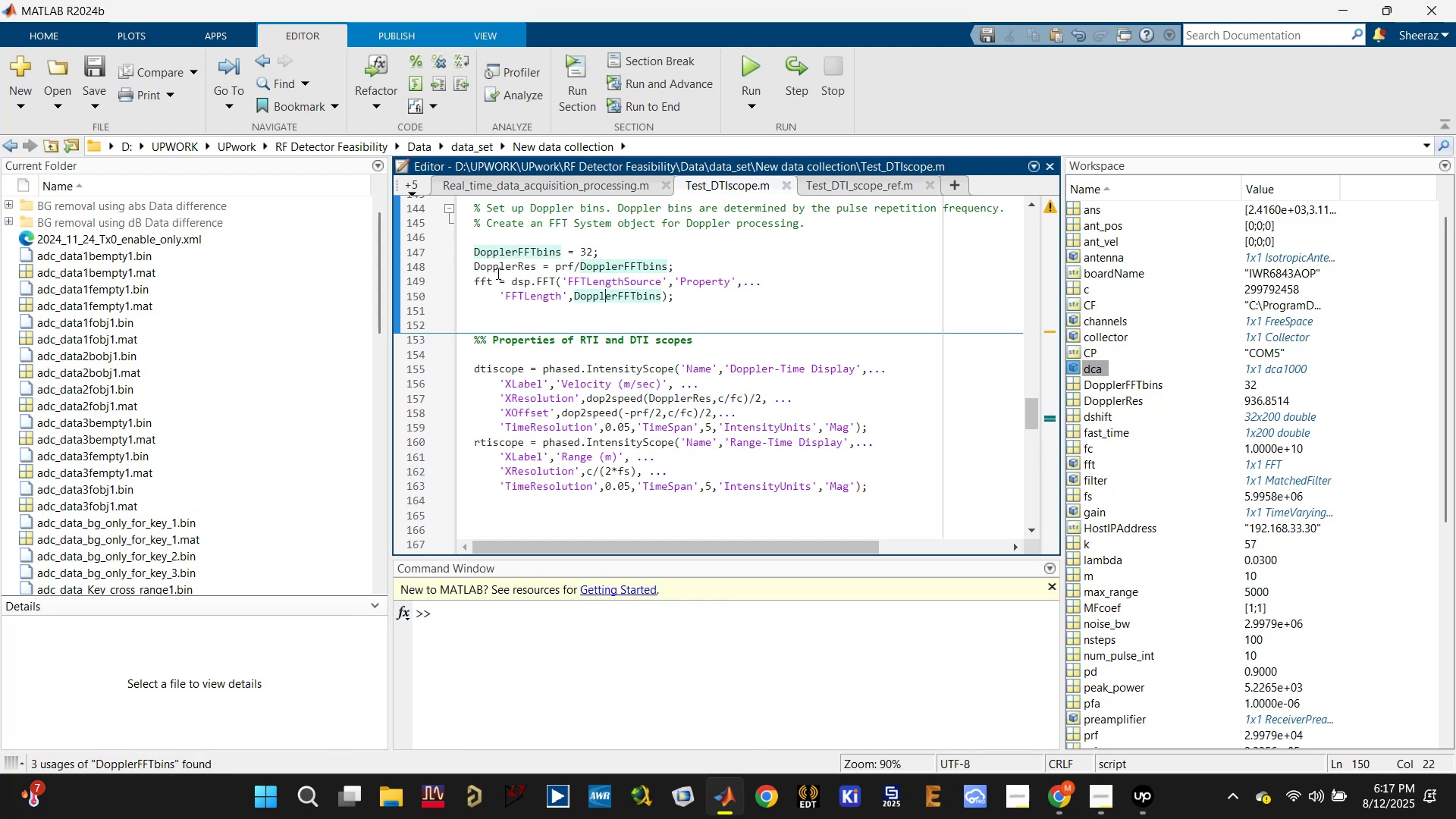 
left_click([507, 262])
 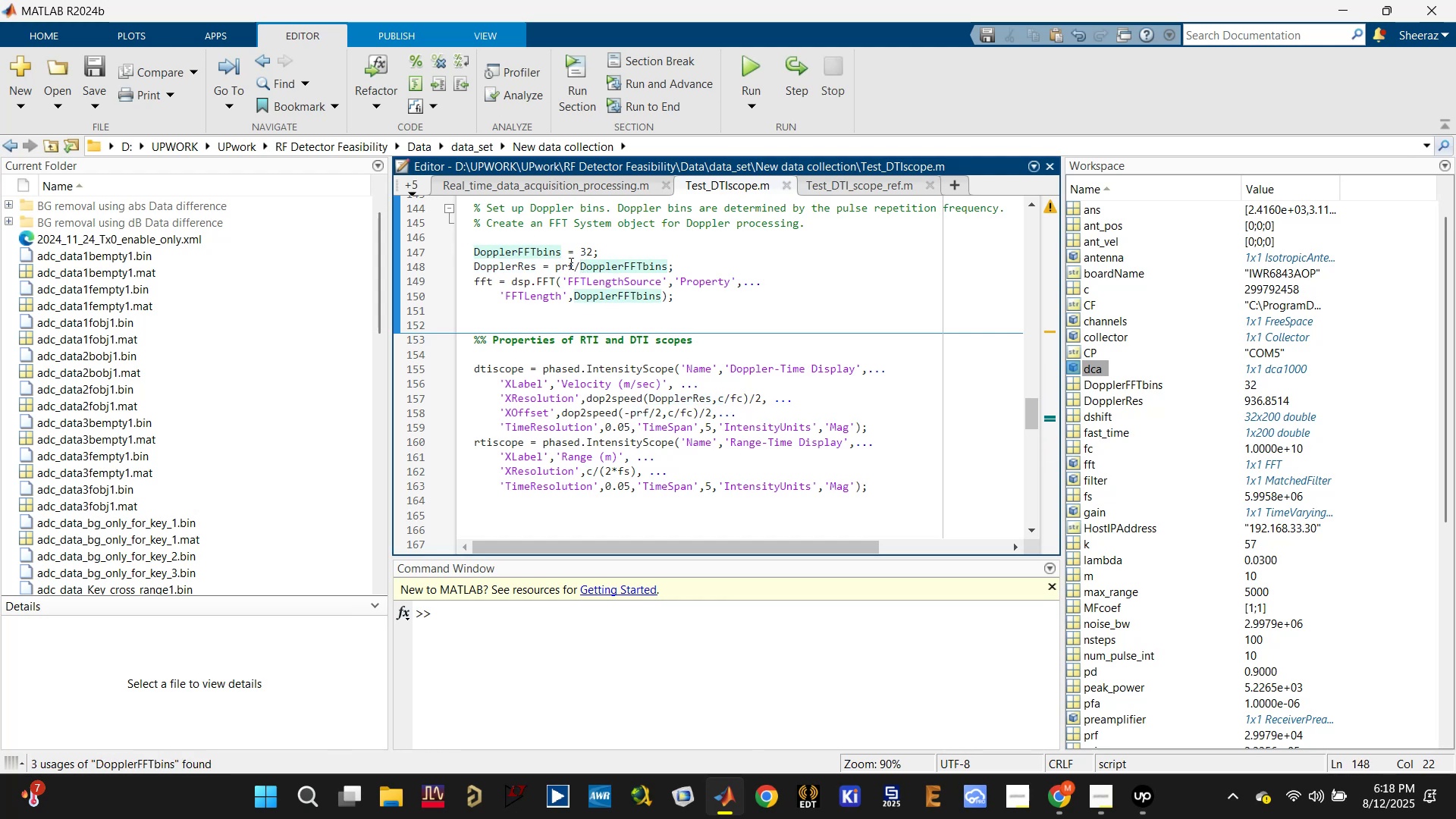 
scroll: coordinate [560, 290], scroll_direction: up, amount: 2.0
 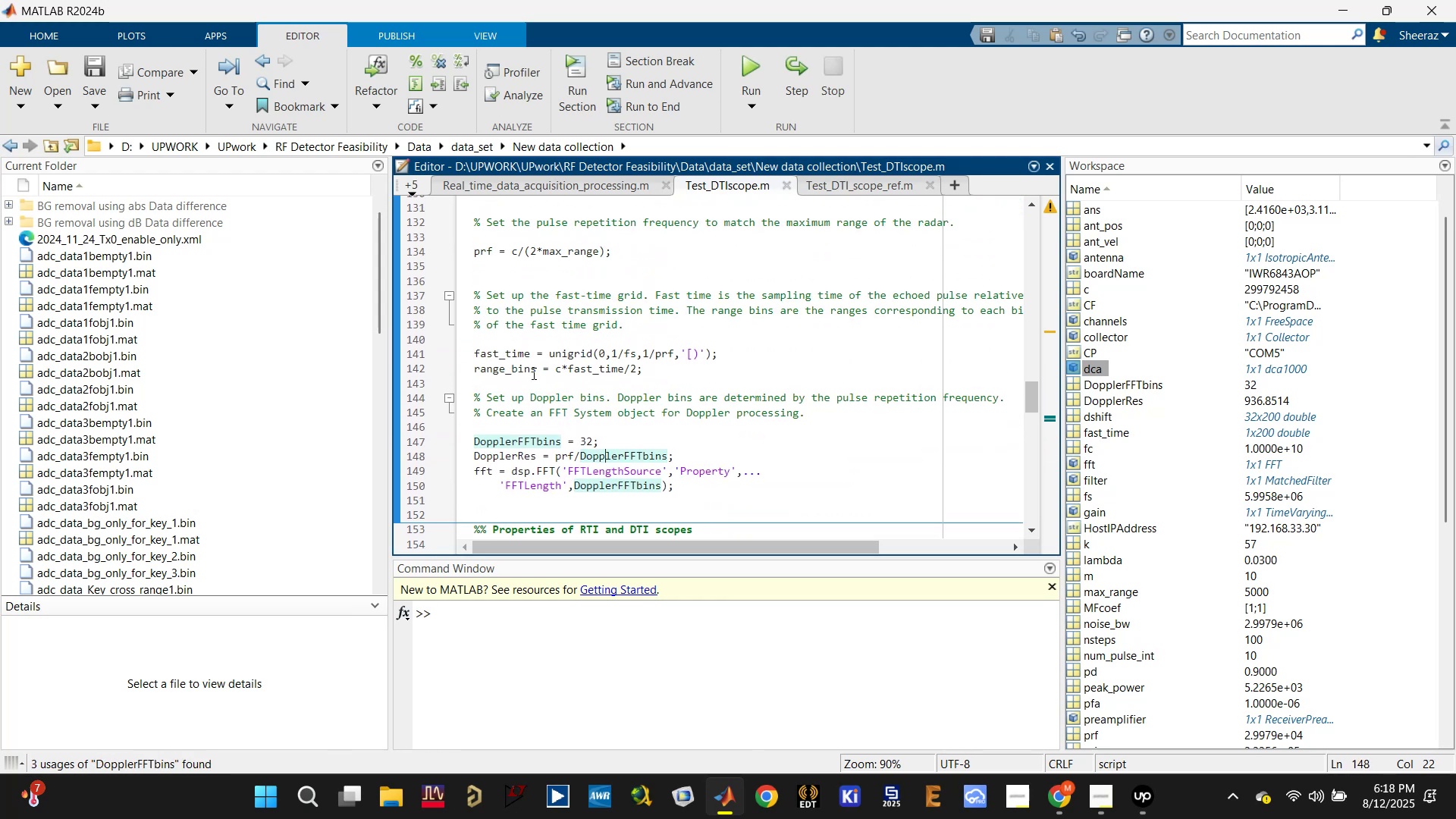 
left_click([500, 366])
 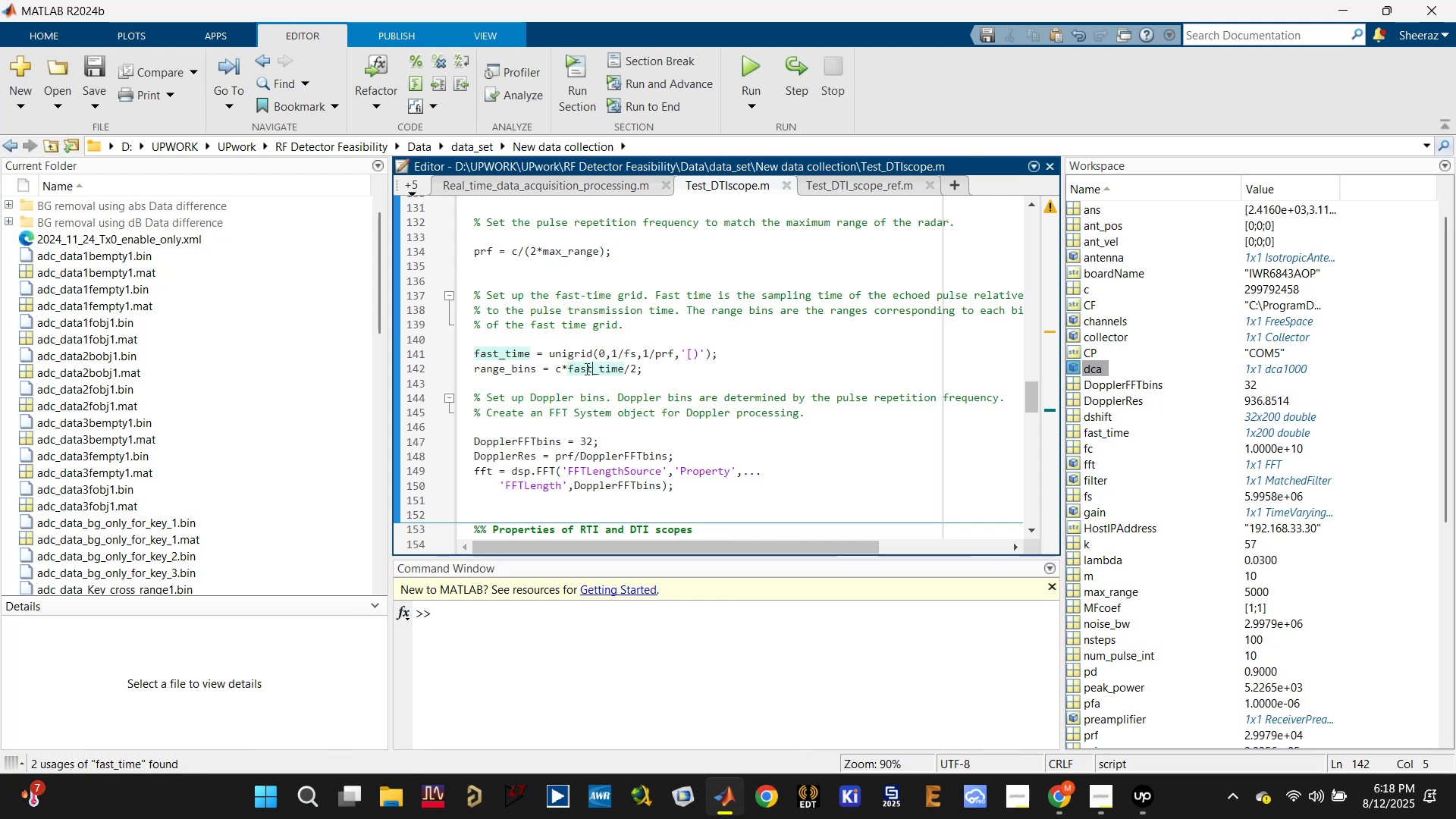 
double_click([512, 359])
 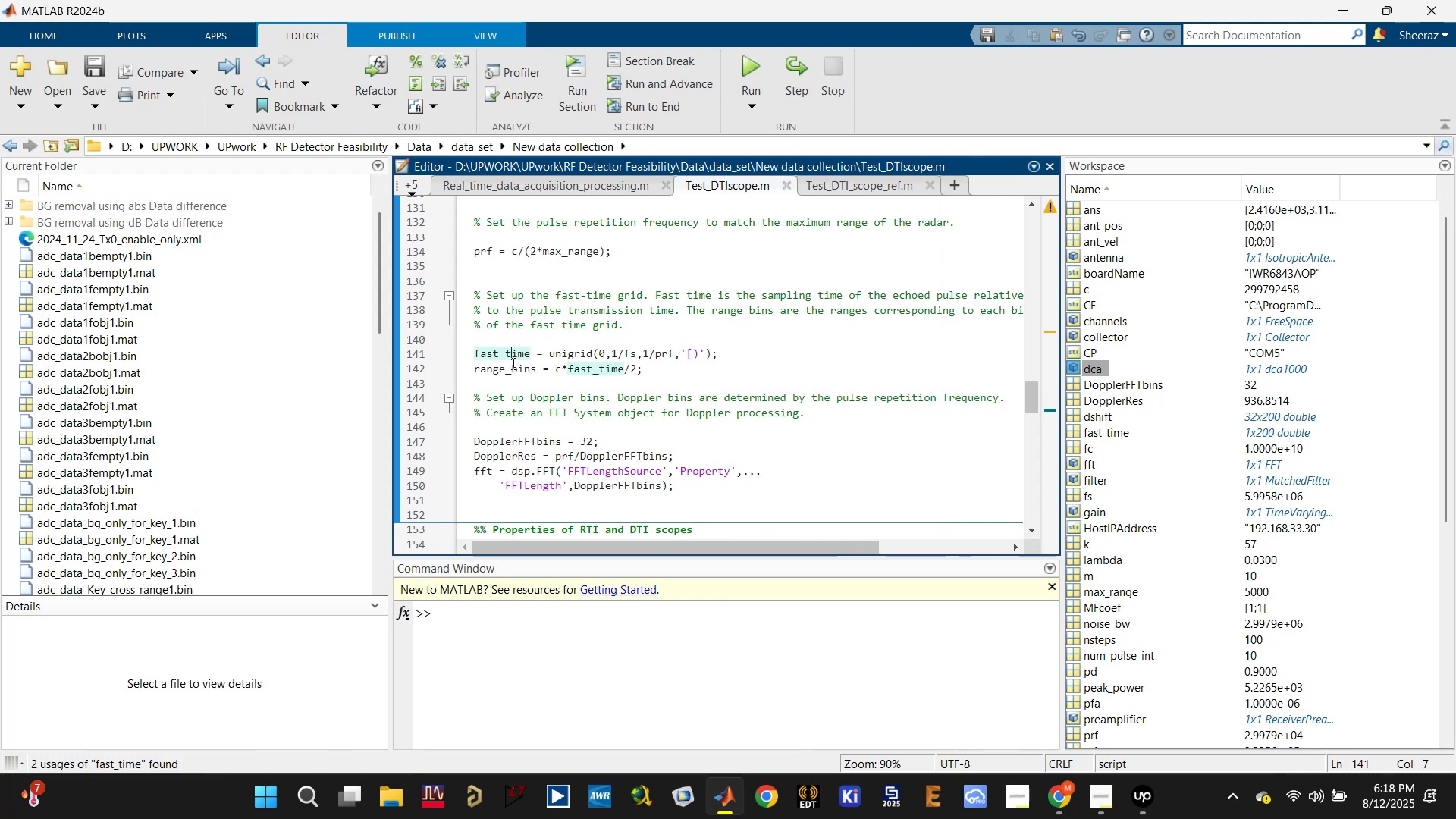 
triple_click([512, 368])
 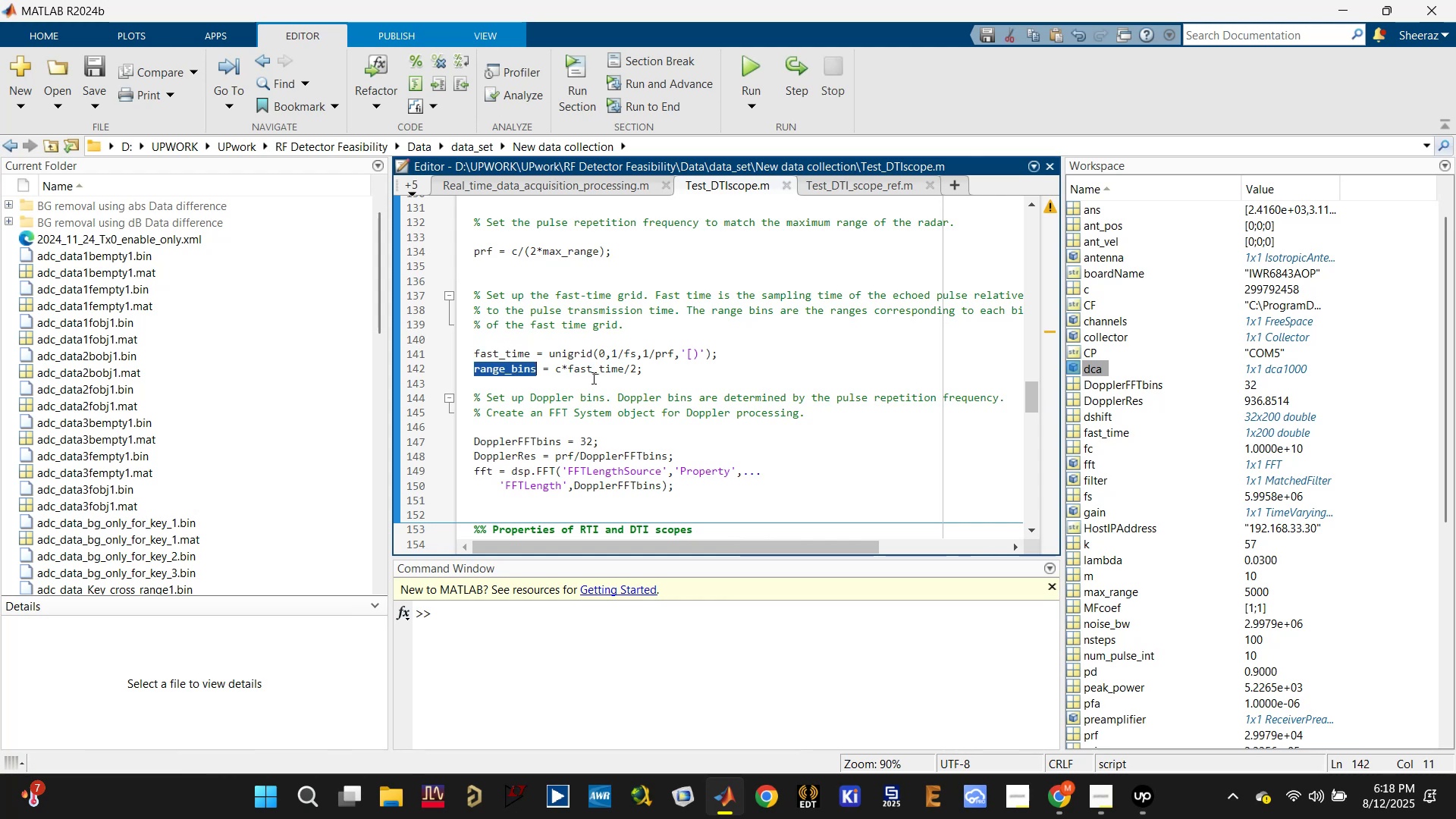 
scroll: coordinate [692, 401], scroll_direction: down, amount: 7.0
 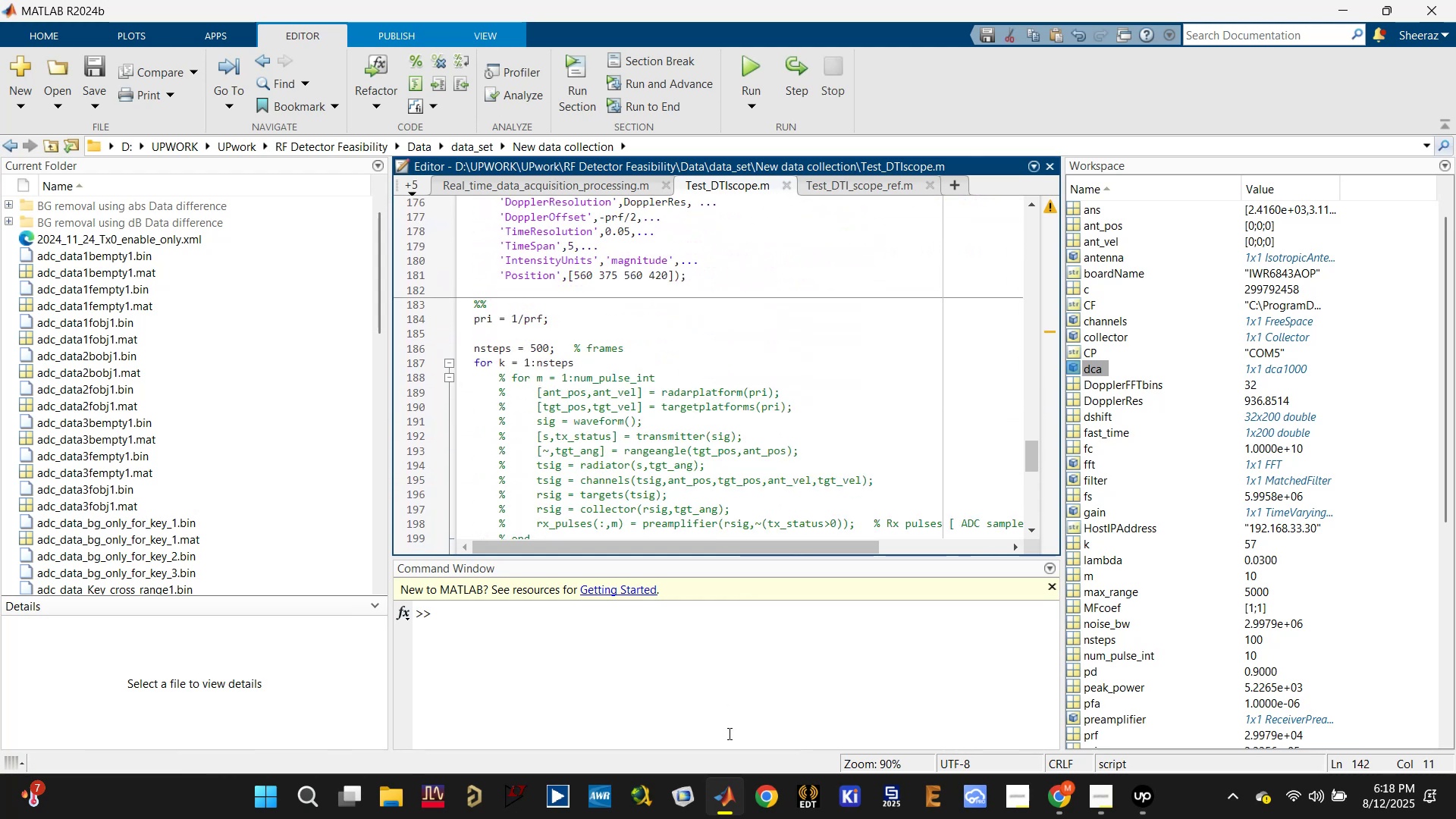 
scroll: coordinate [615, 361], scroll_direction: up, amount: 5.0
 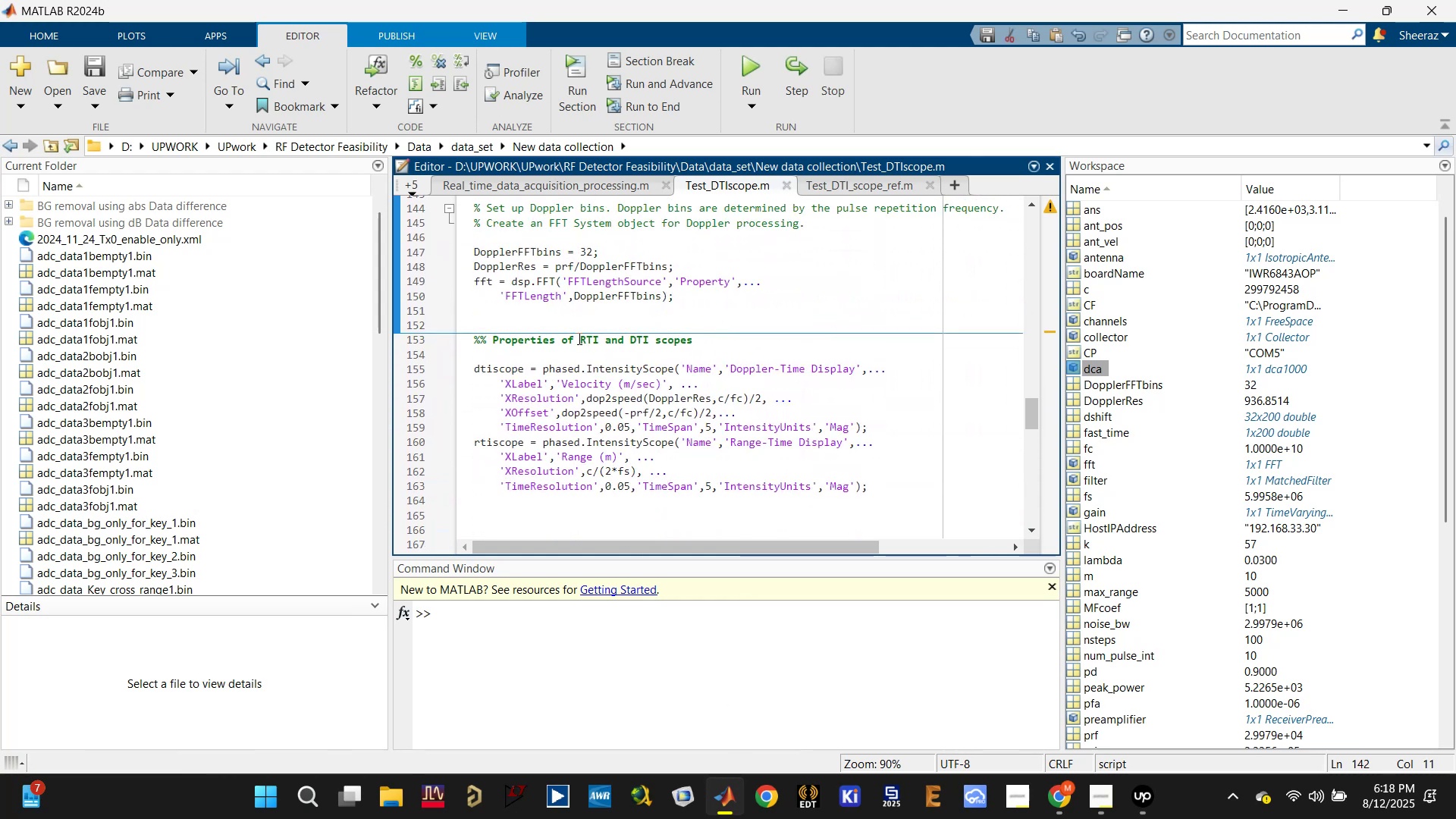 
key(Control+C)
 